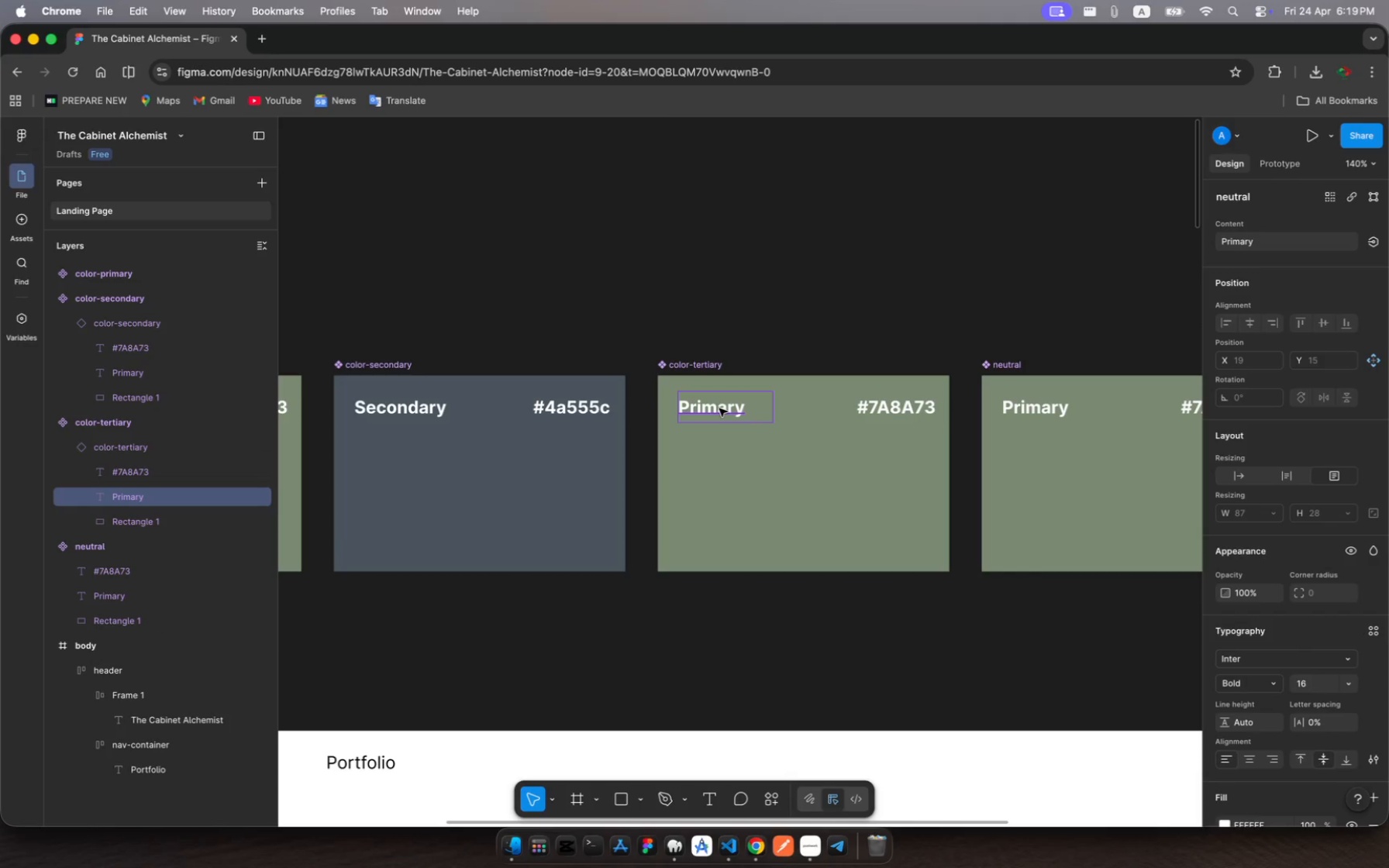 
left_click([719, 408])
 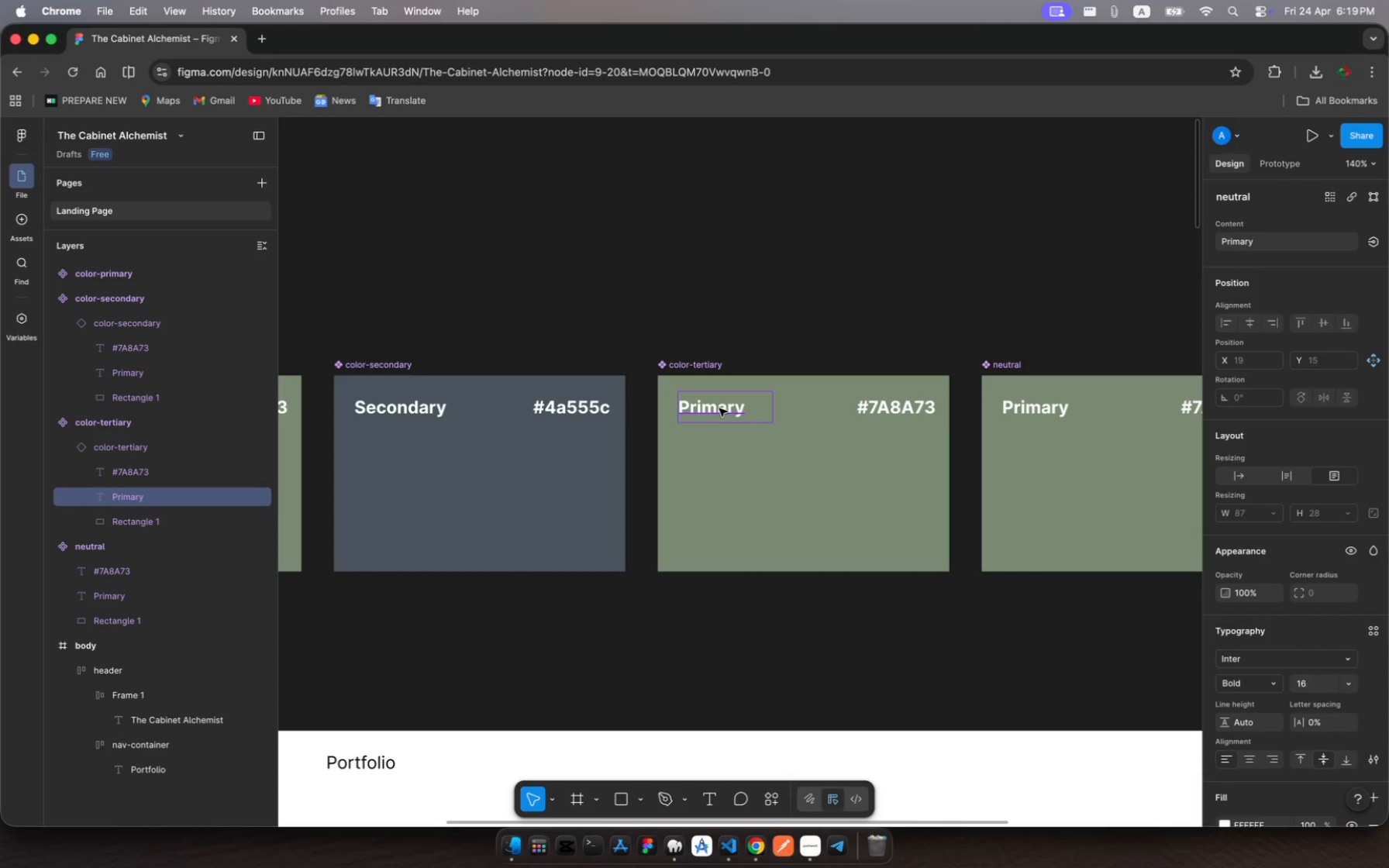 
left_click([719, 408])
 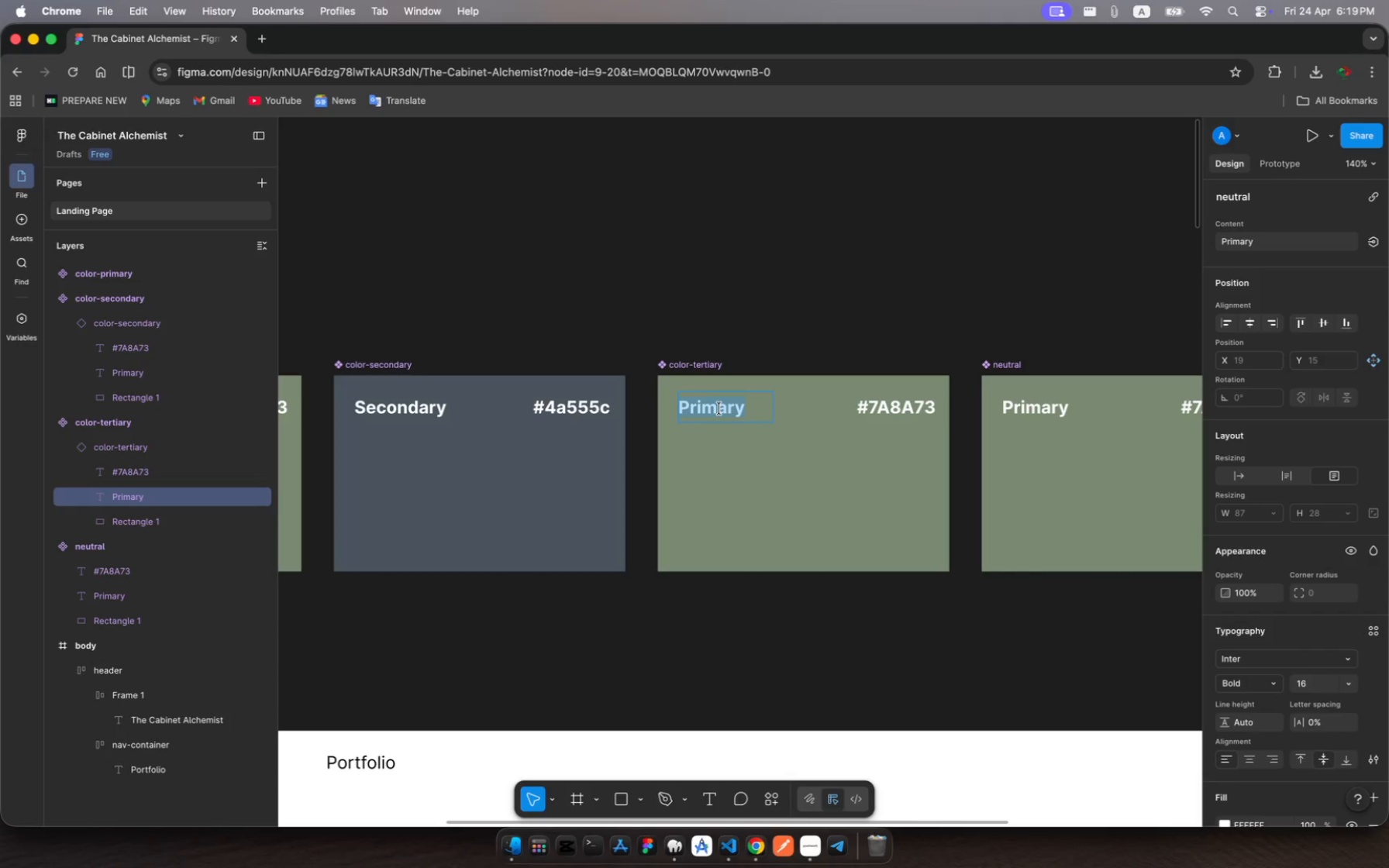 
left_click([719, 408])
 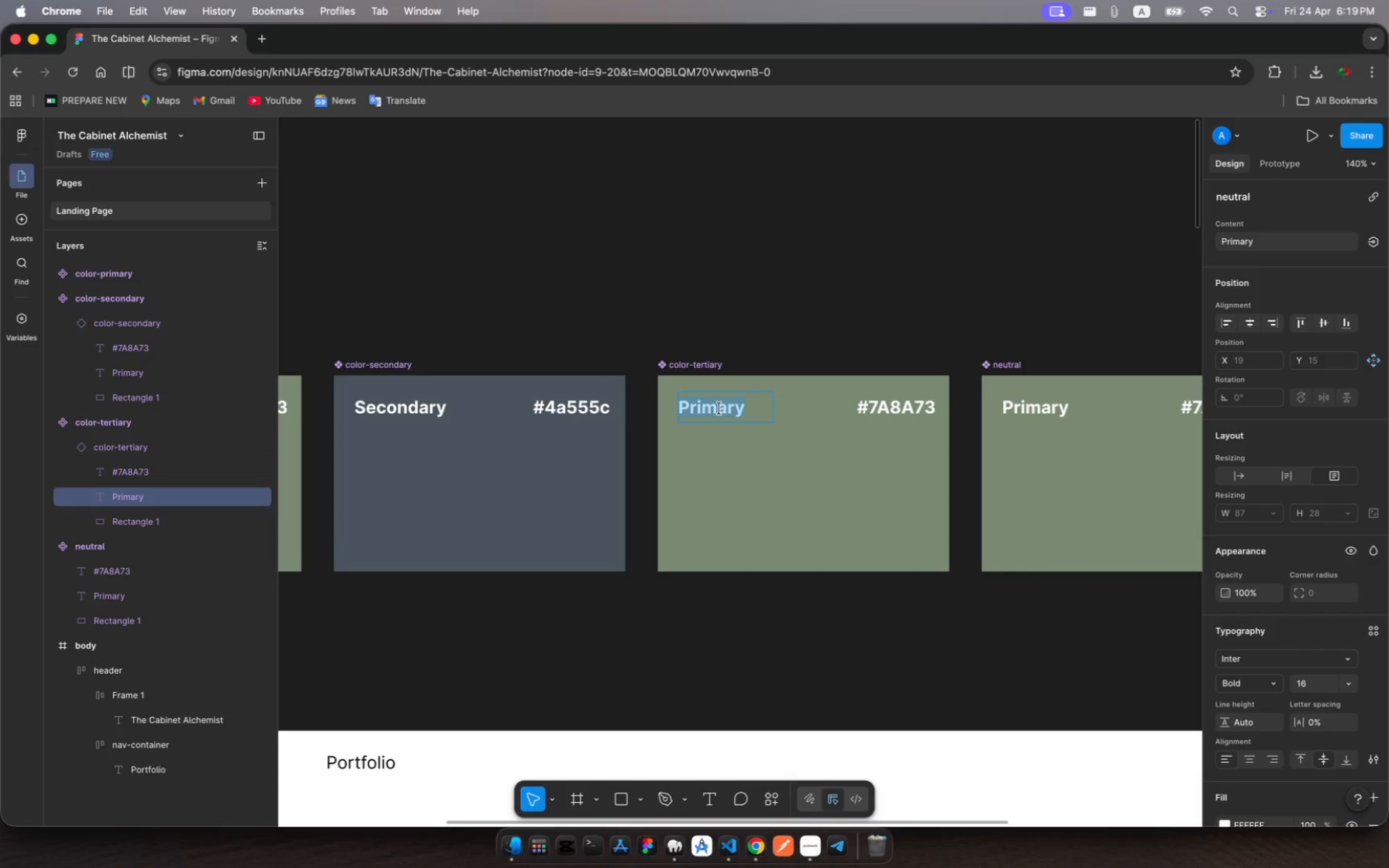 
type(Tertiary)
 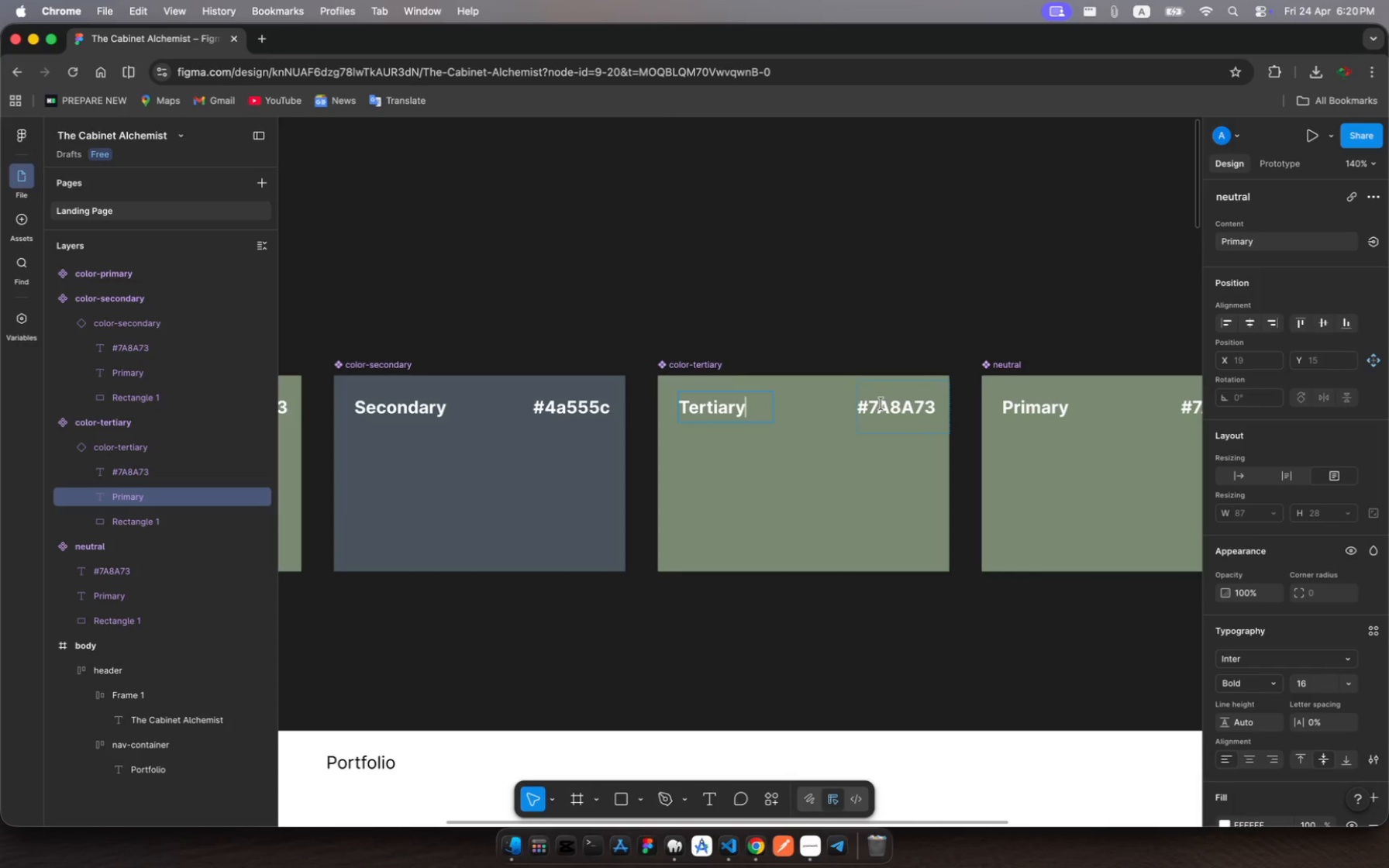 
left_click([886, 408])
 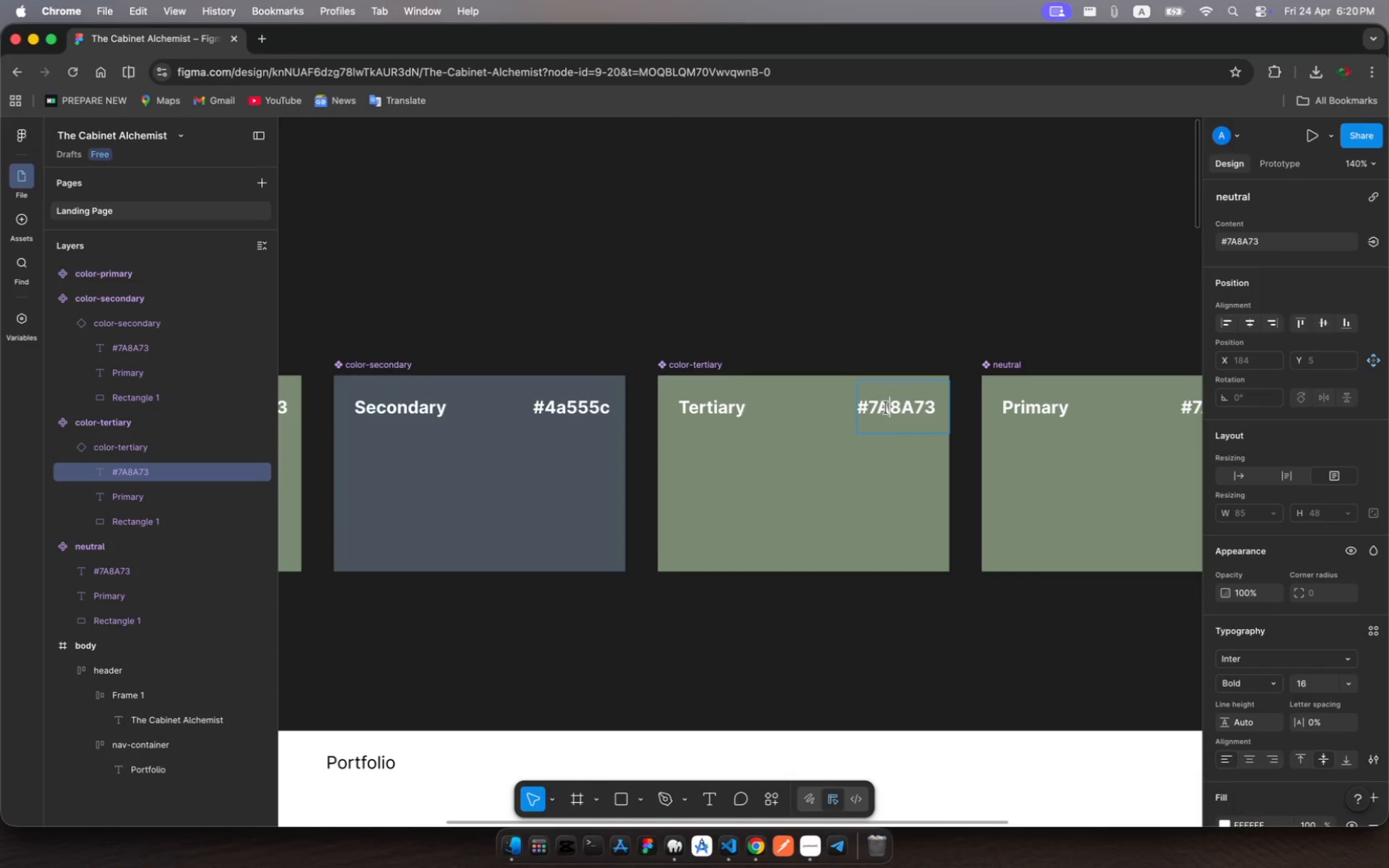 
left_click([886, 408])
 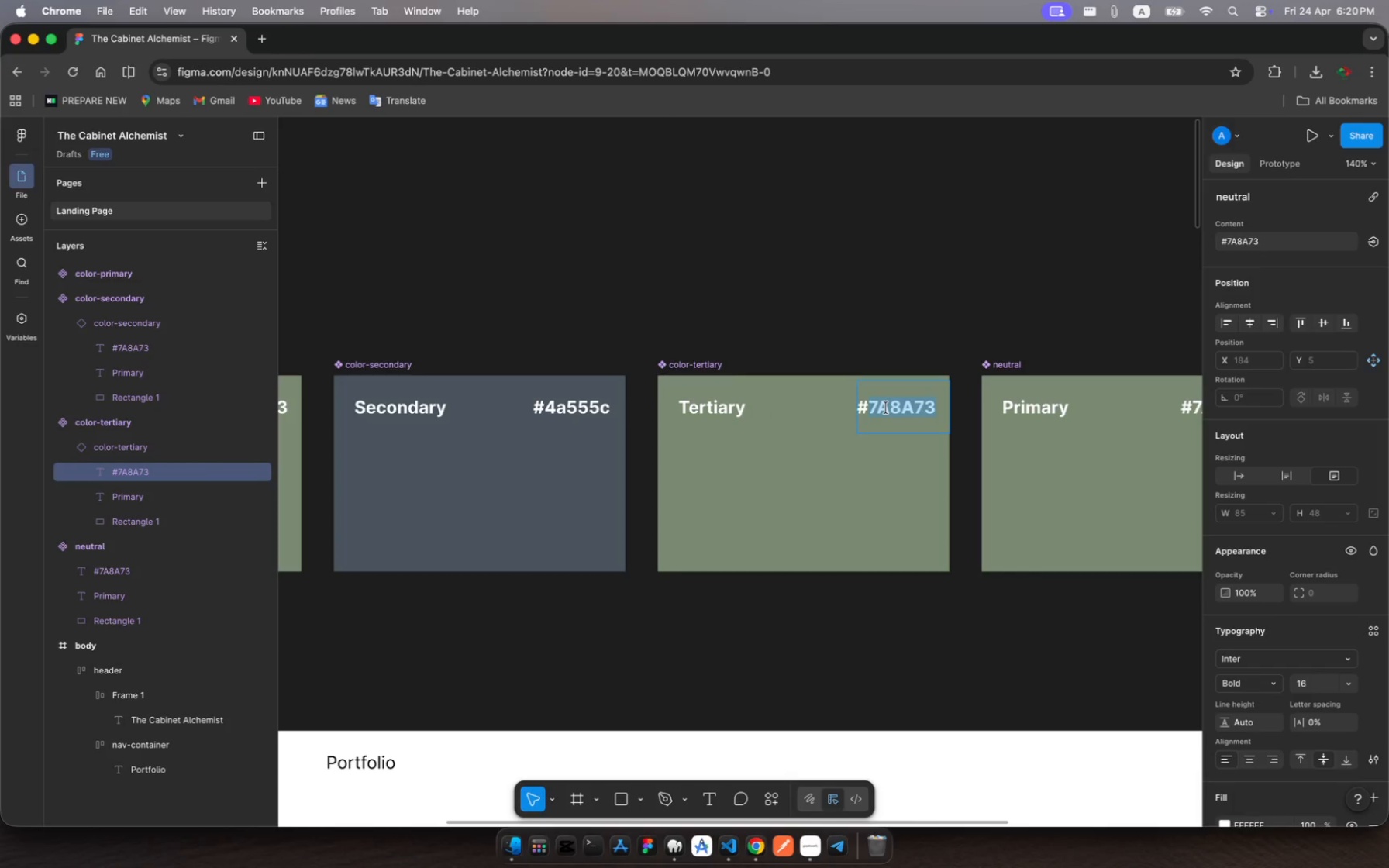 
key(Shift+3)
 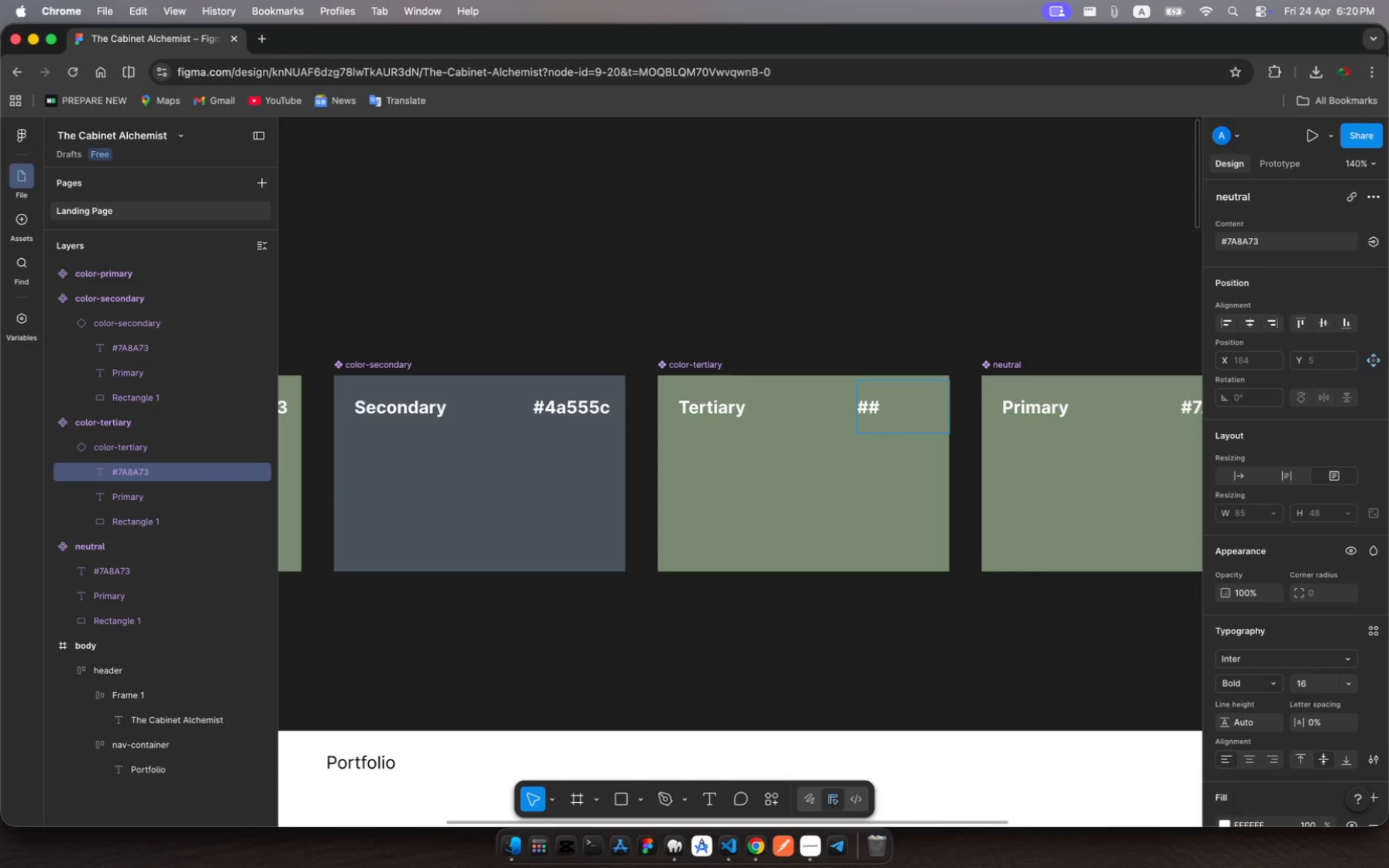 
key(Backspace)
 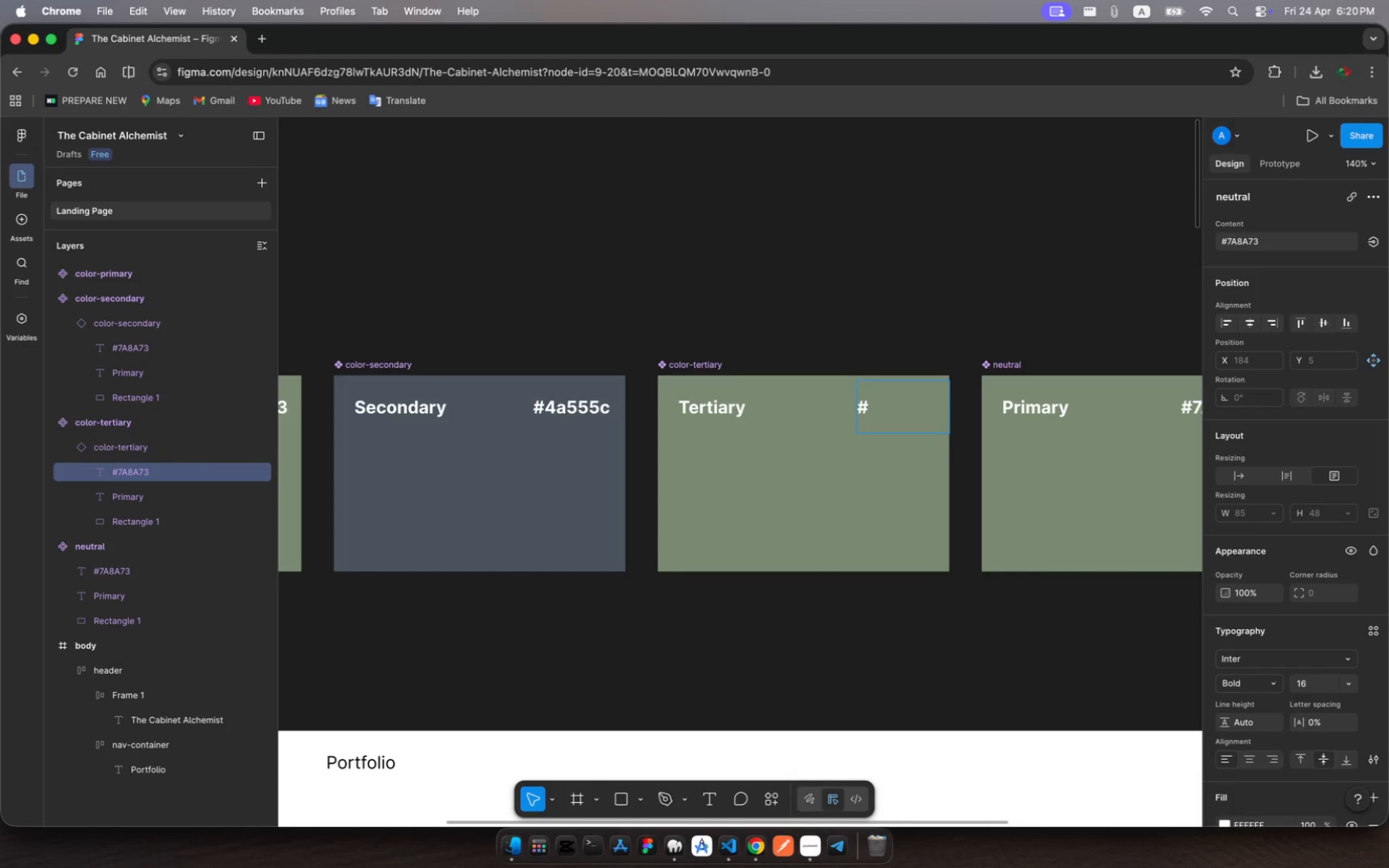 
wait(9.55)
 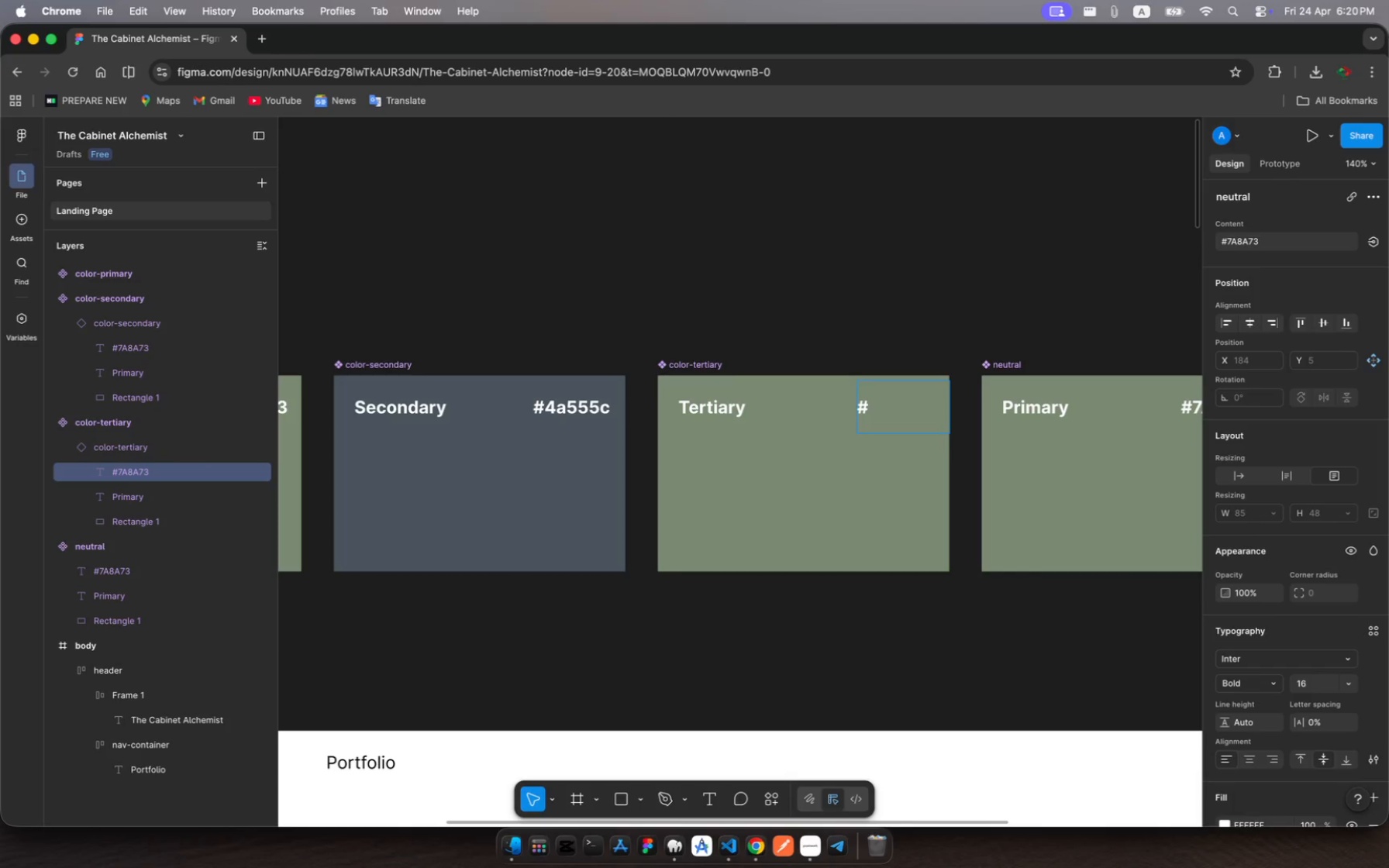 
type(f9f7f2)
 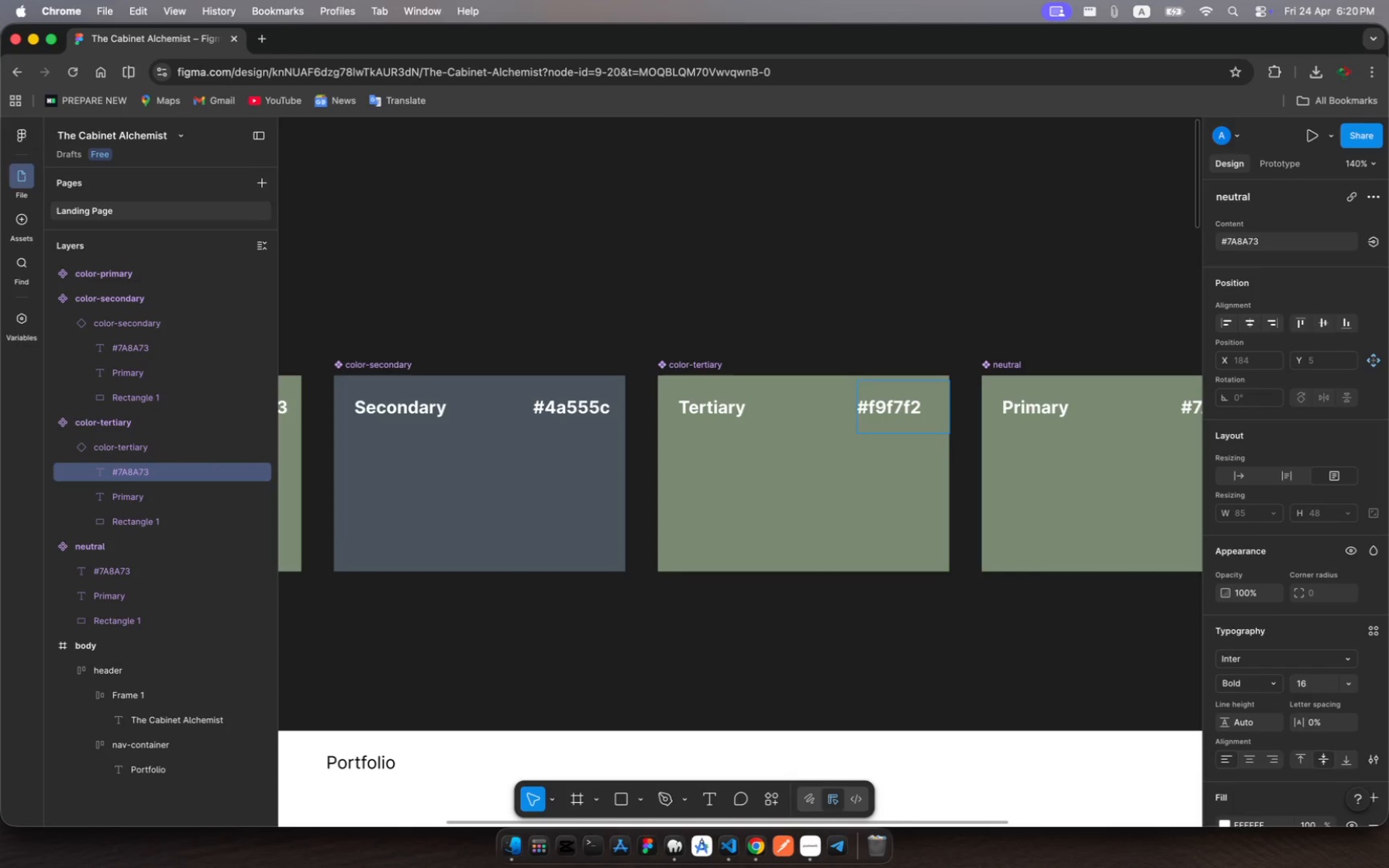 
key(Meta+A)
 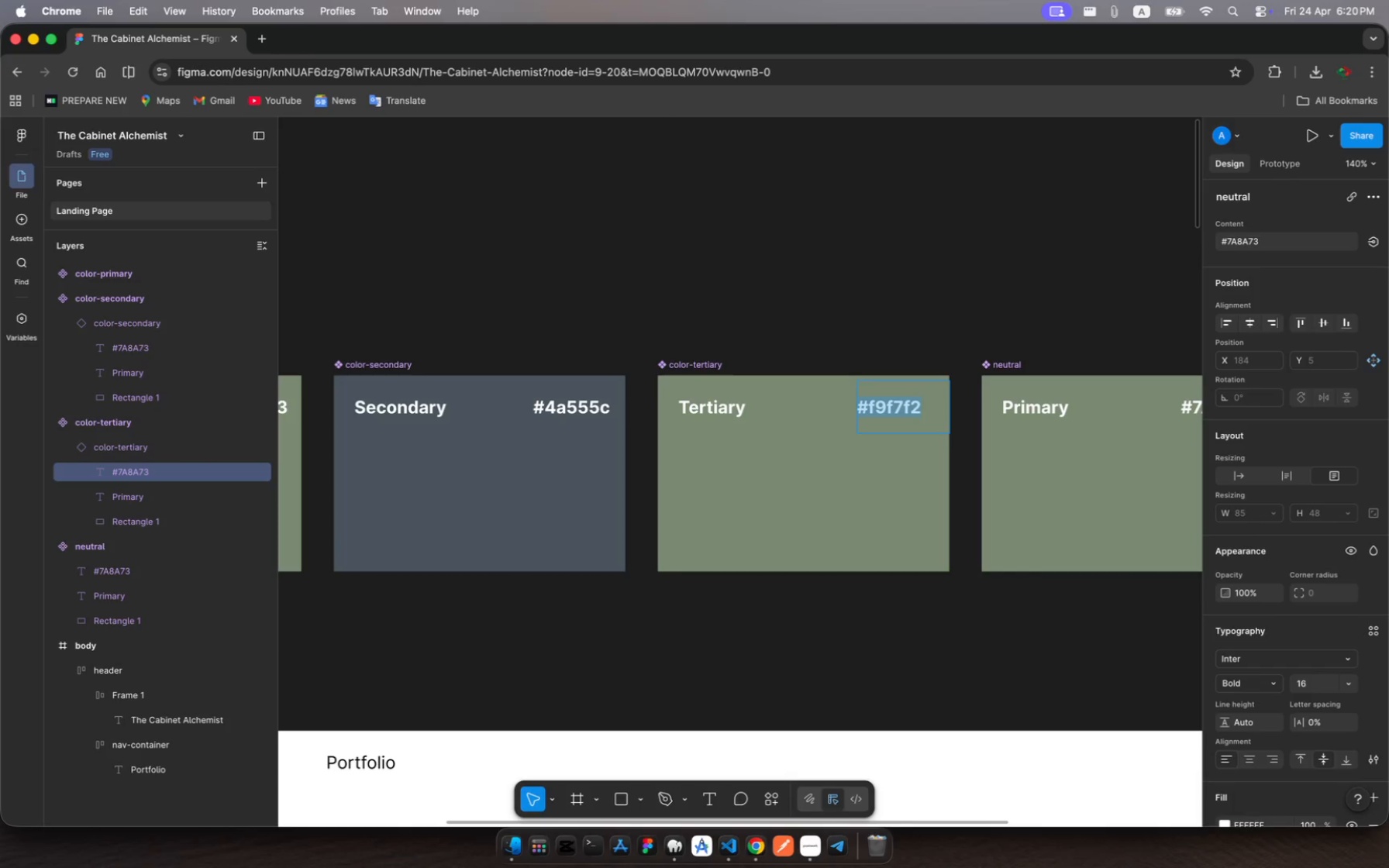 
key(Meta+C)
 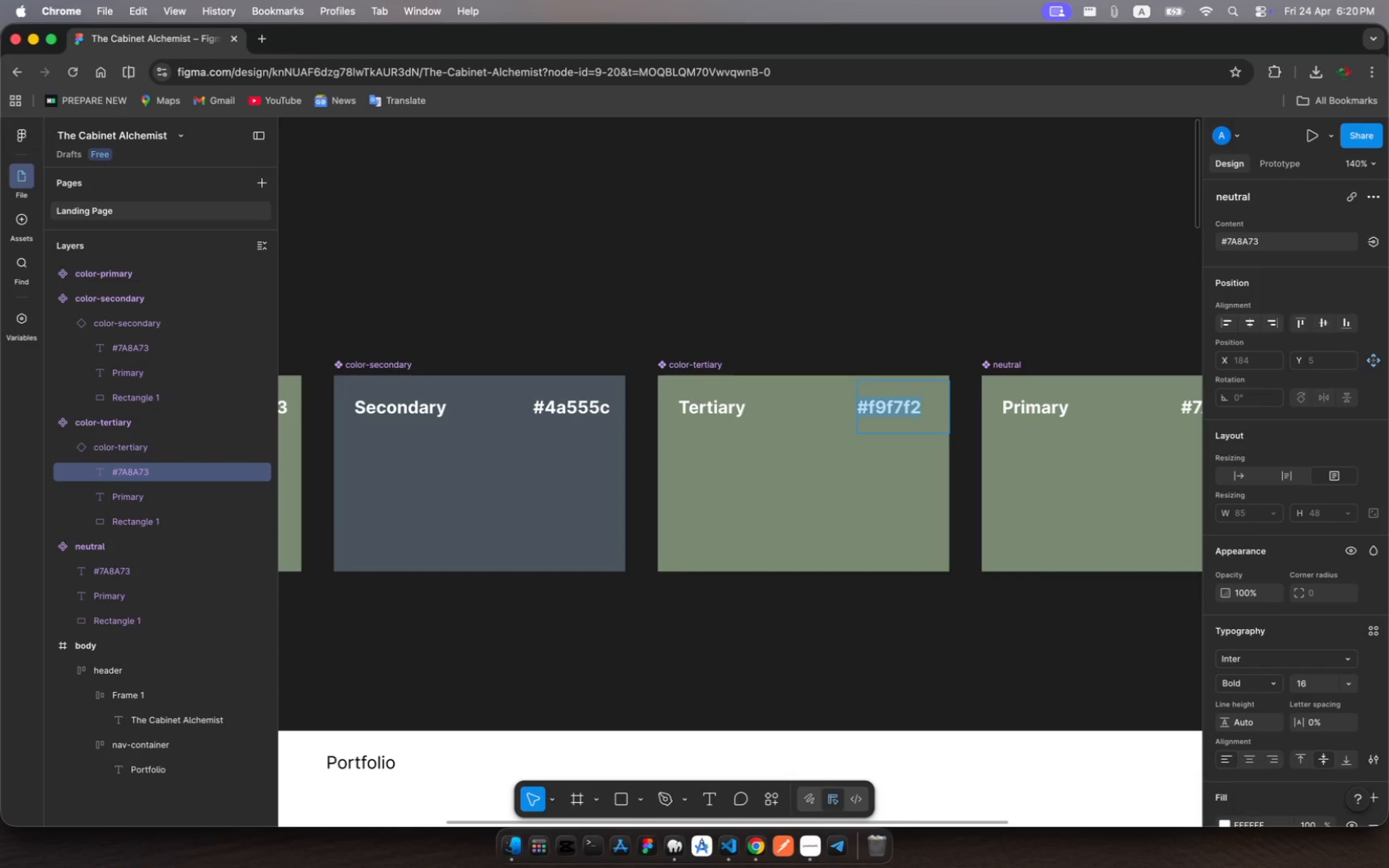 
key(Escape)
 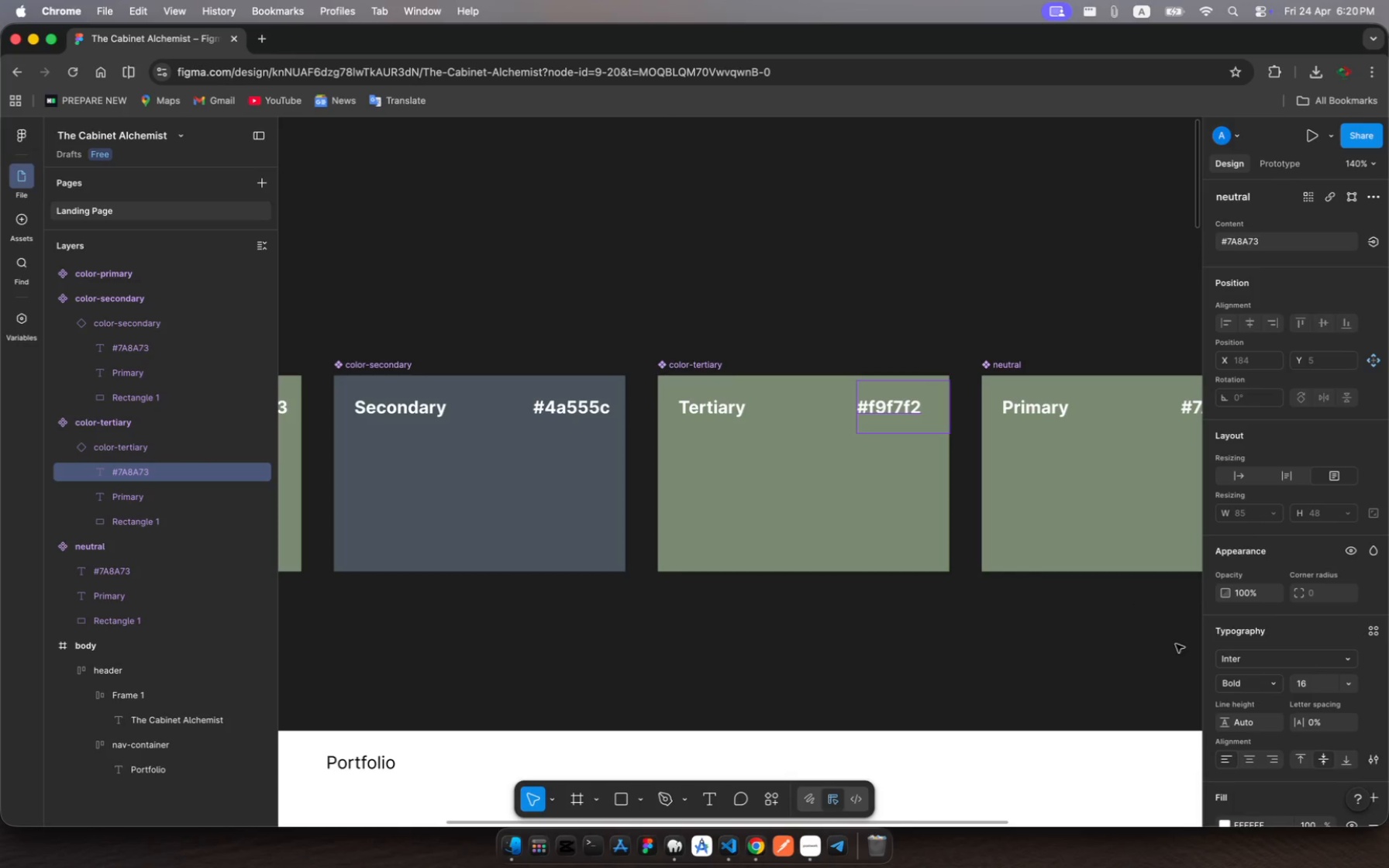 
scroll: coordinate [1286, 681], scroll_direction: down, amount: 26.0
 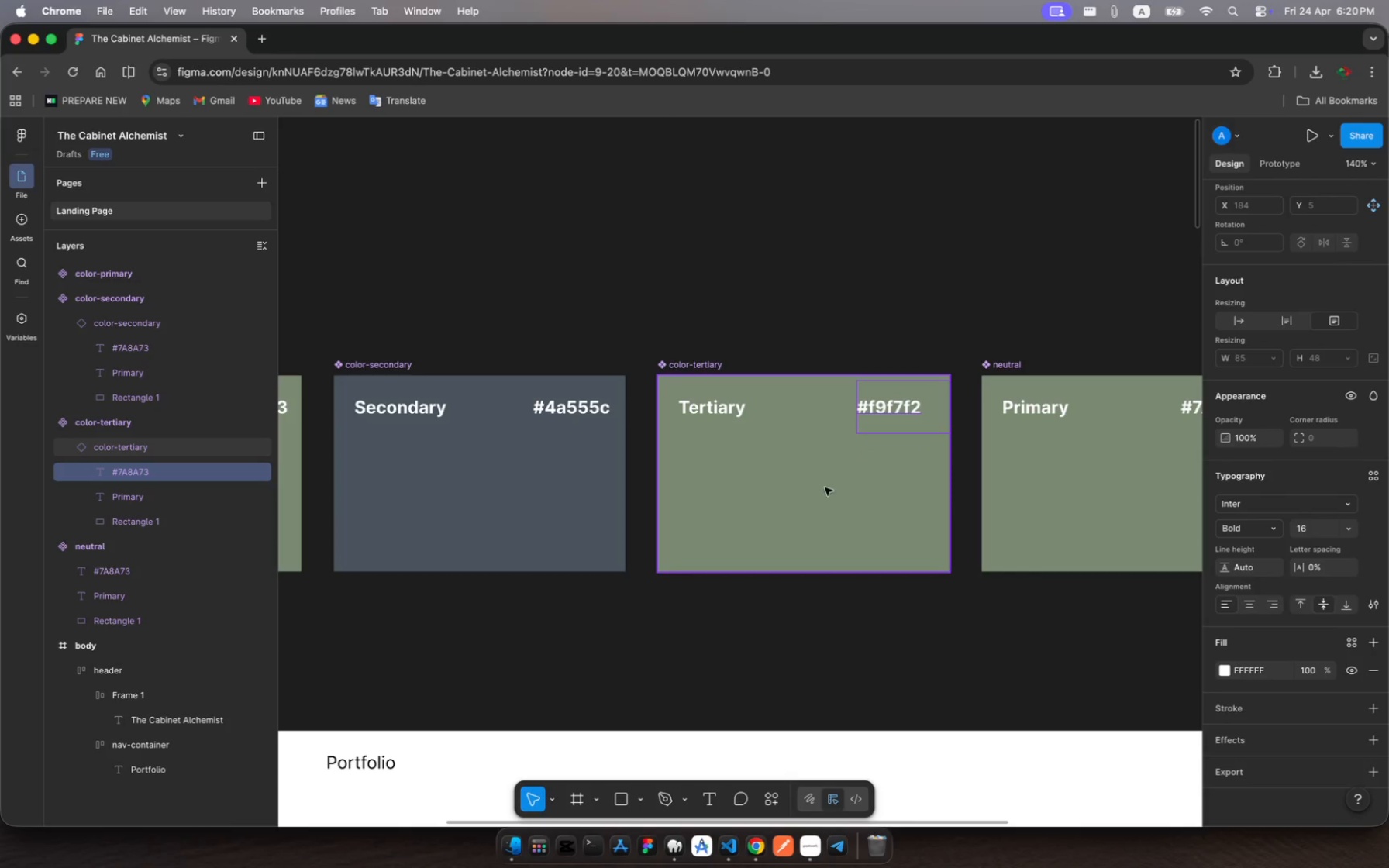 
left_click([802, 512])
 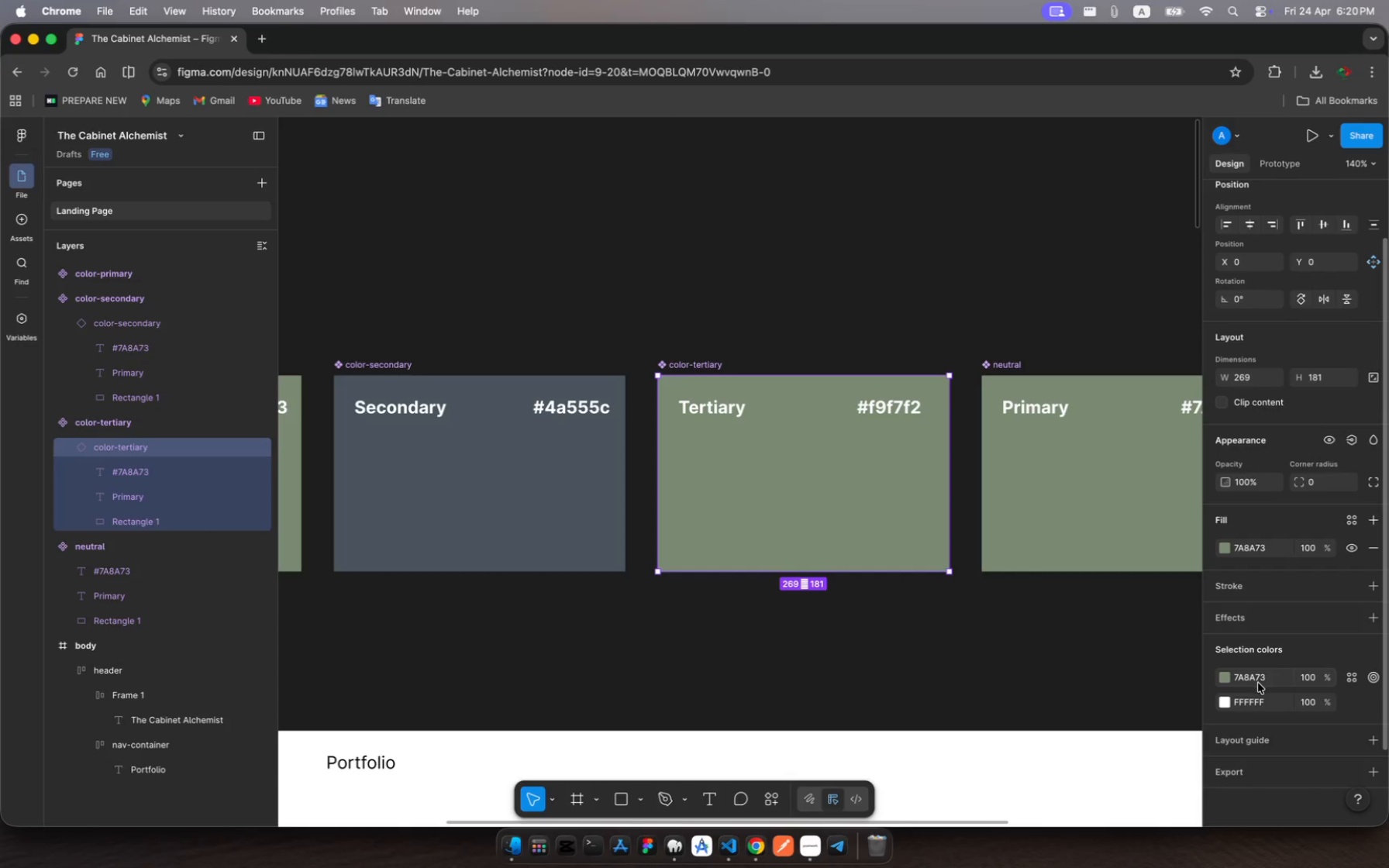 
left_click([1249, 677])
 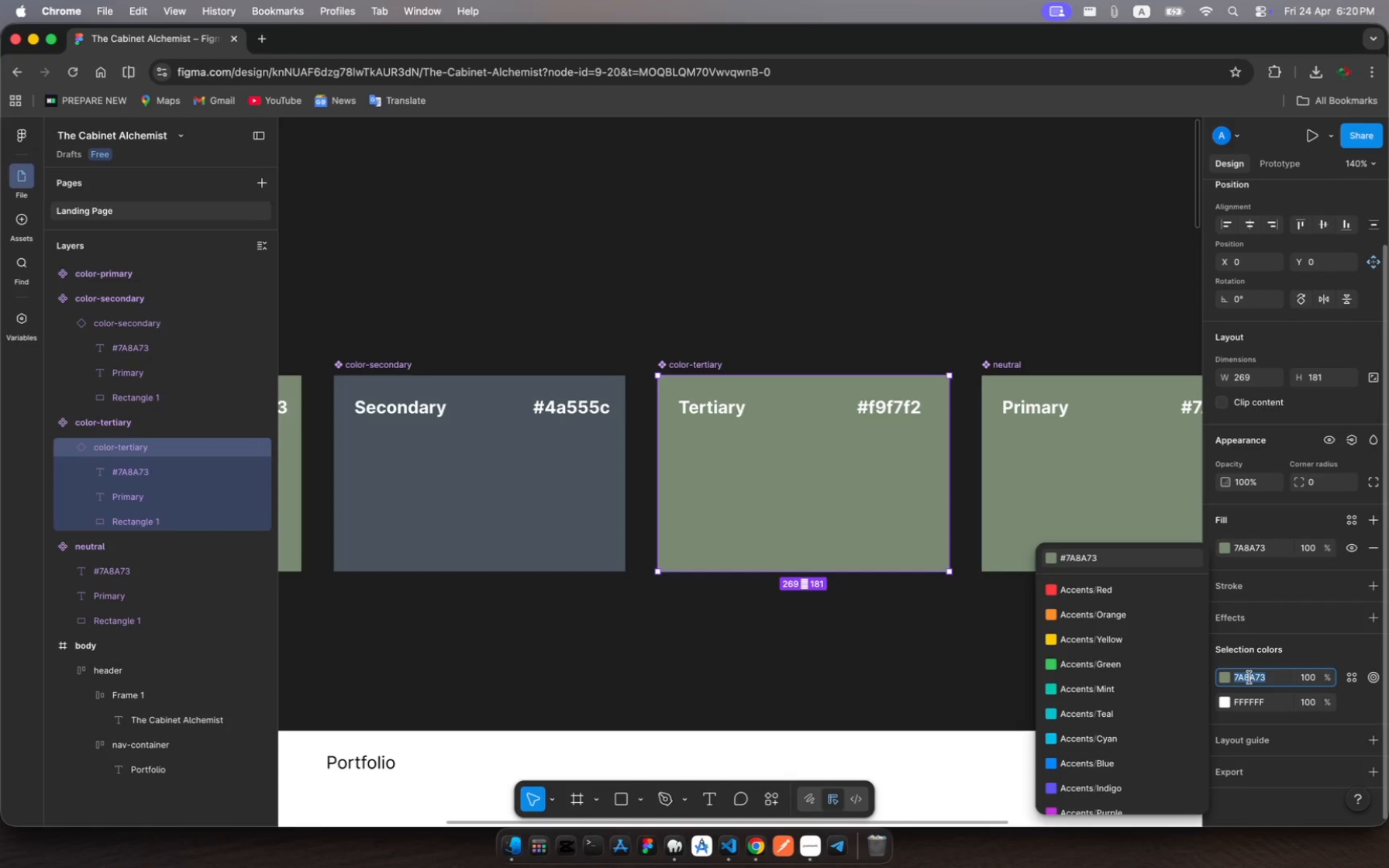 
key(Meta+V)
 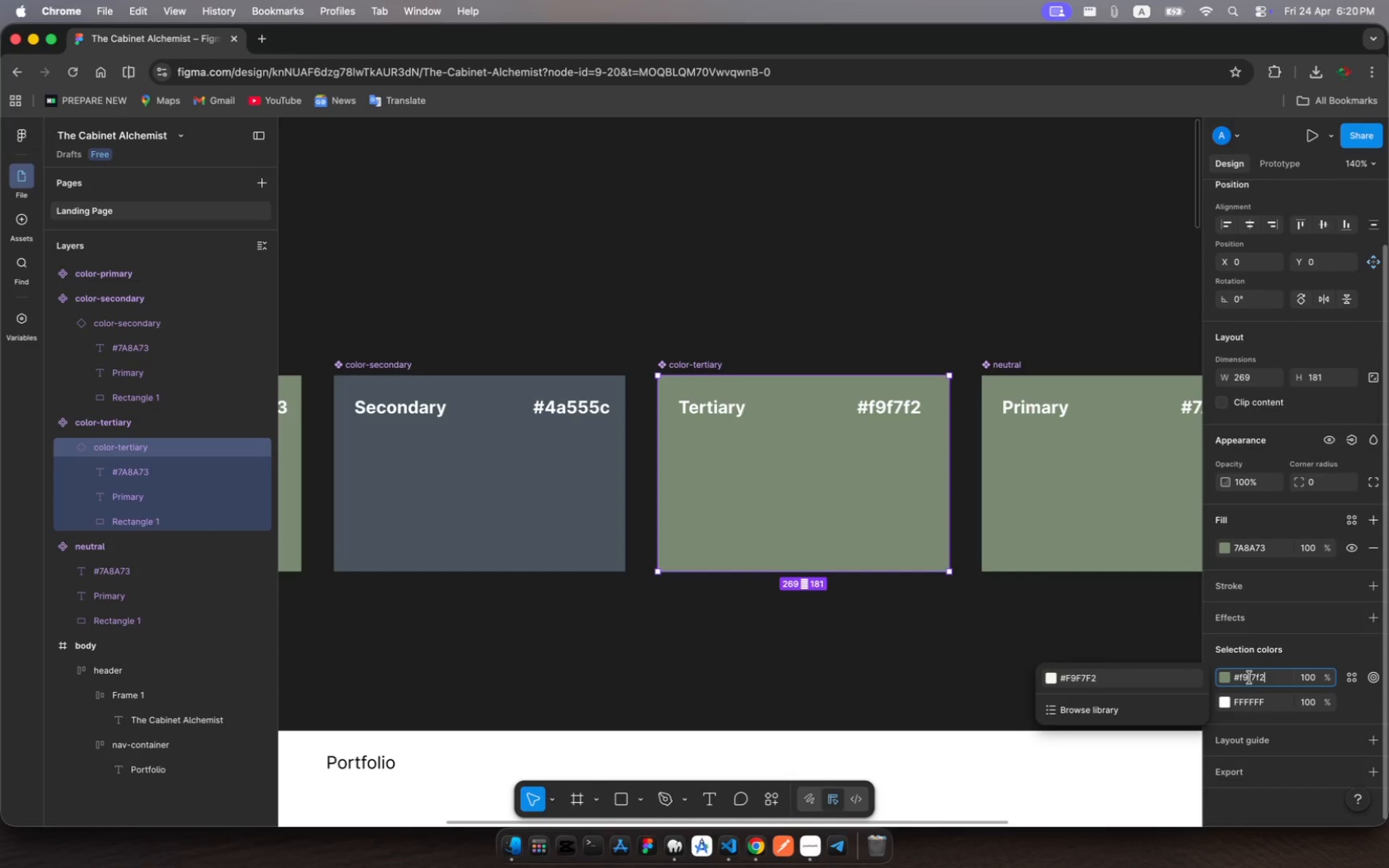 
key(Enter)
 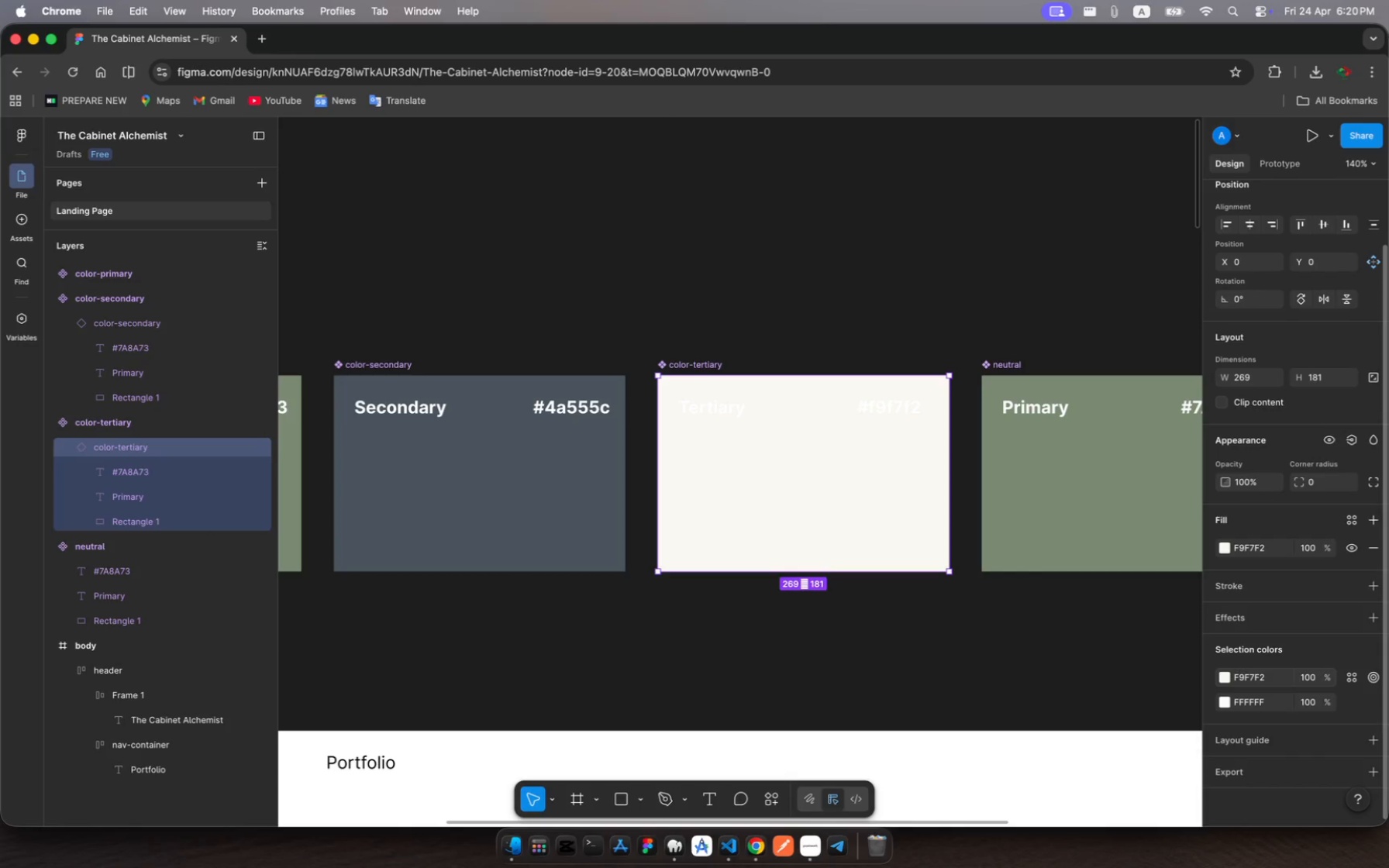 
wait(5.87)
 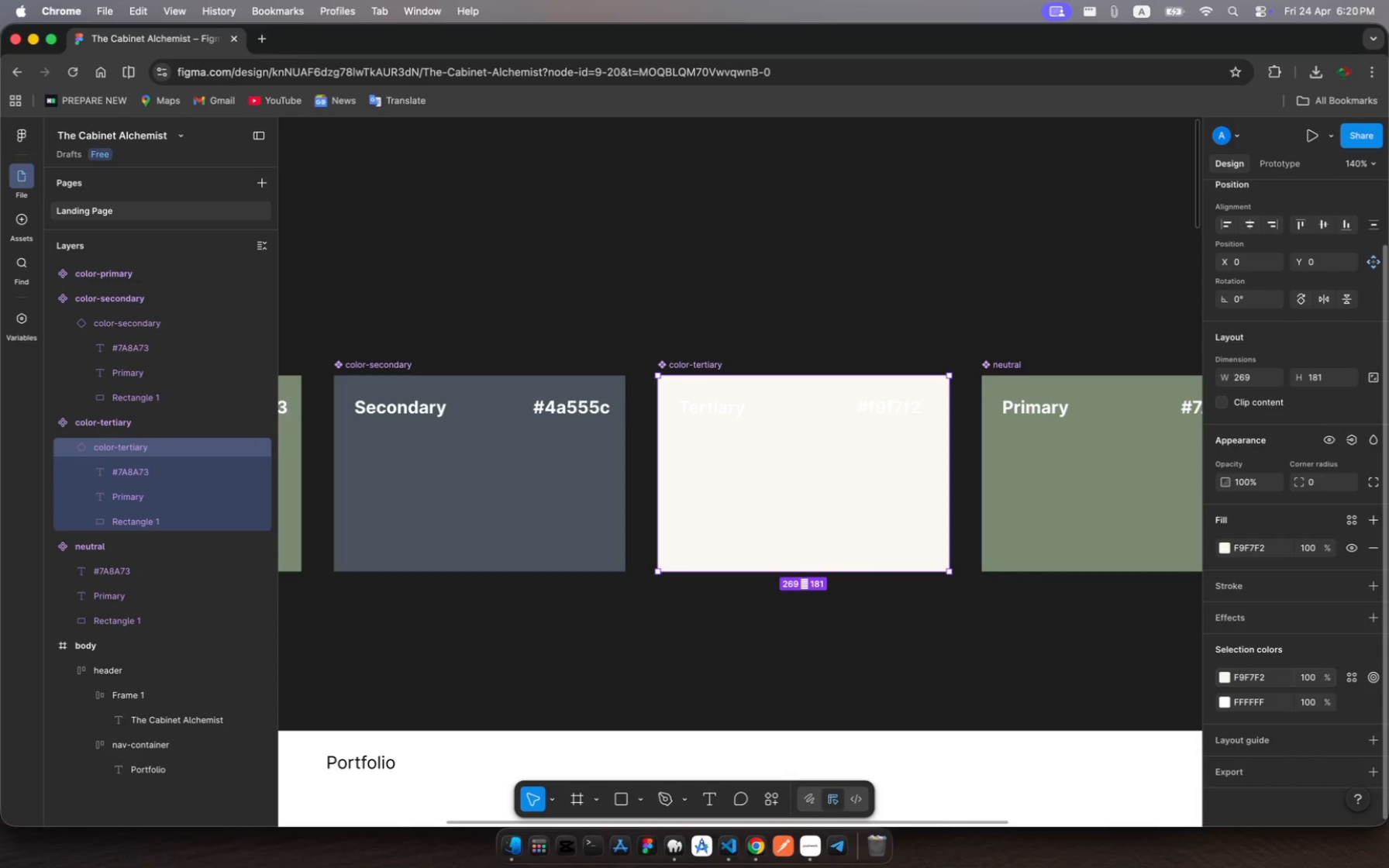 
key(Meta+Z)
 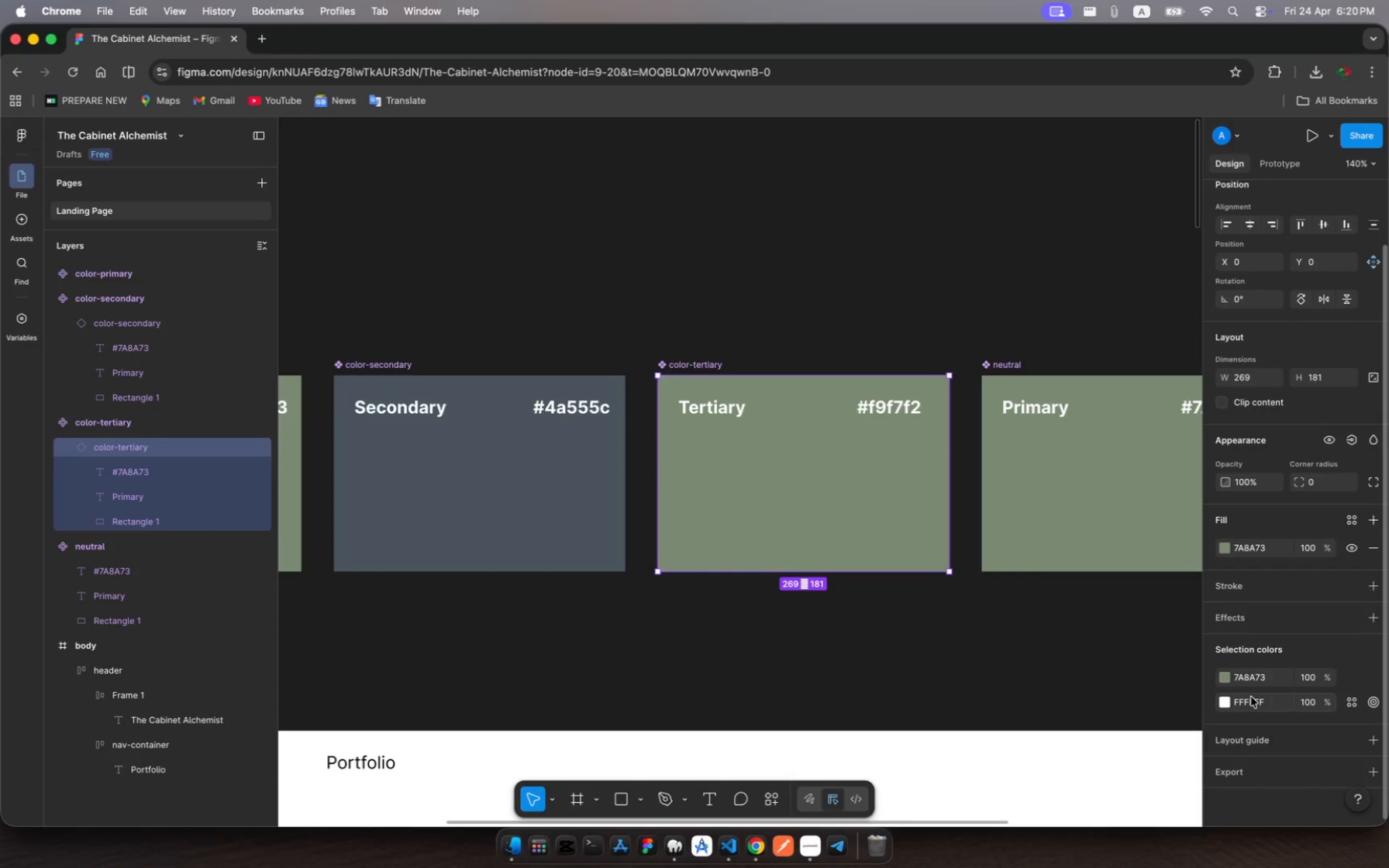 
left_click([1253, 702])
 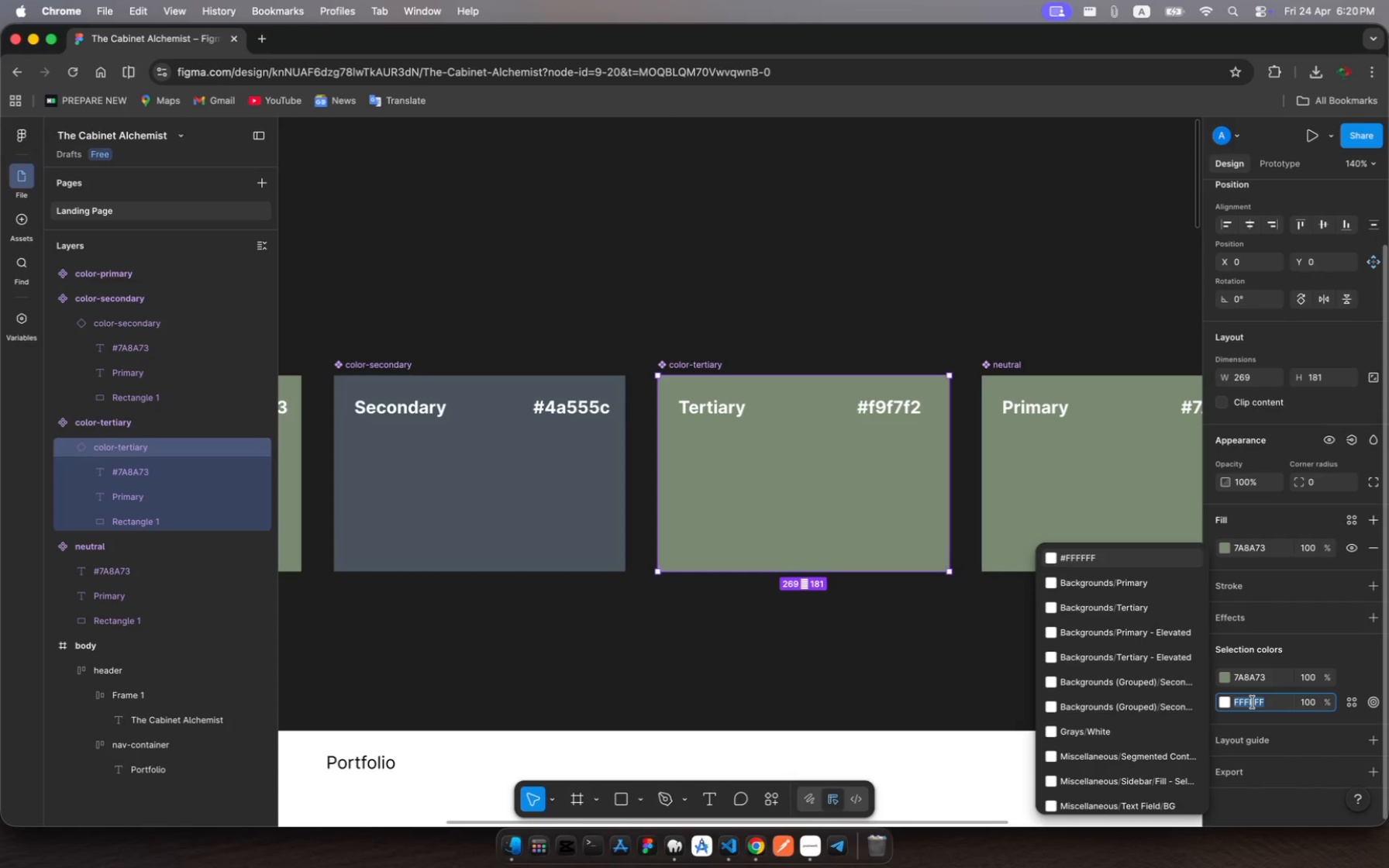 
left_click([1253, 702])
 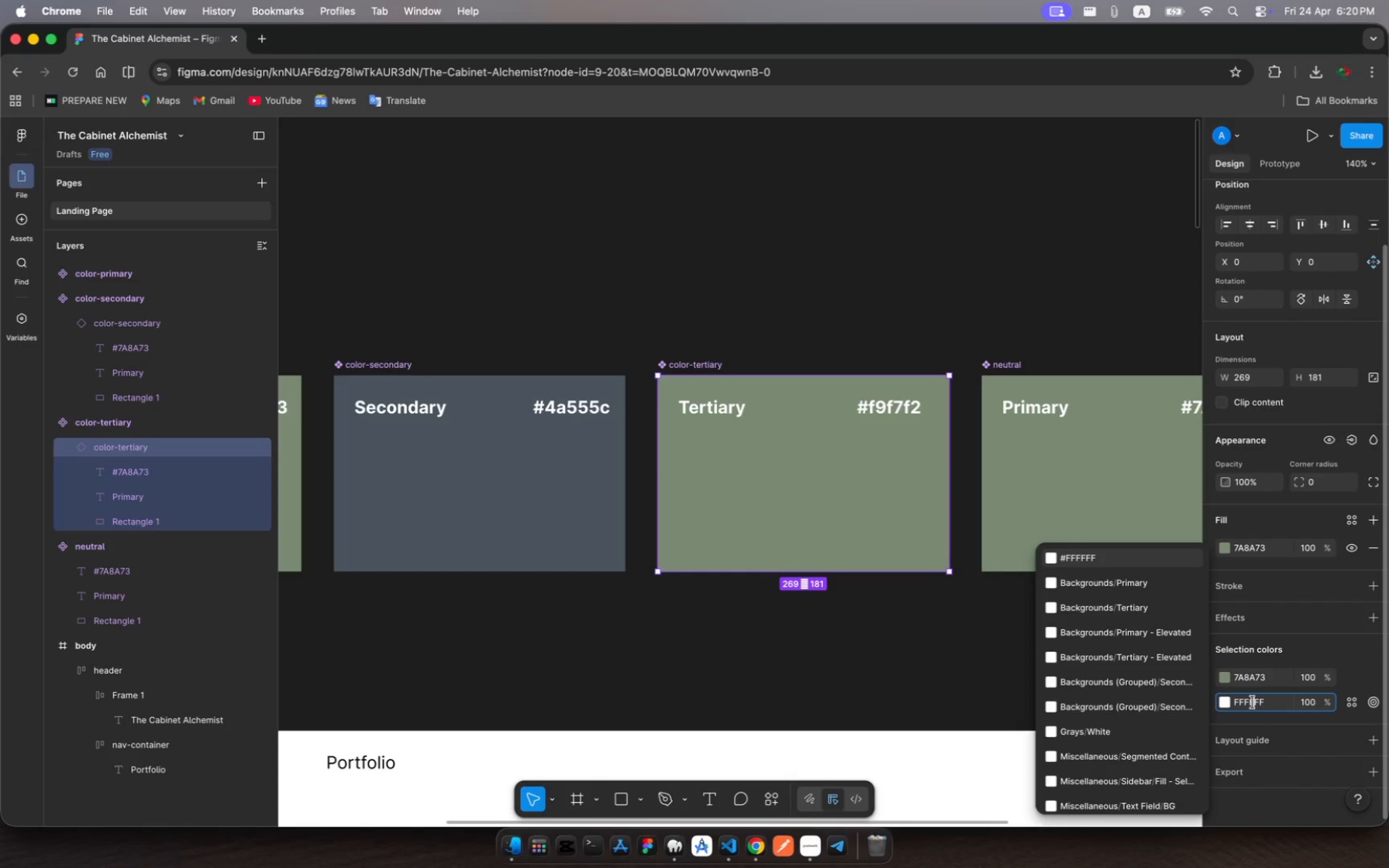 
left_click([1253, 702])
 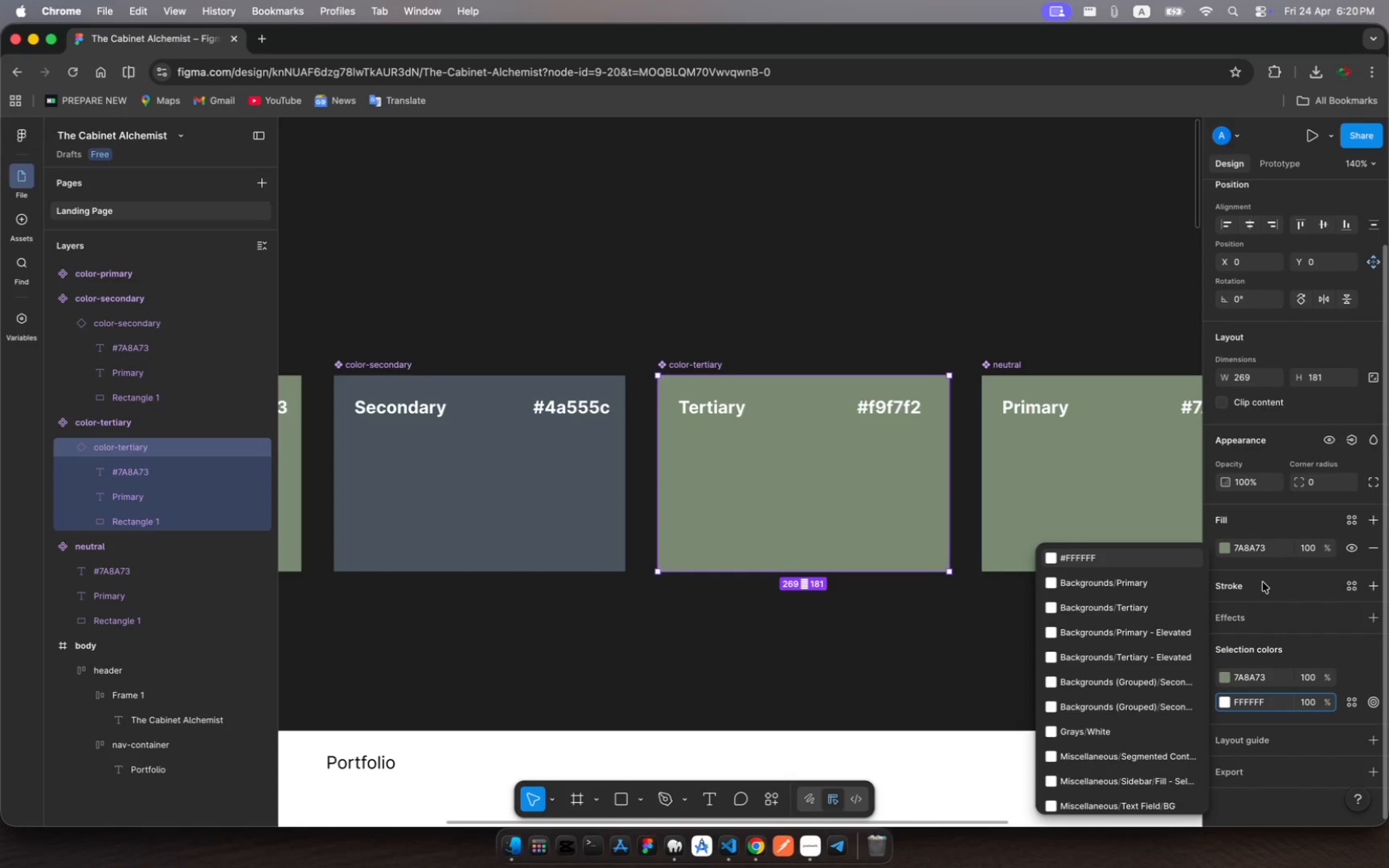 
left_click([890, 470])
 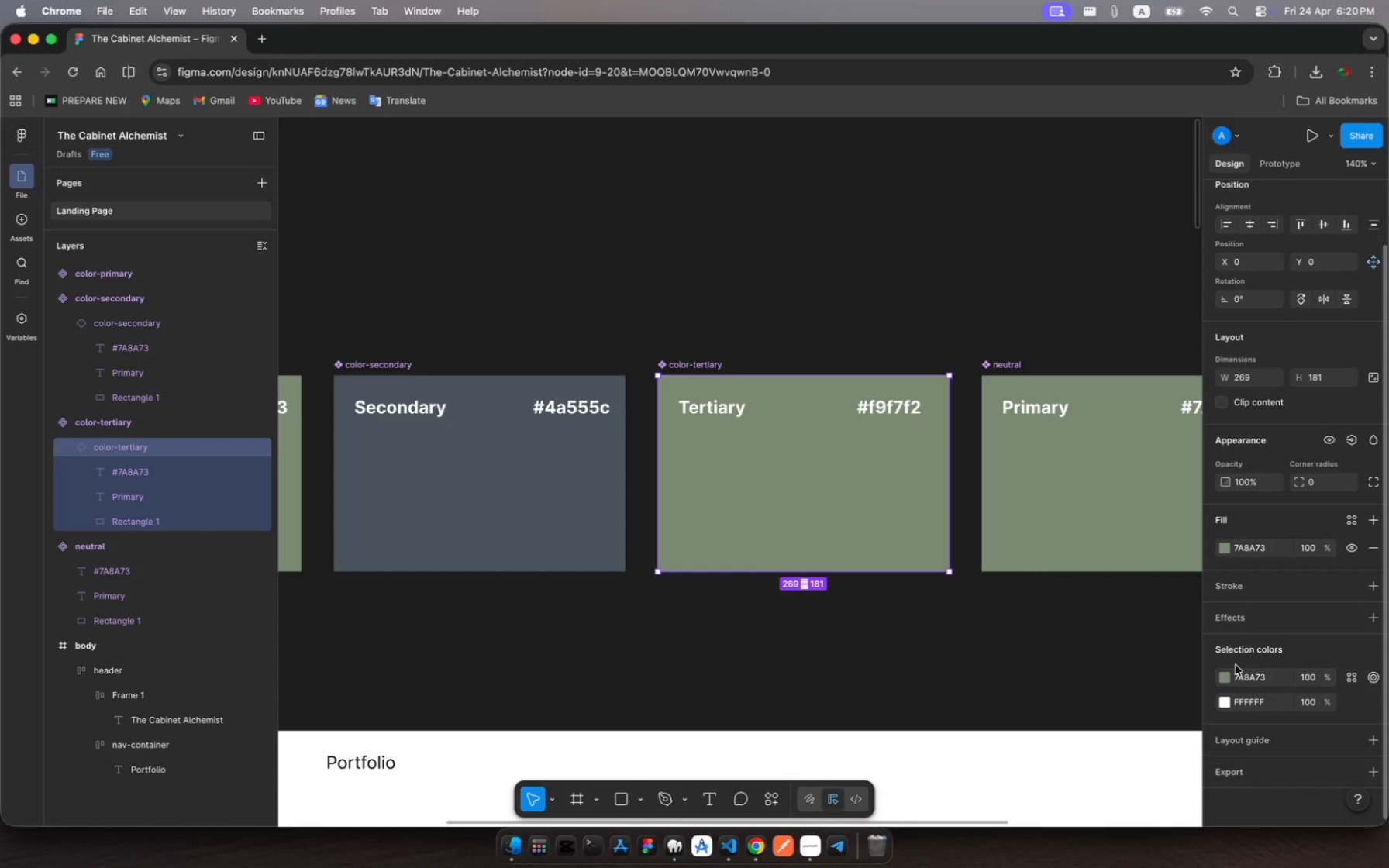 
left_click([1245, 680])
 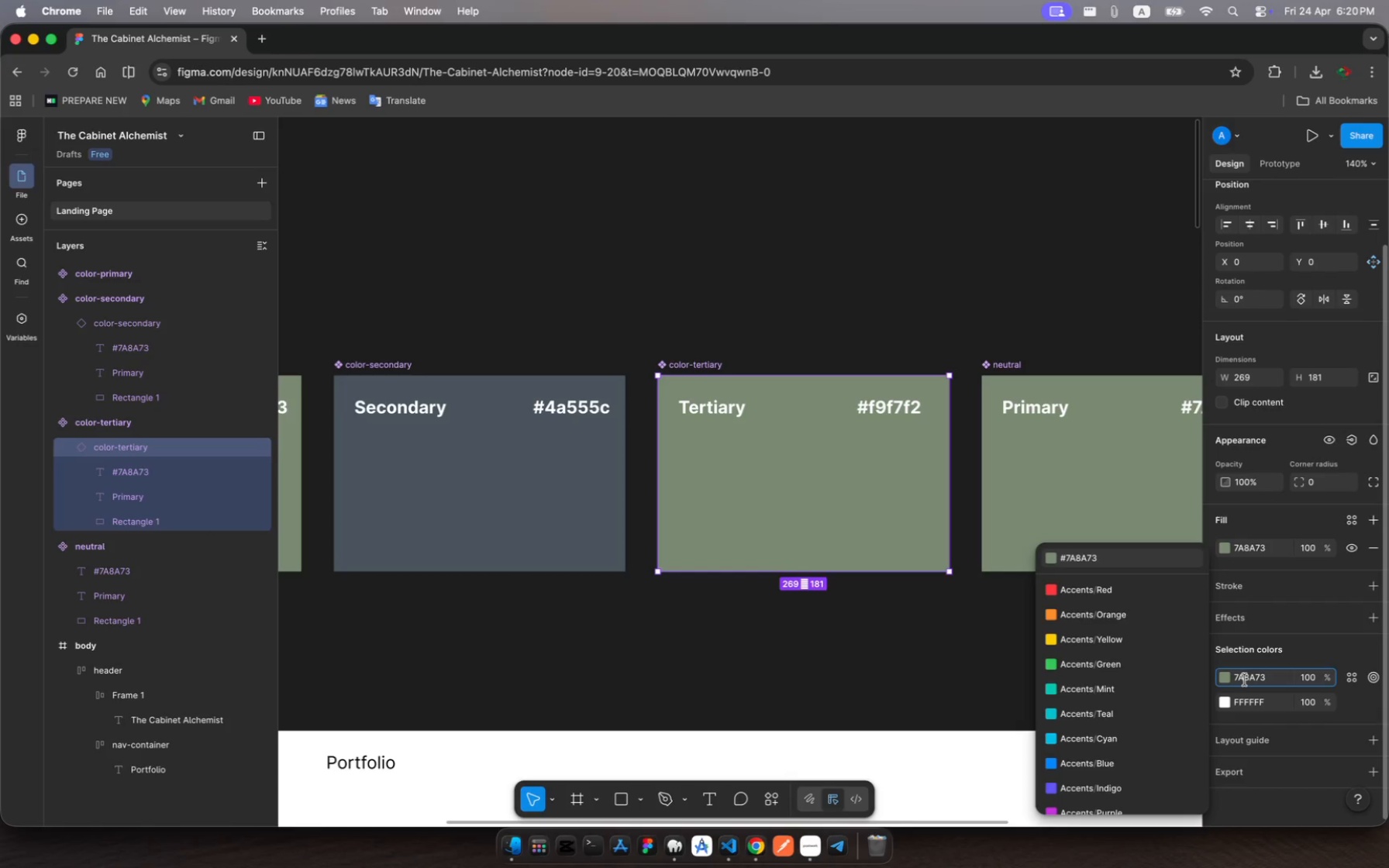 
left_click([1245, 680])
 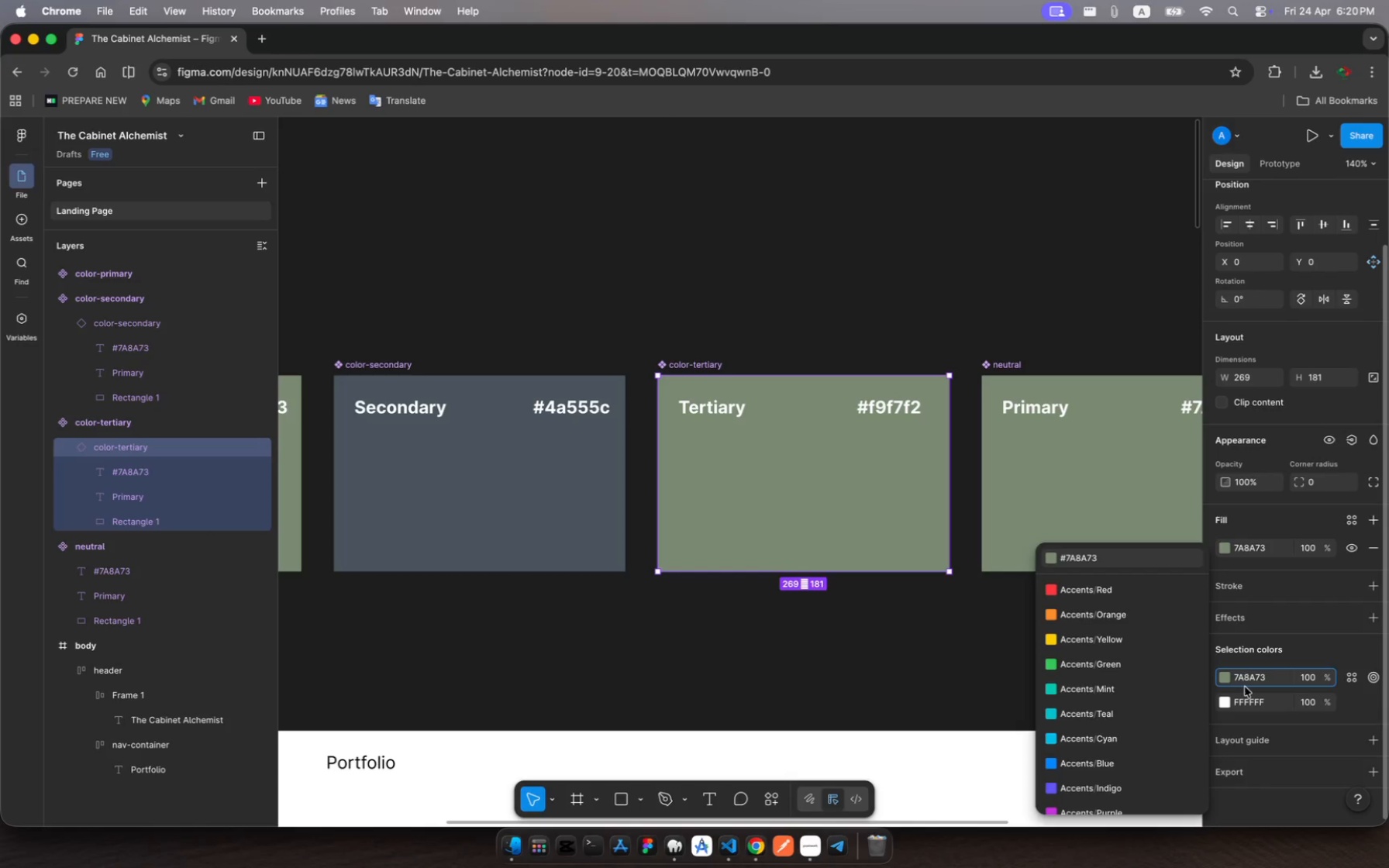 
left_click([1245, 687])
 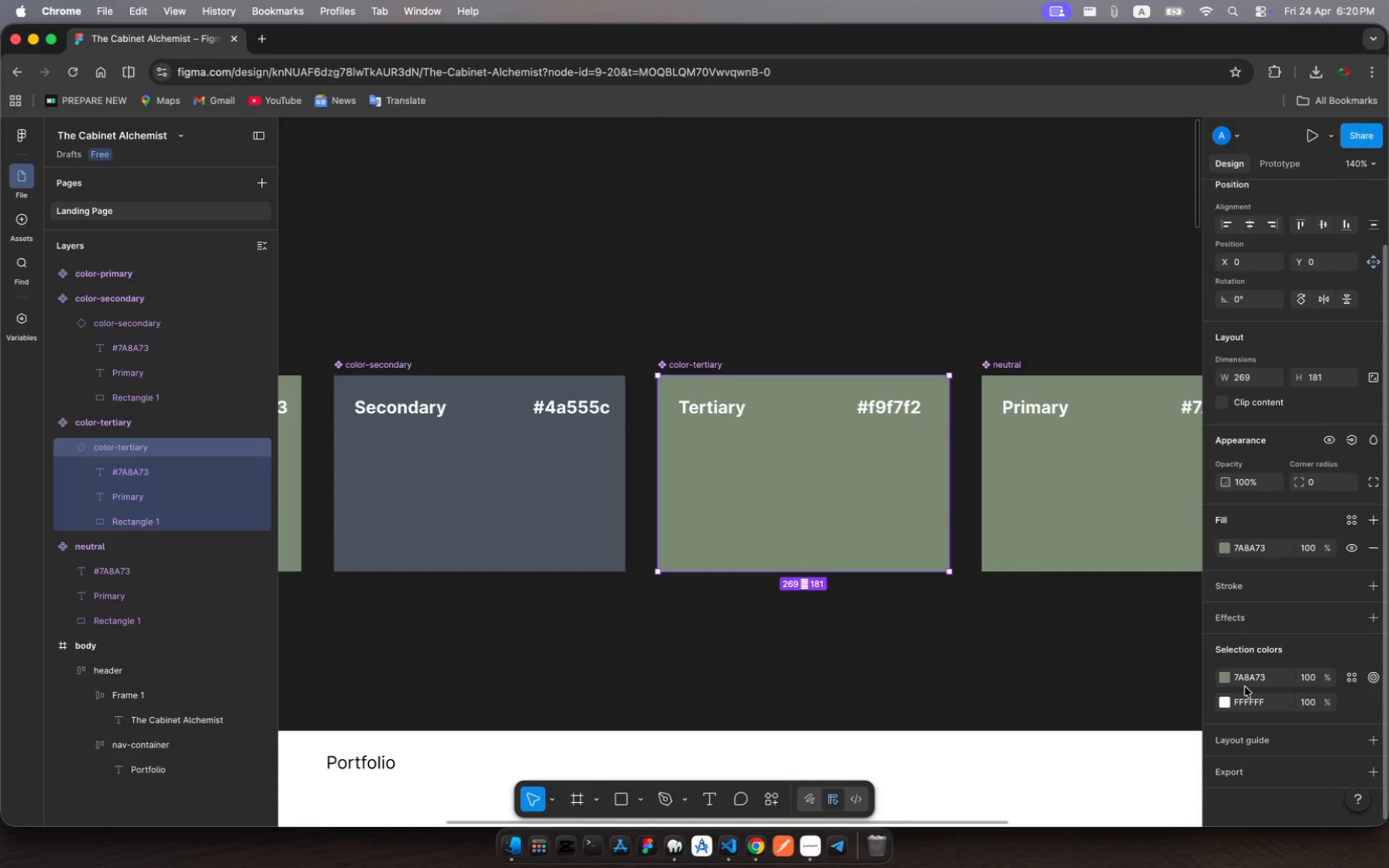 
key(Meta+A)
 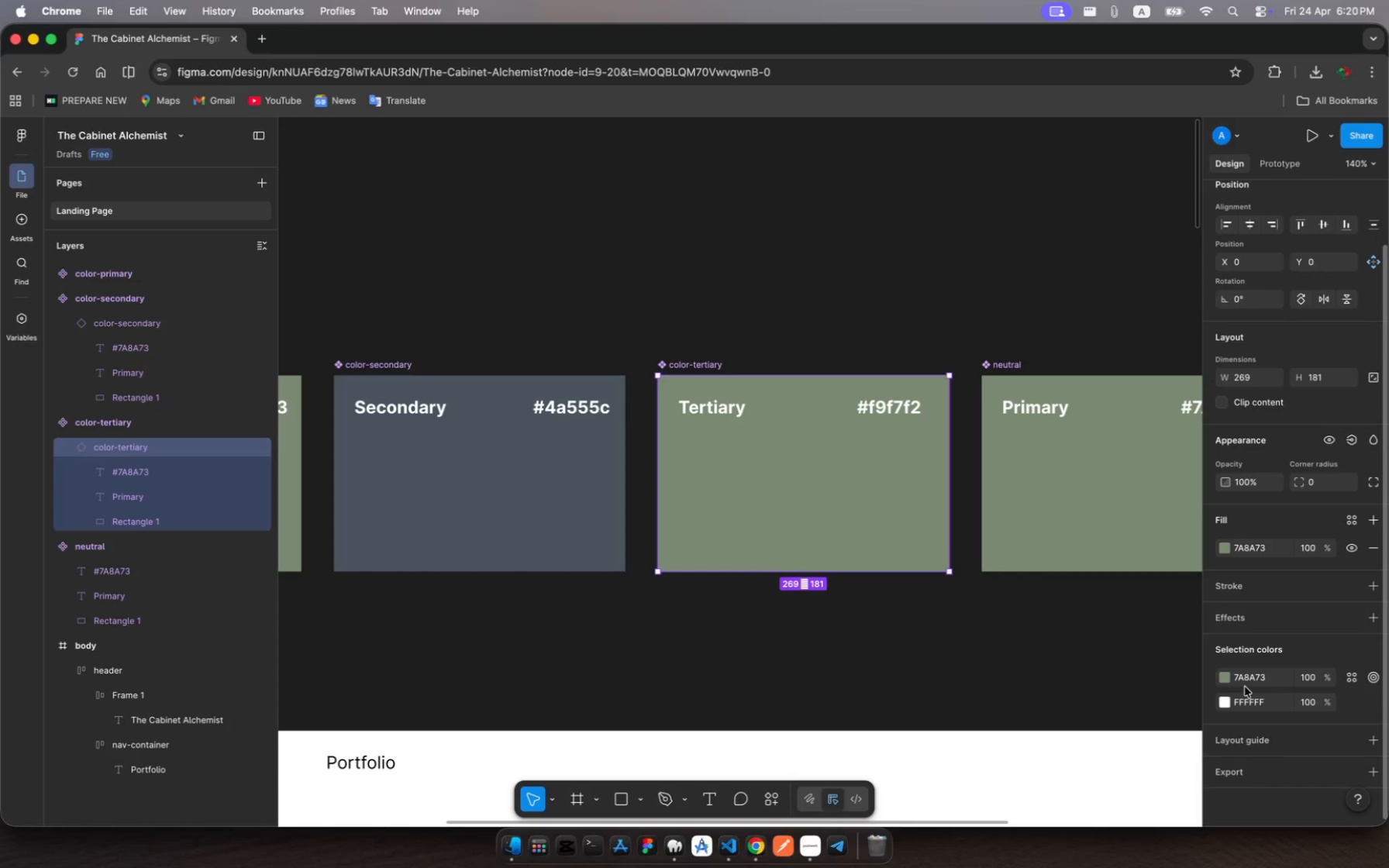 
key(Meta+V)
 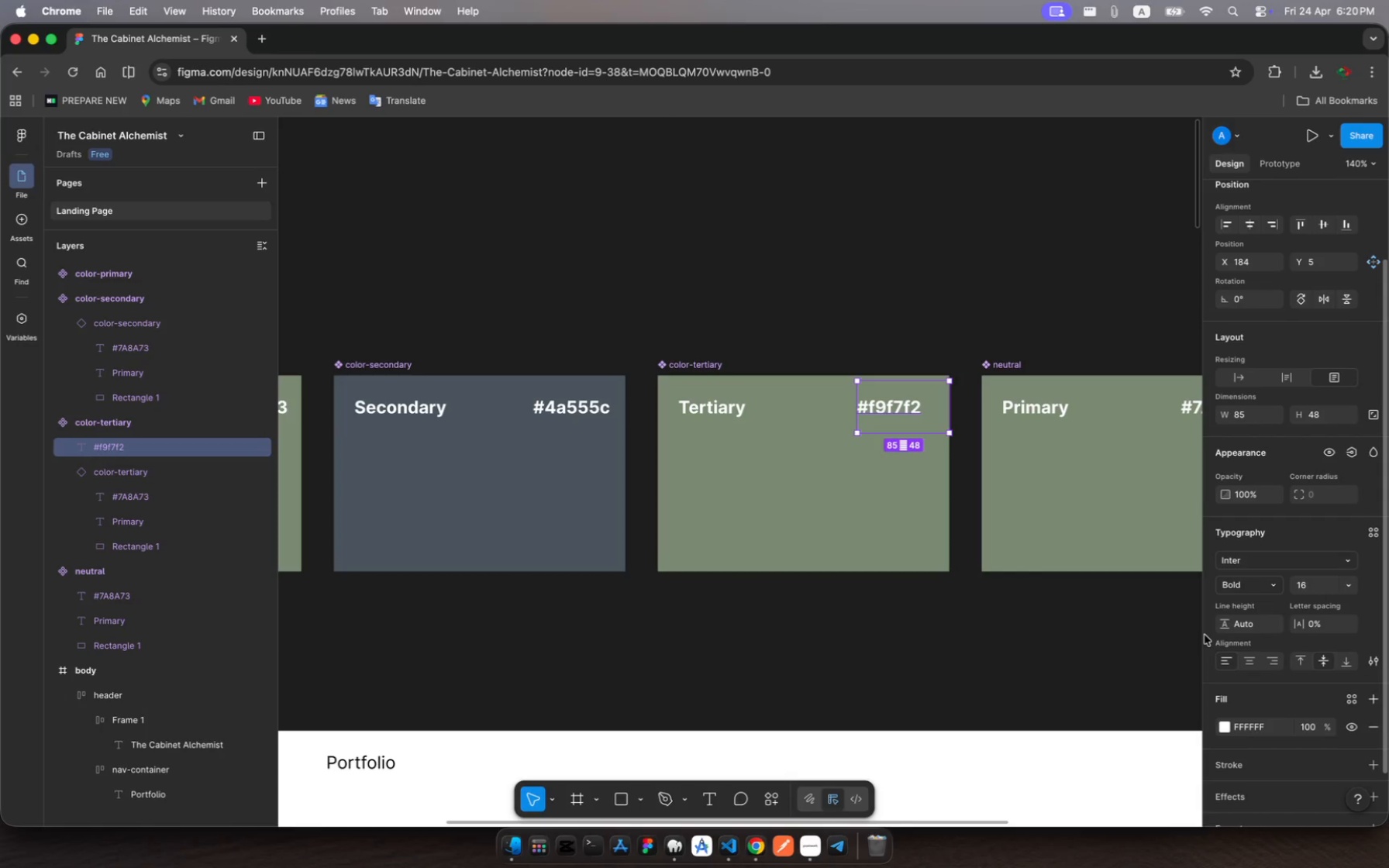 
key(Meta+Z)
 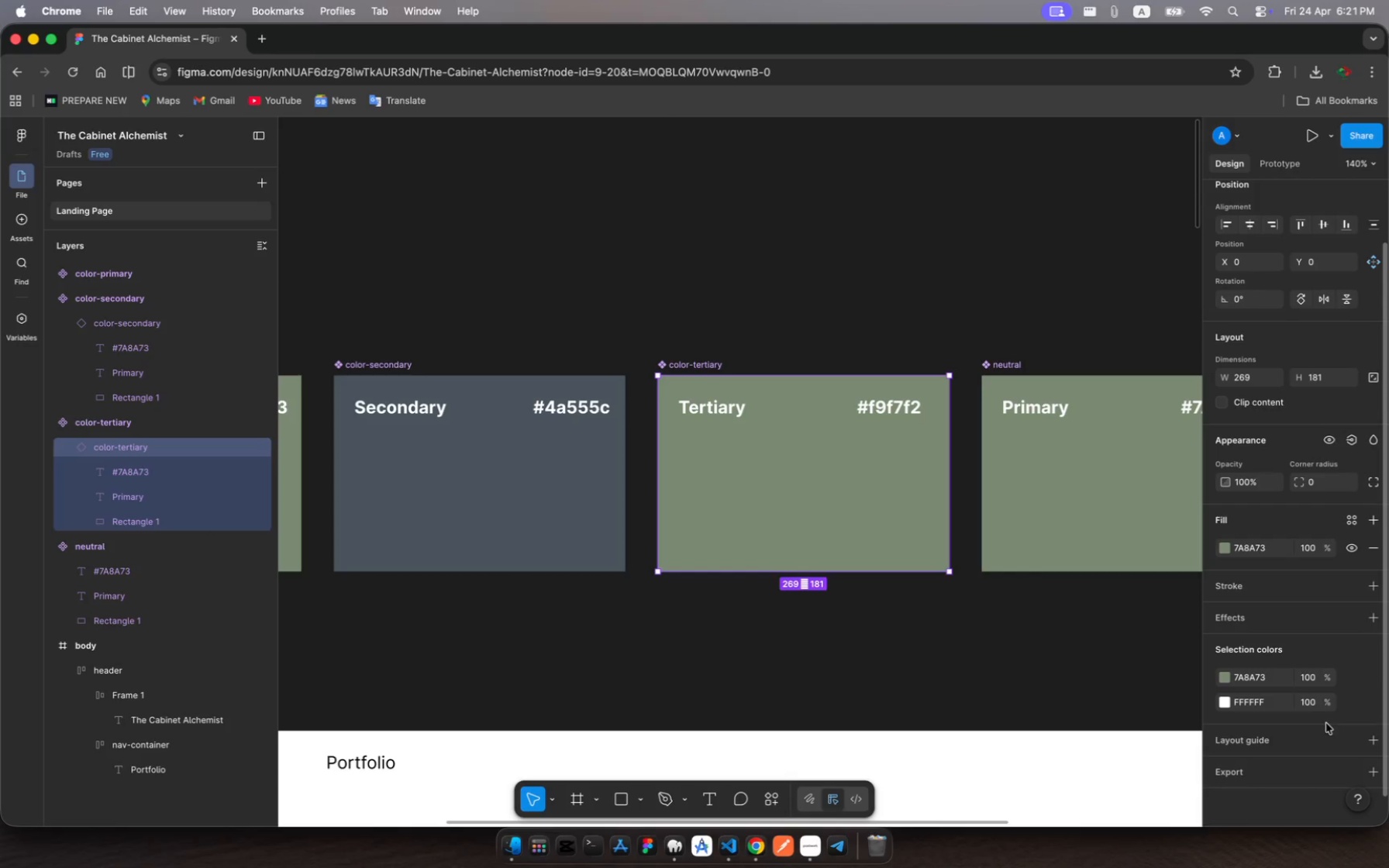 
scroll: coordinate [1251, 640], scroll_direction: down, amount: 6.0
 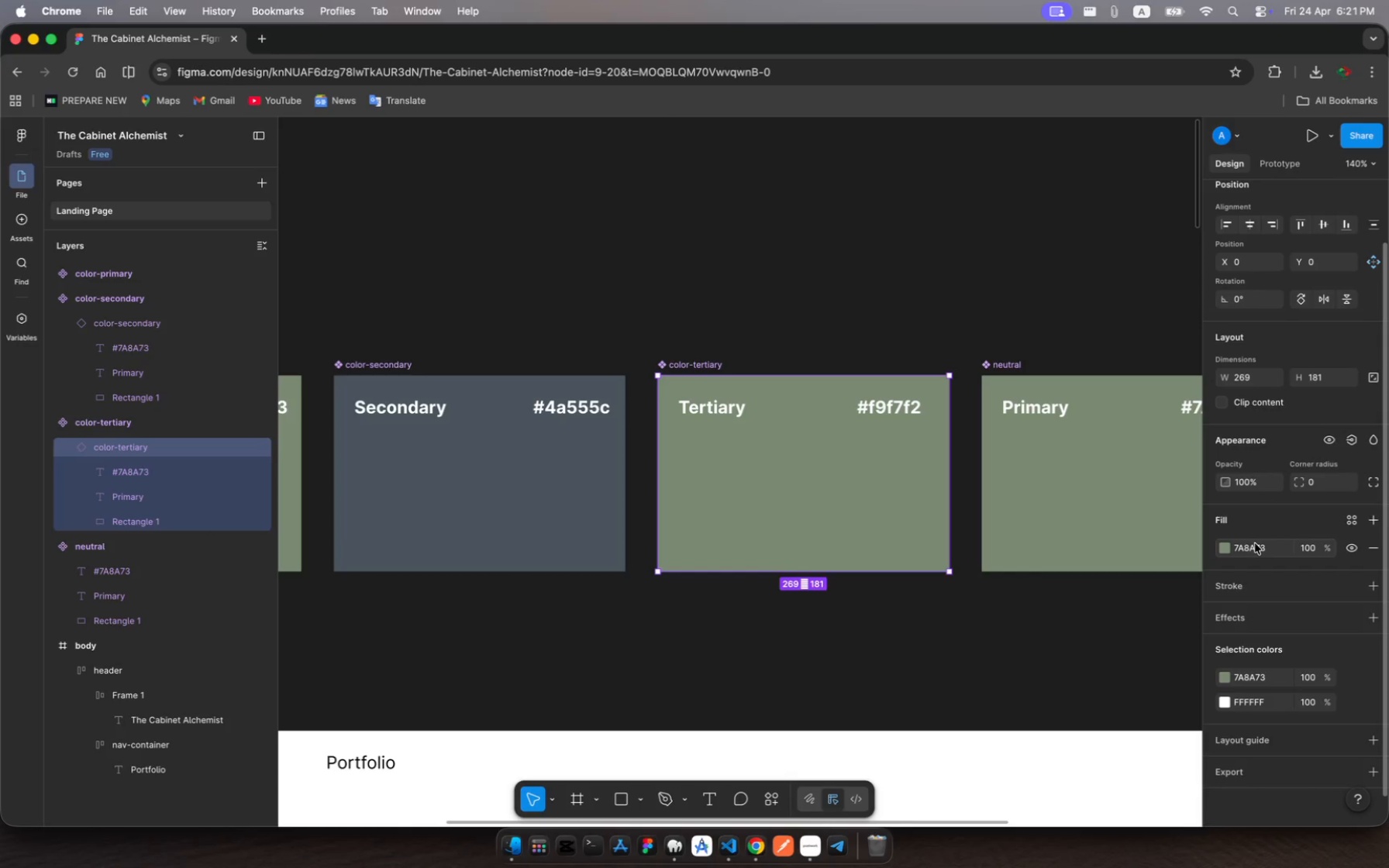 
left_click([1255, 542])
 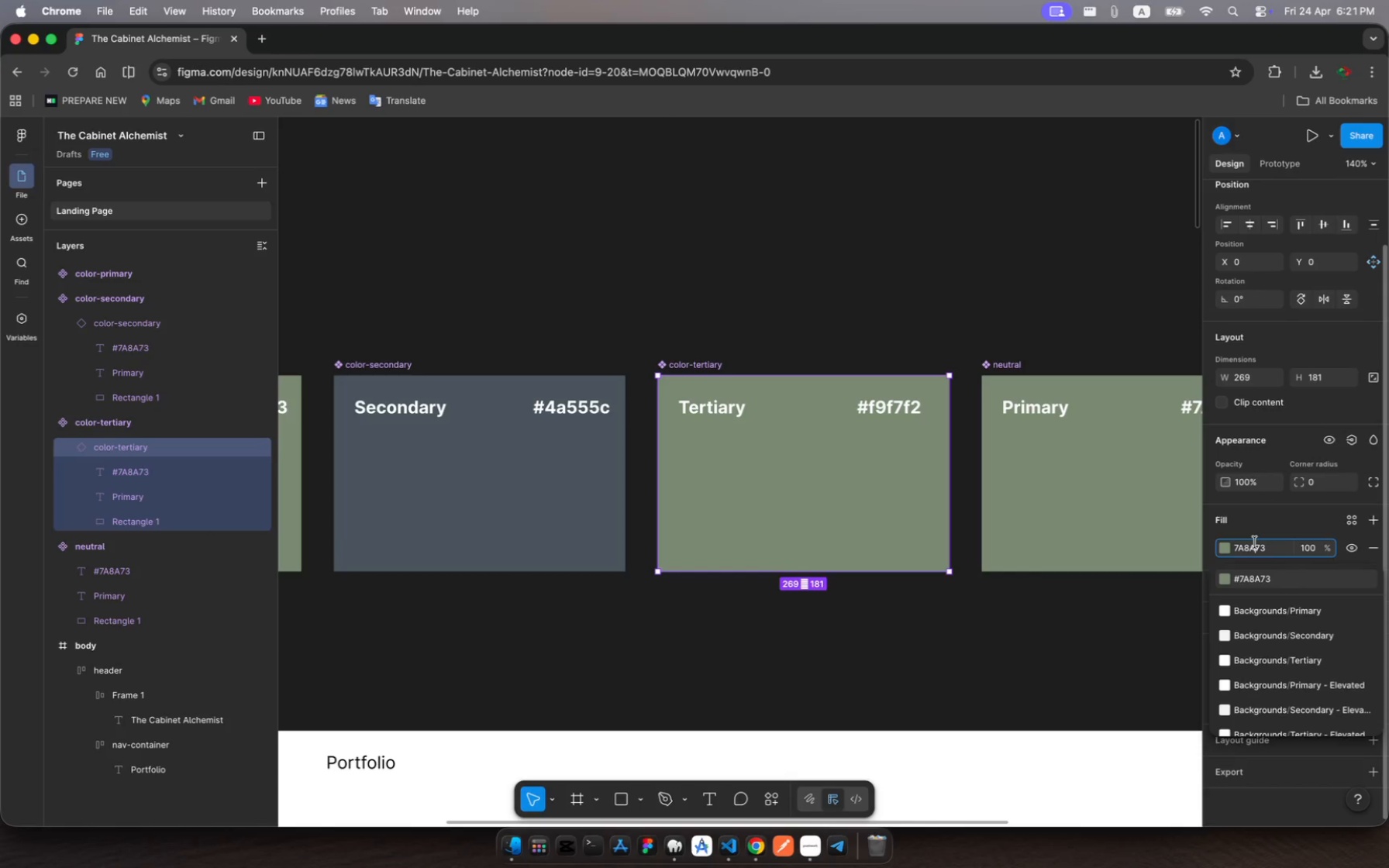 
left_click([1255, 542])
 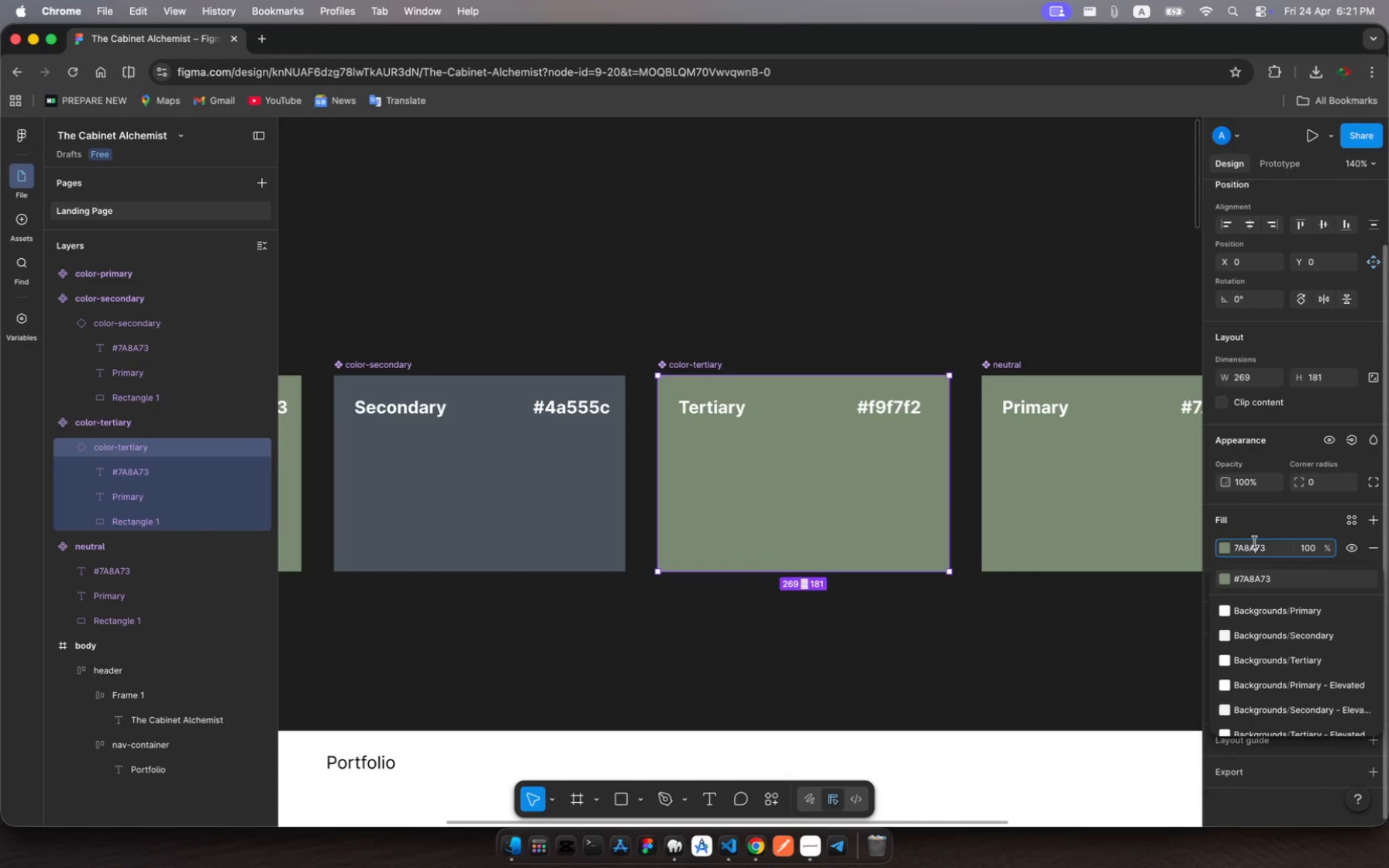 
key(Meta+A)
 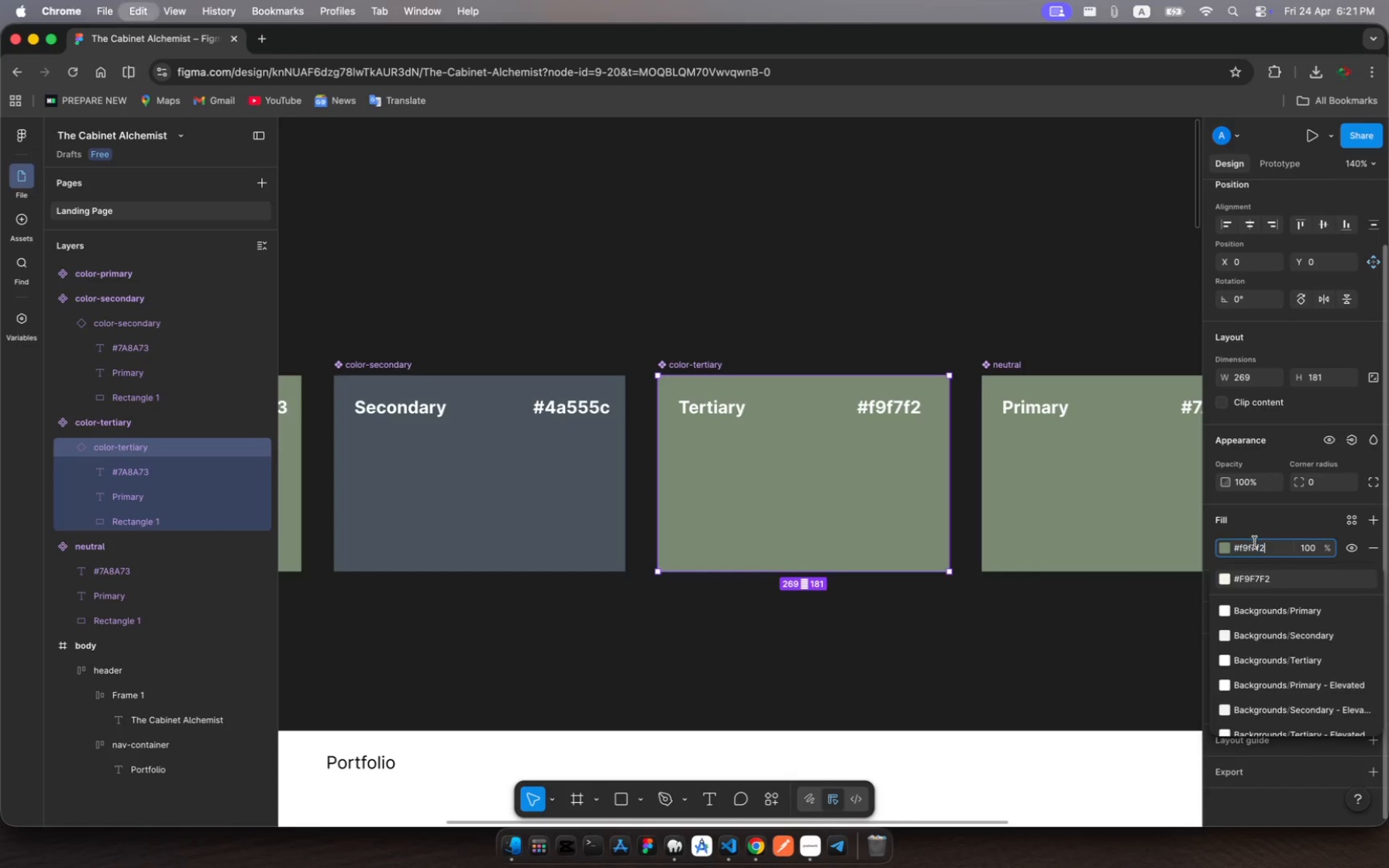 
key(Meta+V)
 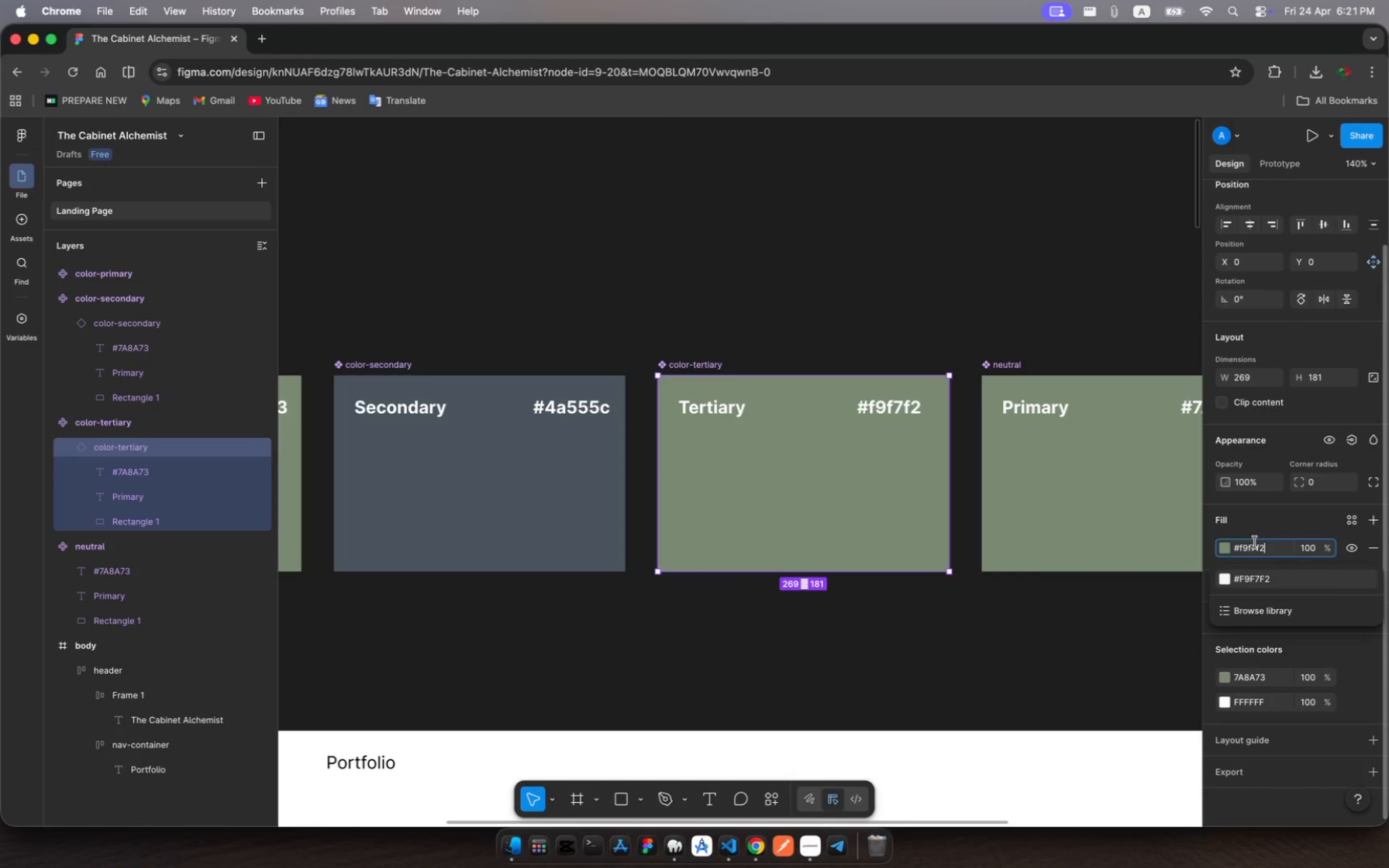 
key(Enter)
 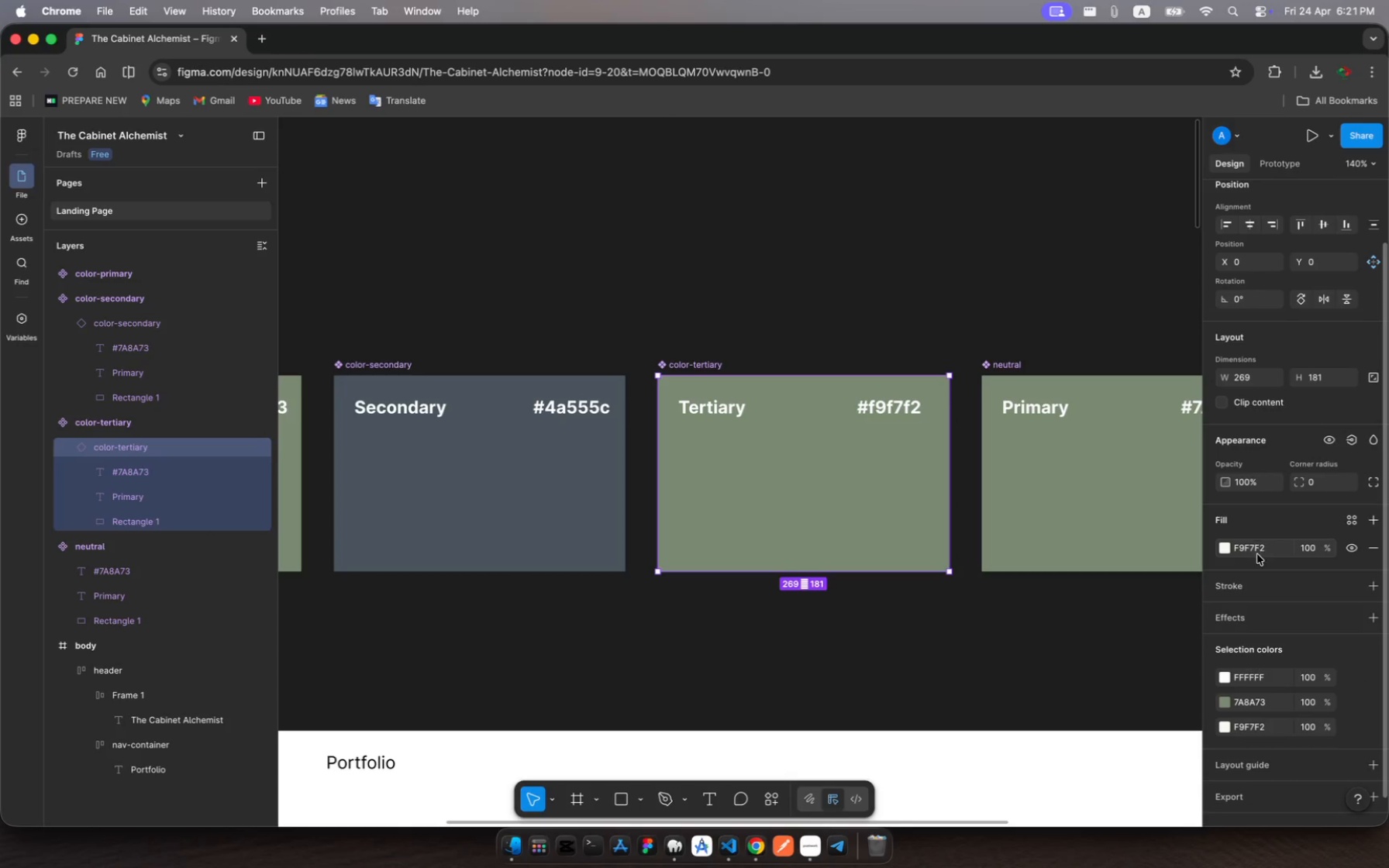 
left_click([1256, 549])
 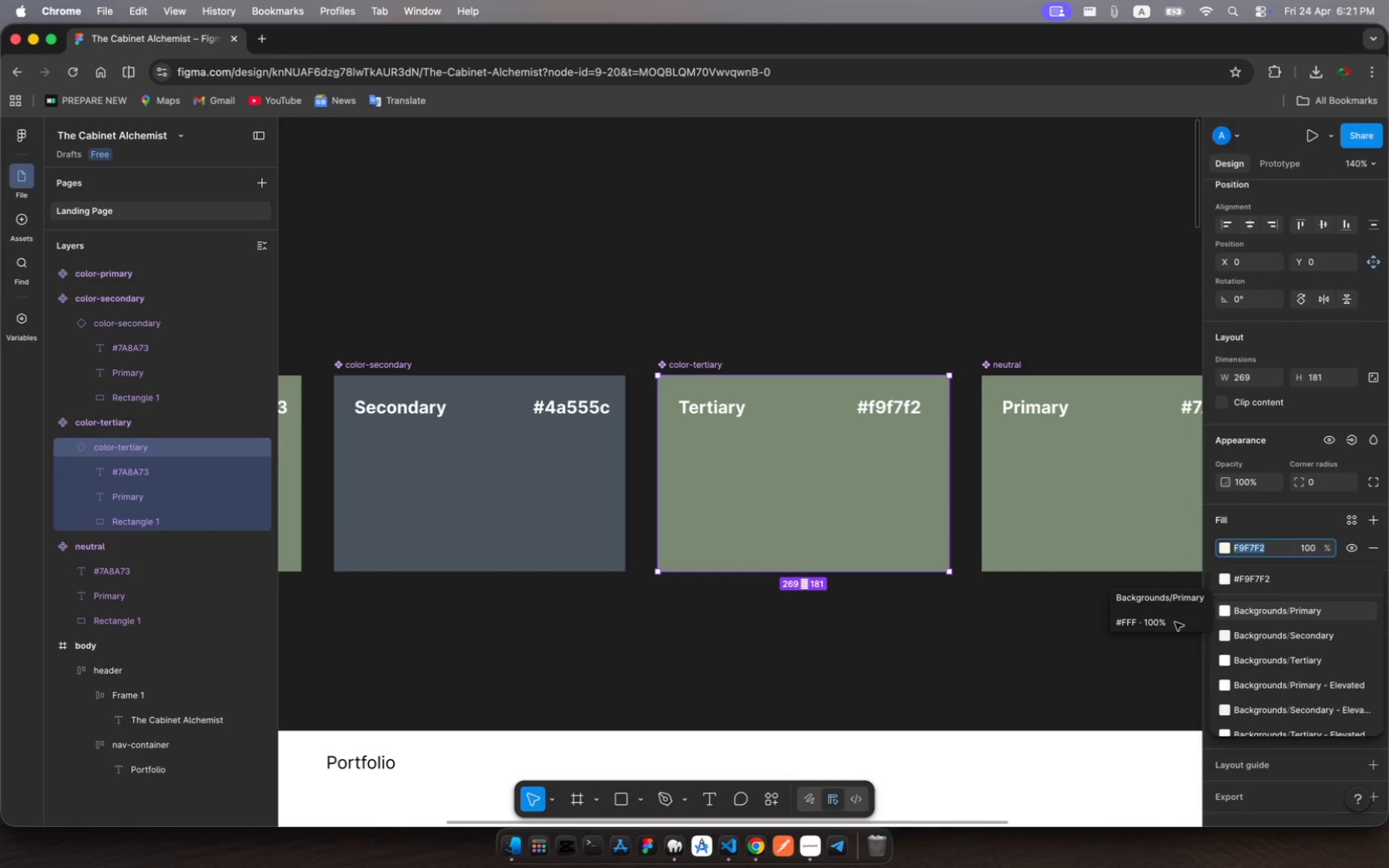 
left_click([836, 523])
 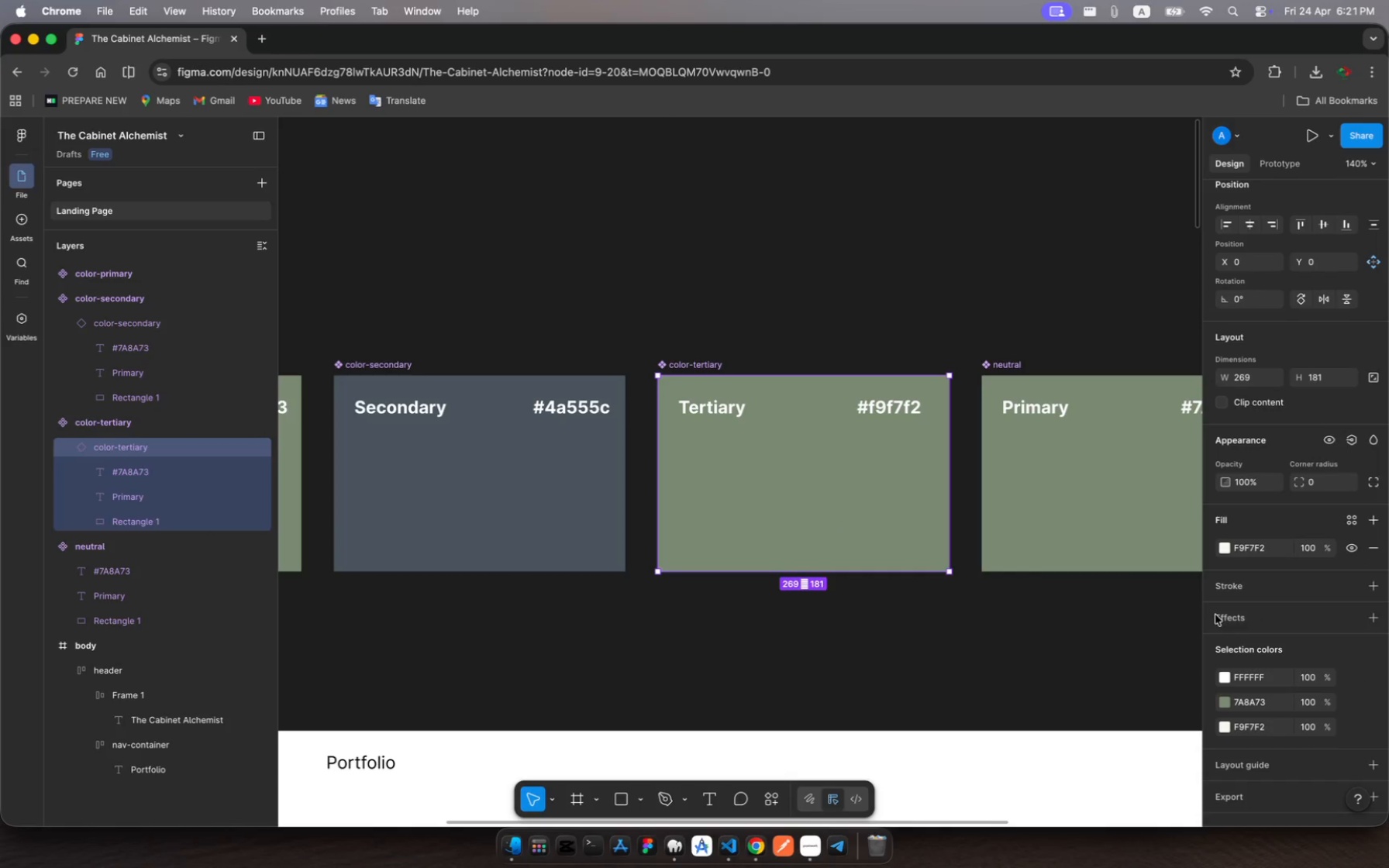 
scroll: coordinate [1242, 618], scroll_direction: down, amount: 7.0
 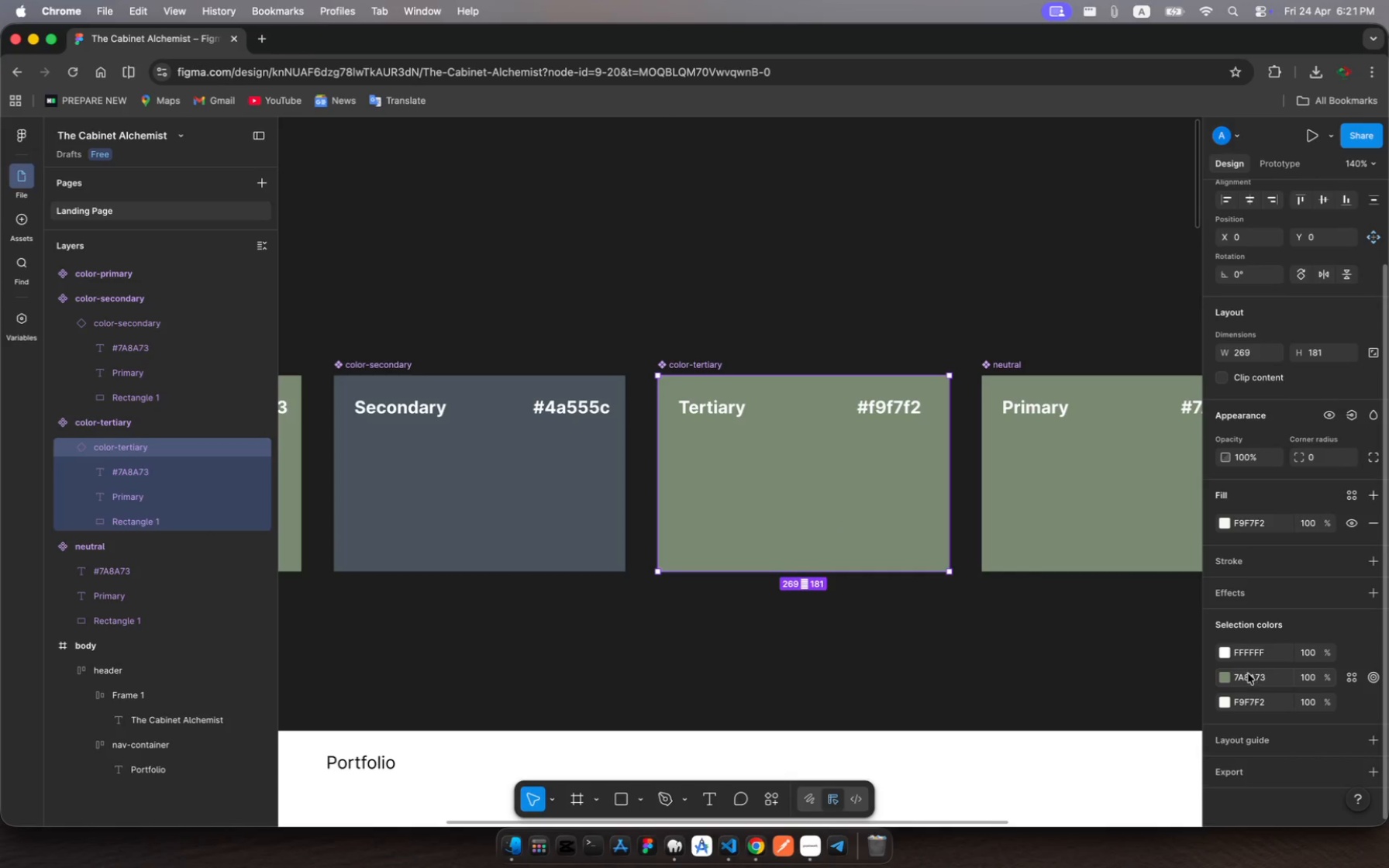 
left_click([1248, 677])
 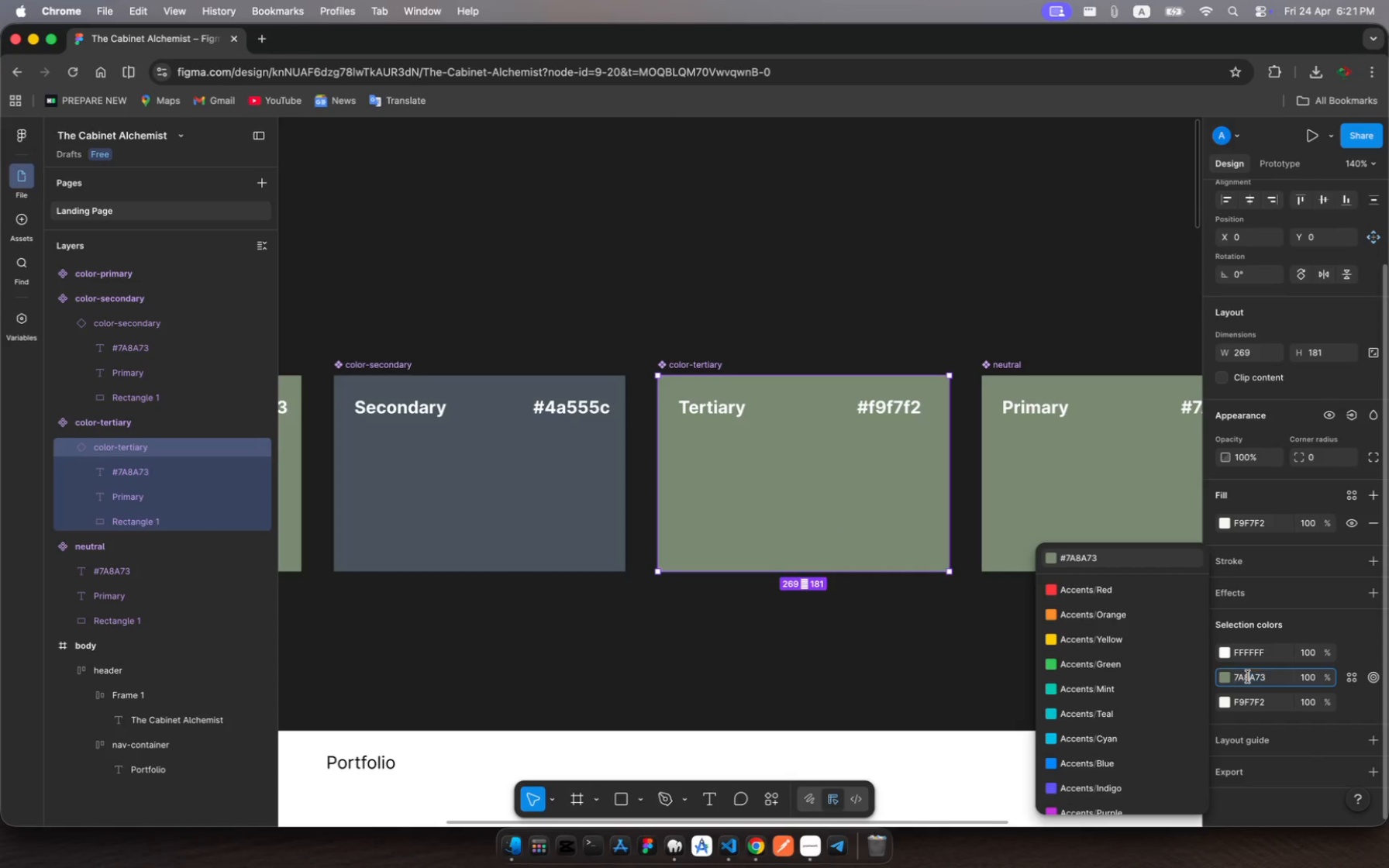 
left_click([1248, 677])
 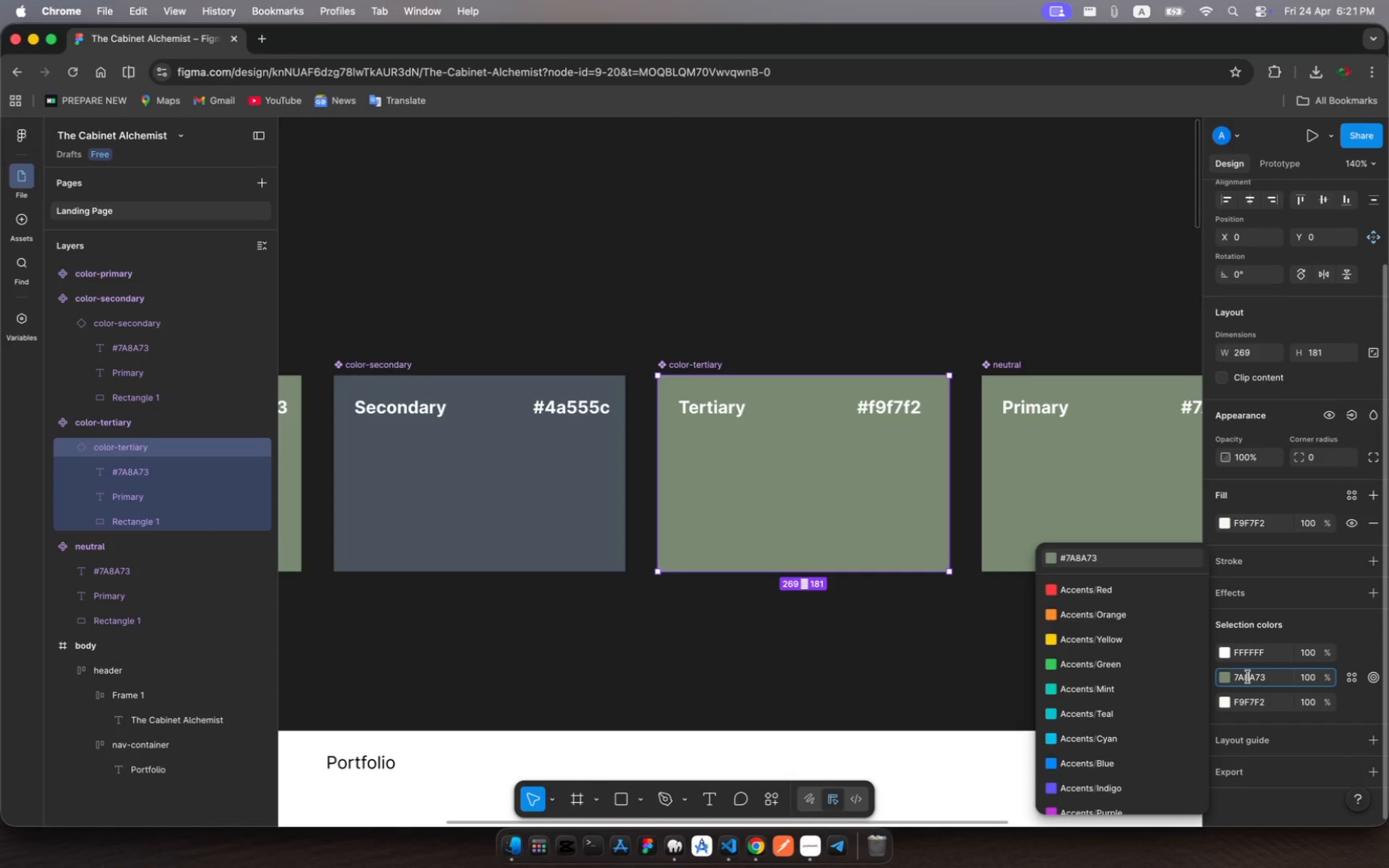 
key(Meta+A)
 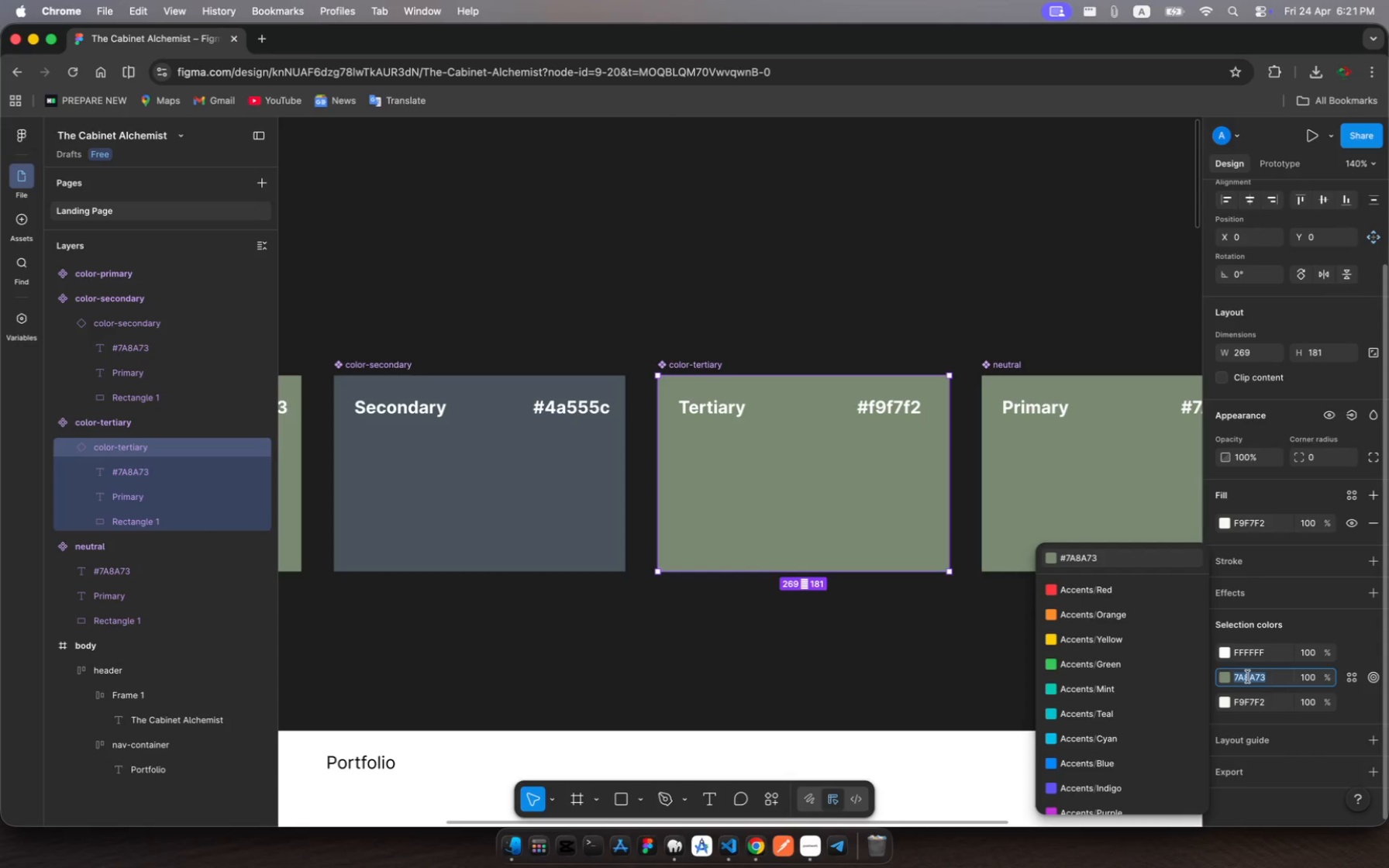 
key(Meta+V)
 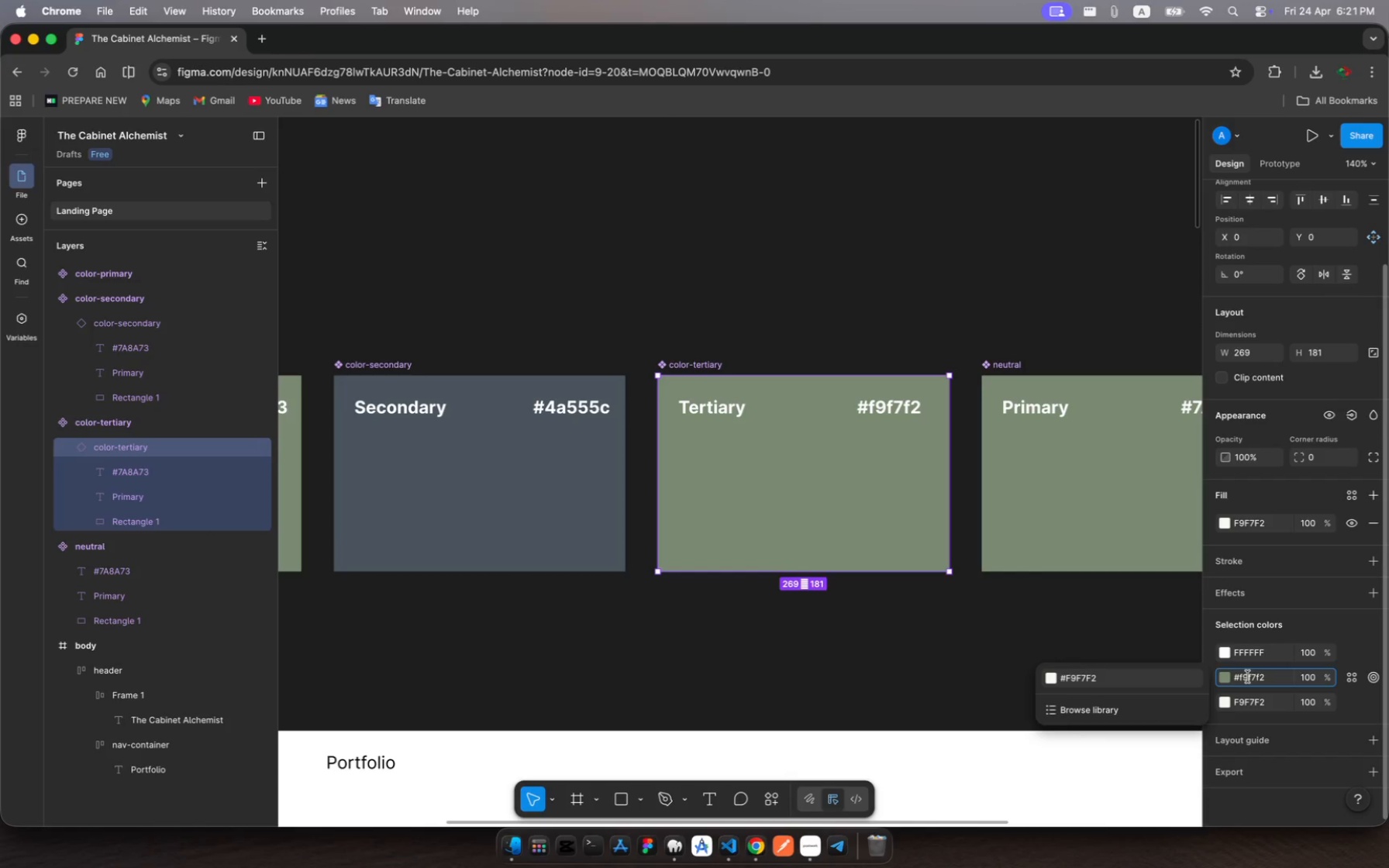 
key(Enter)
 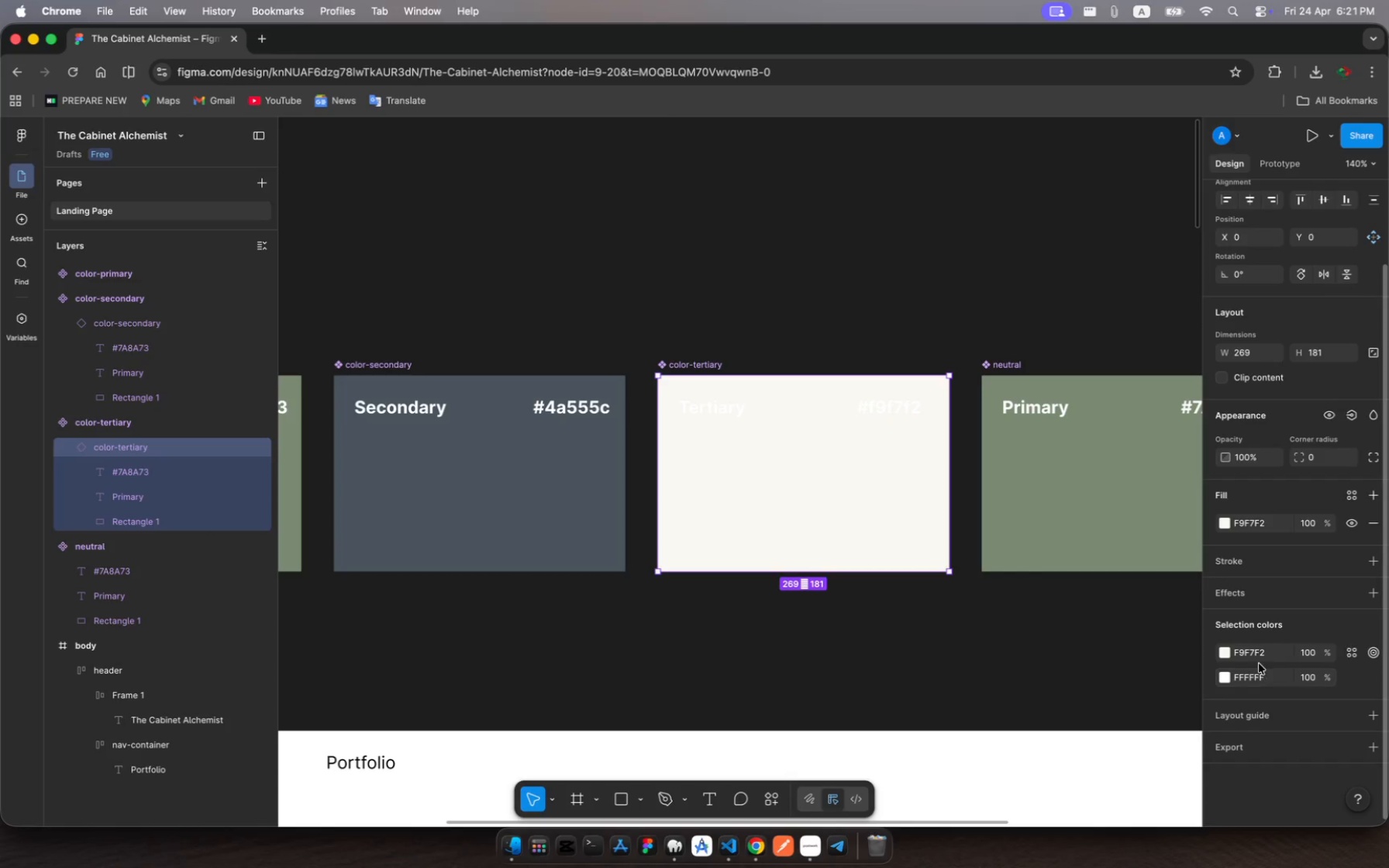 
wait(8.67)
 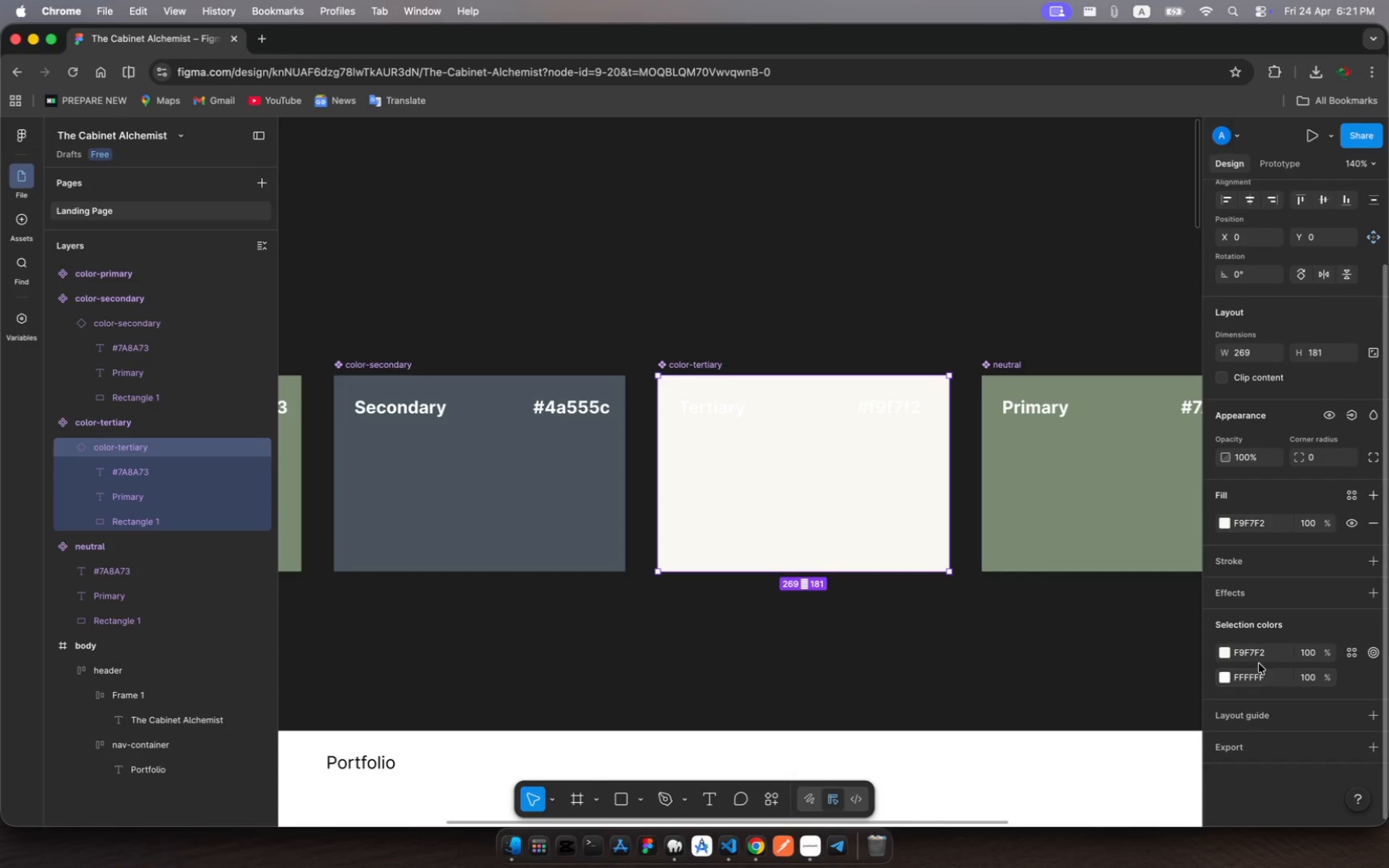 
left_click([1225, 680])
 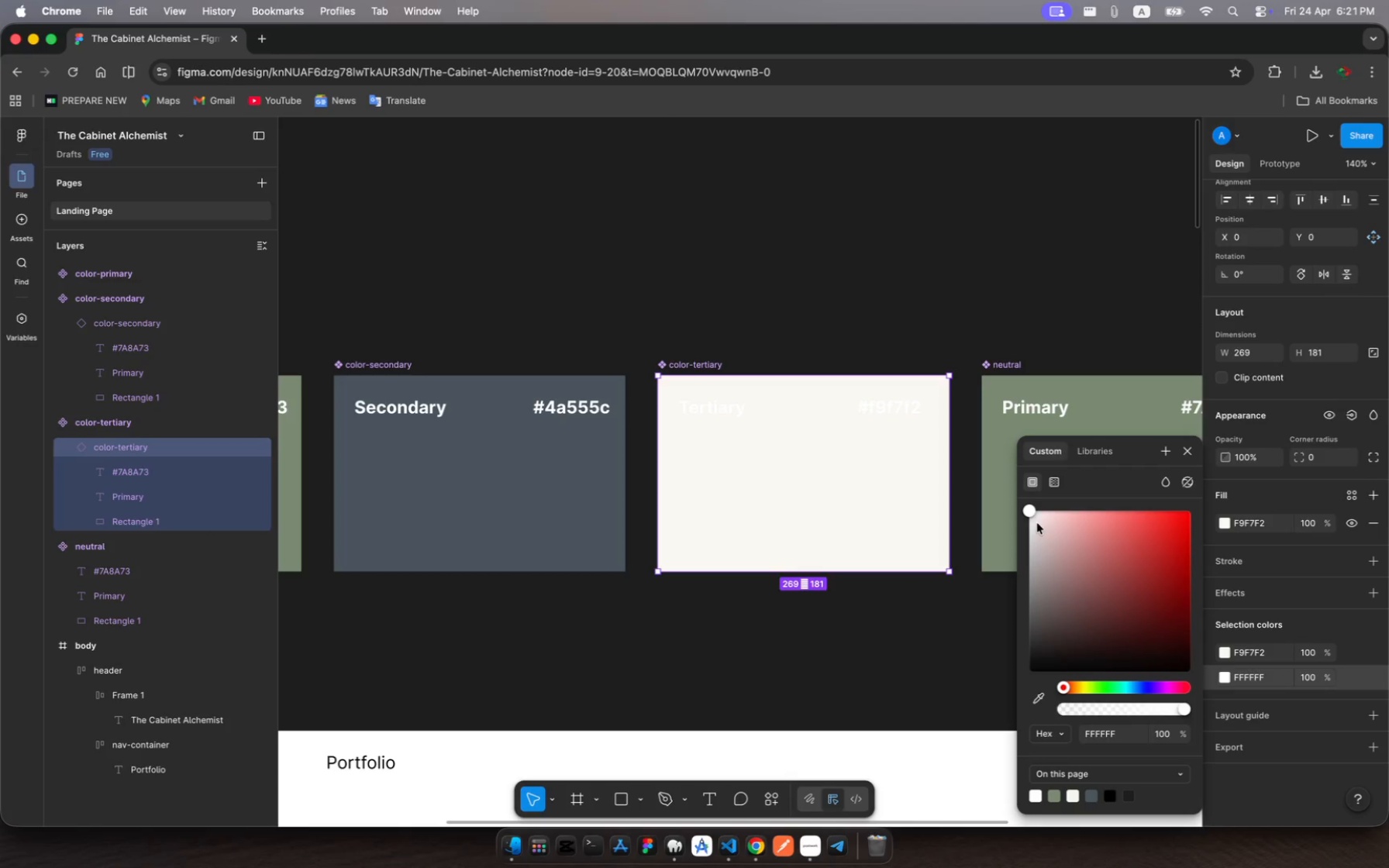 
left_click_drag(start_coordinate=[1030, 521], to_coordinate=[1008, 648])
 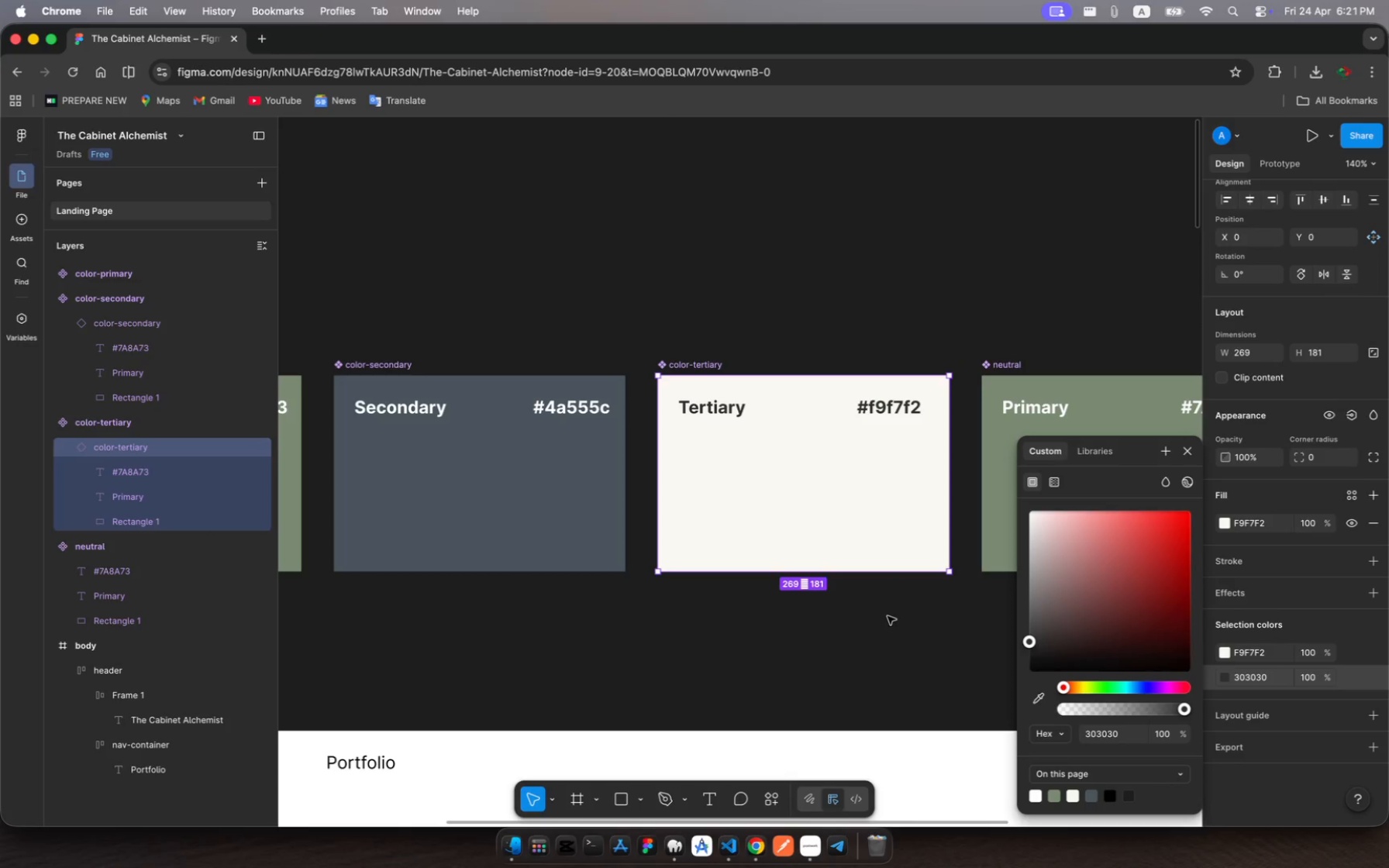 
left_click([888, 616])
 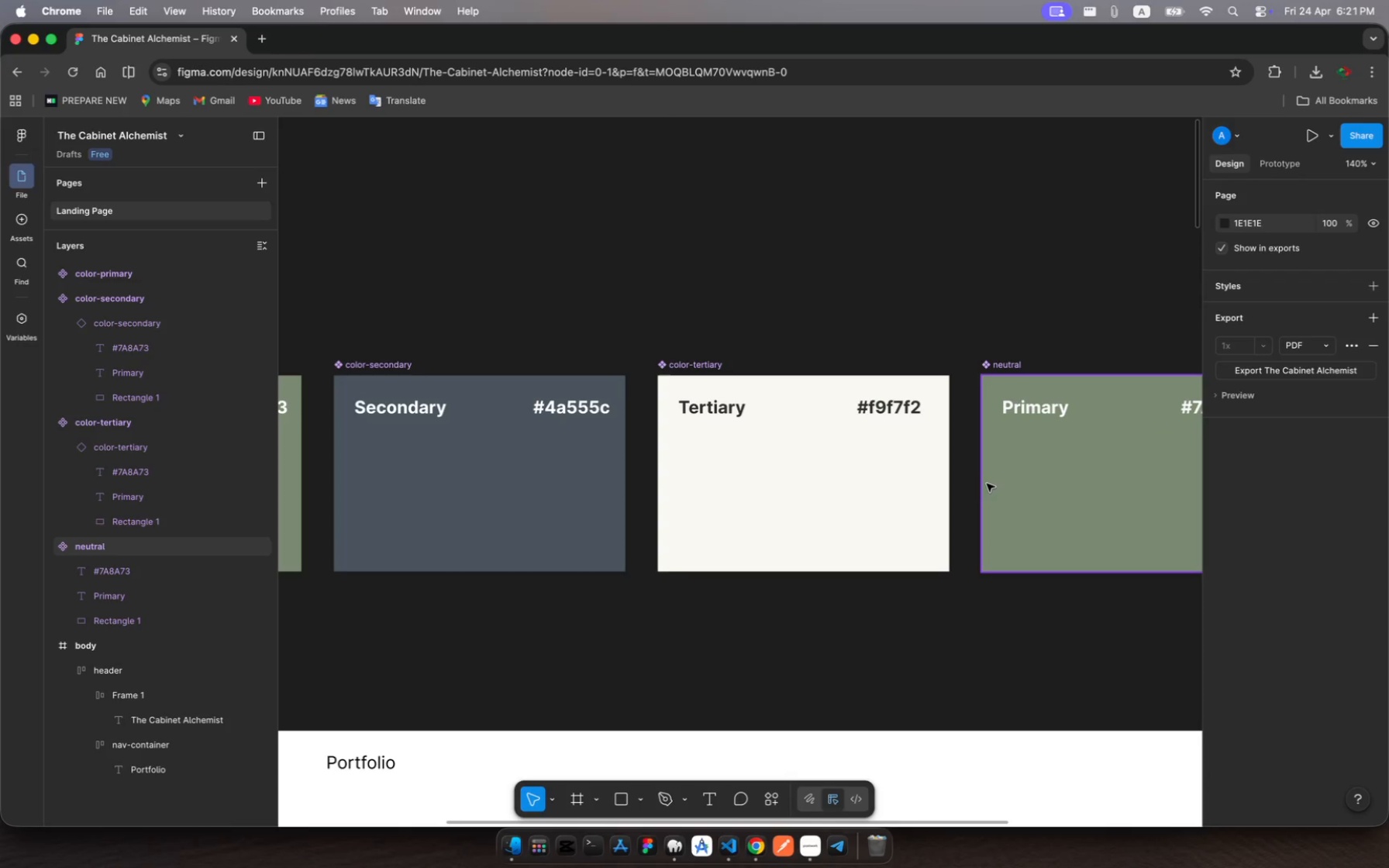 
scroll: coordinate [987, 484], scroll_direction: down, amount: 11.0
 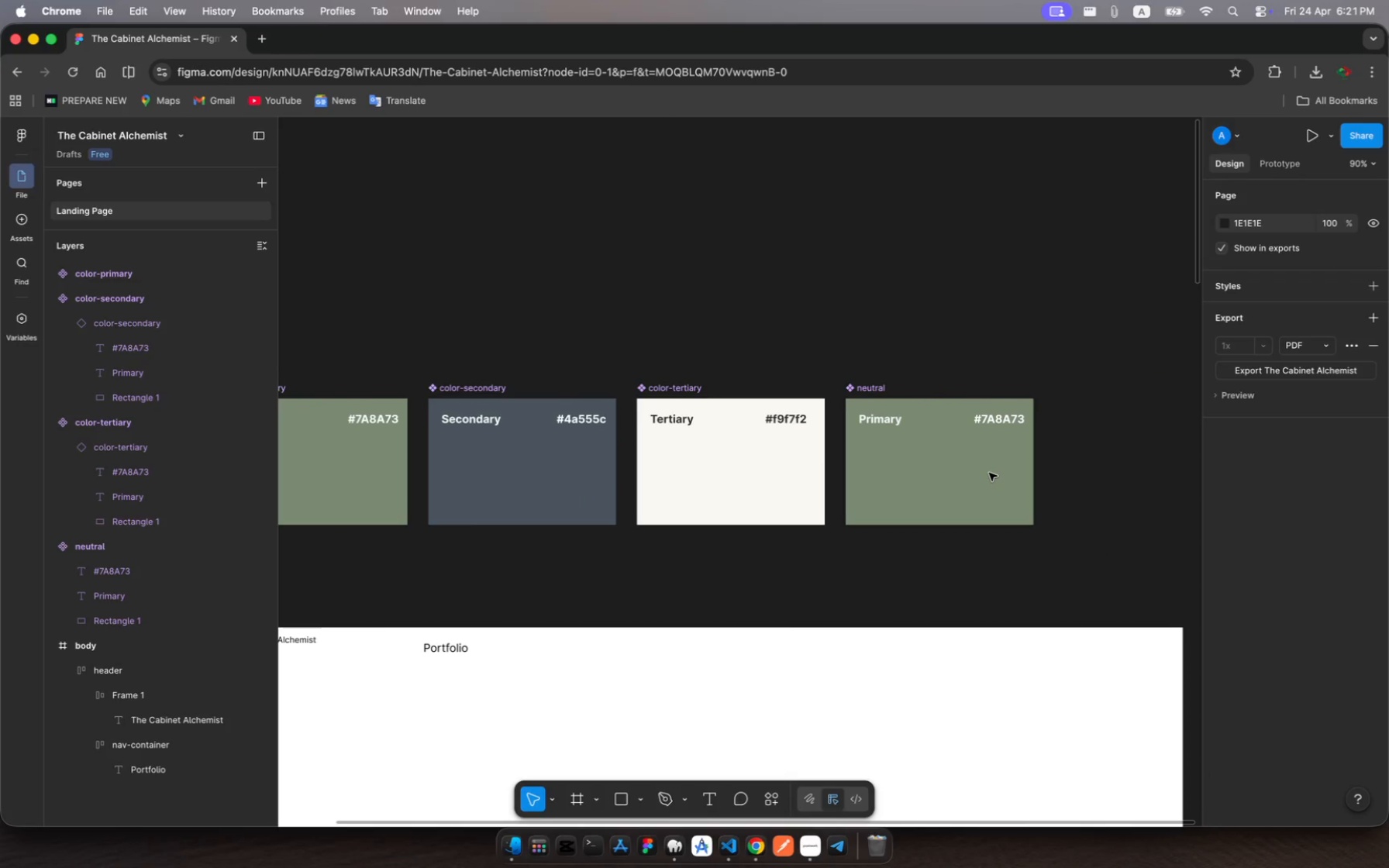 
wait(6.67)
 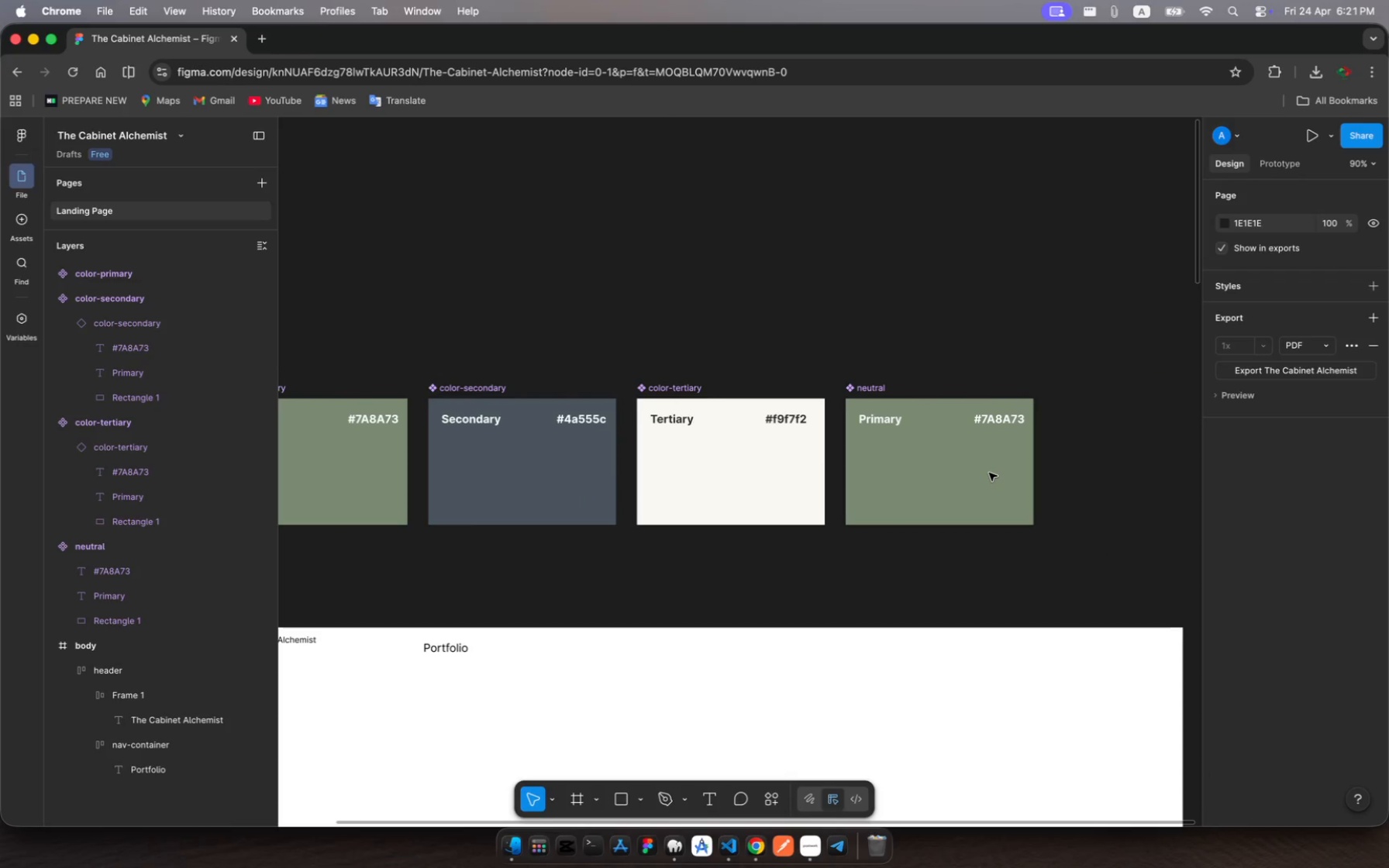 
scroll: coordinate [798, 457], scroll_direction: up, amount: 12.0
 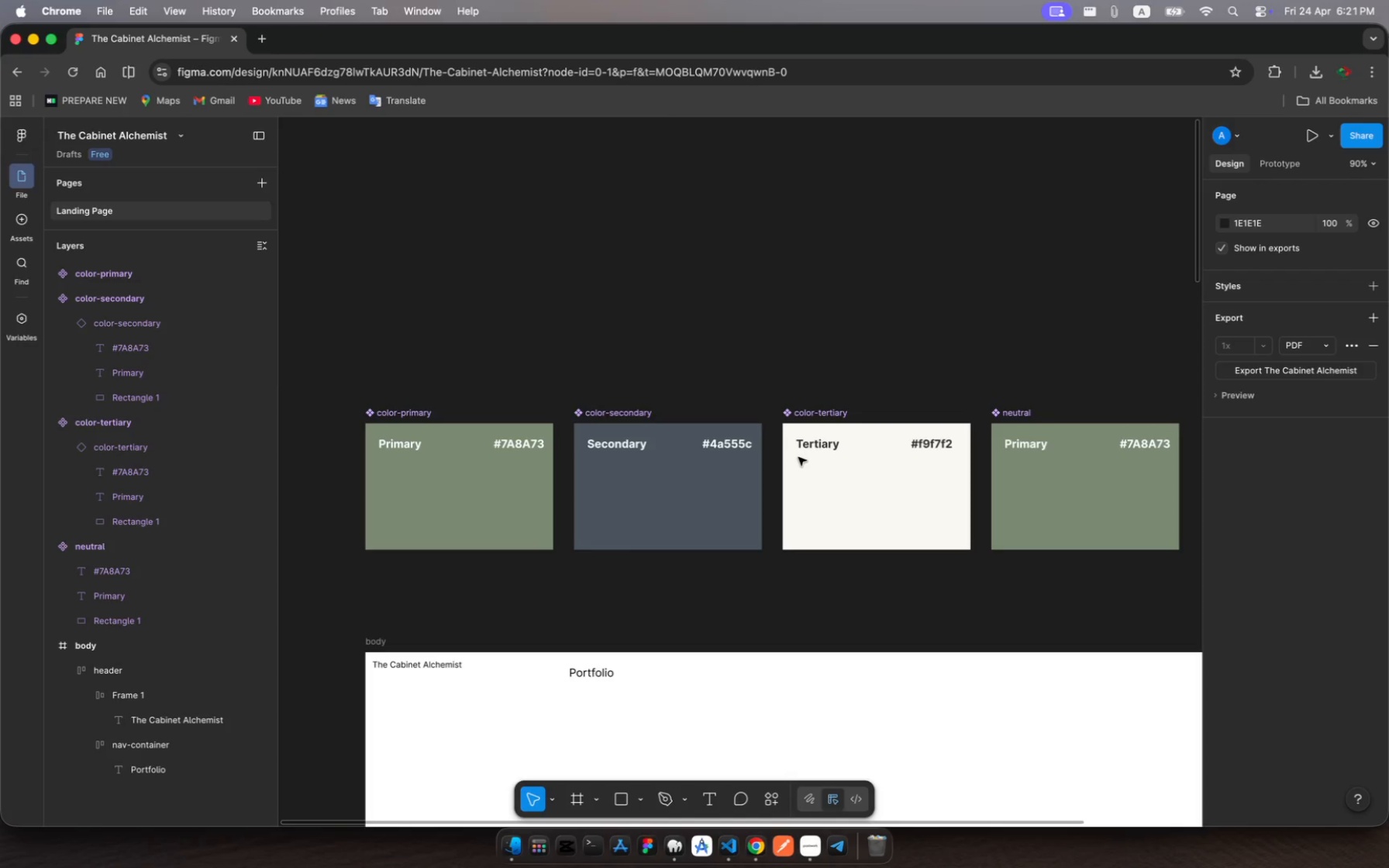 
scroll: coordinate [798, 457], scroll_direction: down, amount: 23.0
 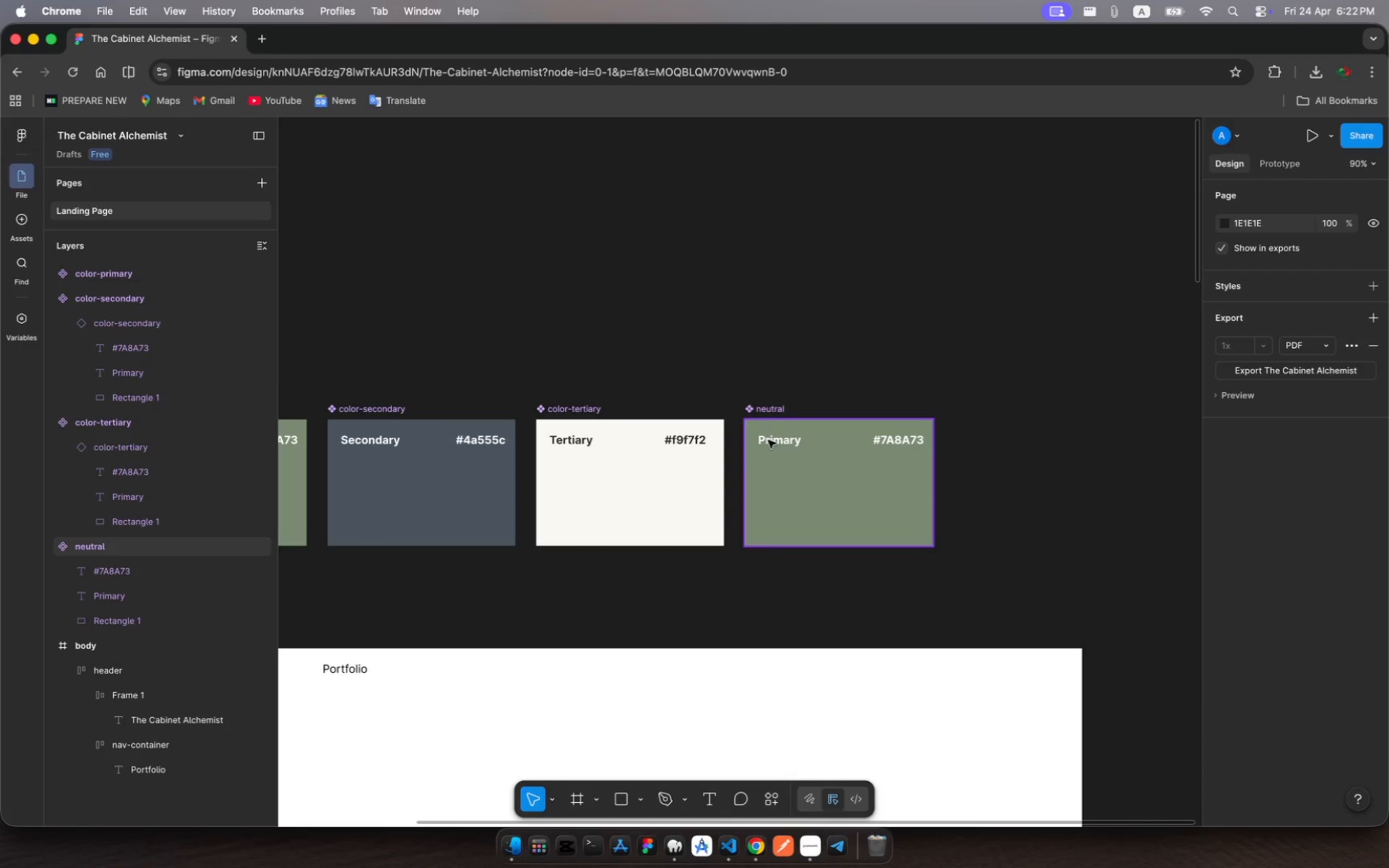 
left_click([768, 440])
 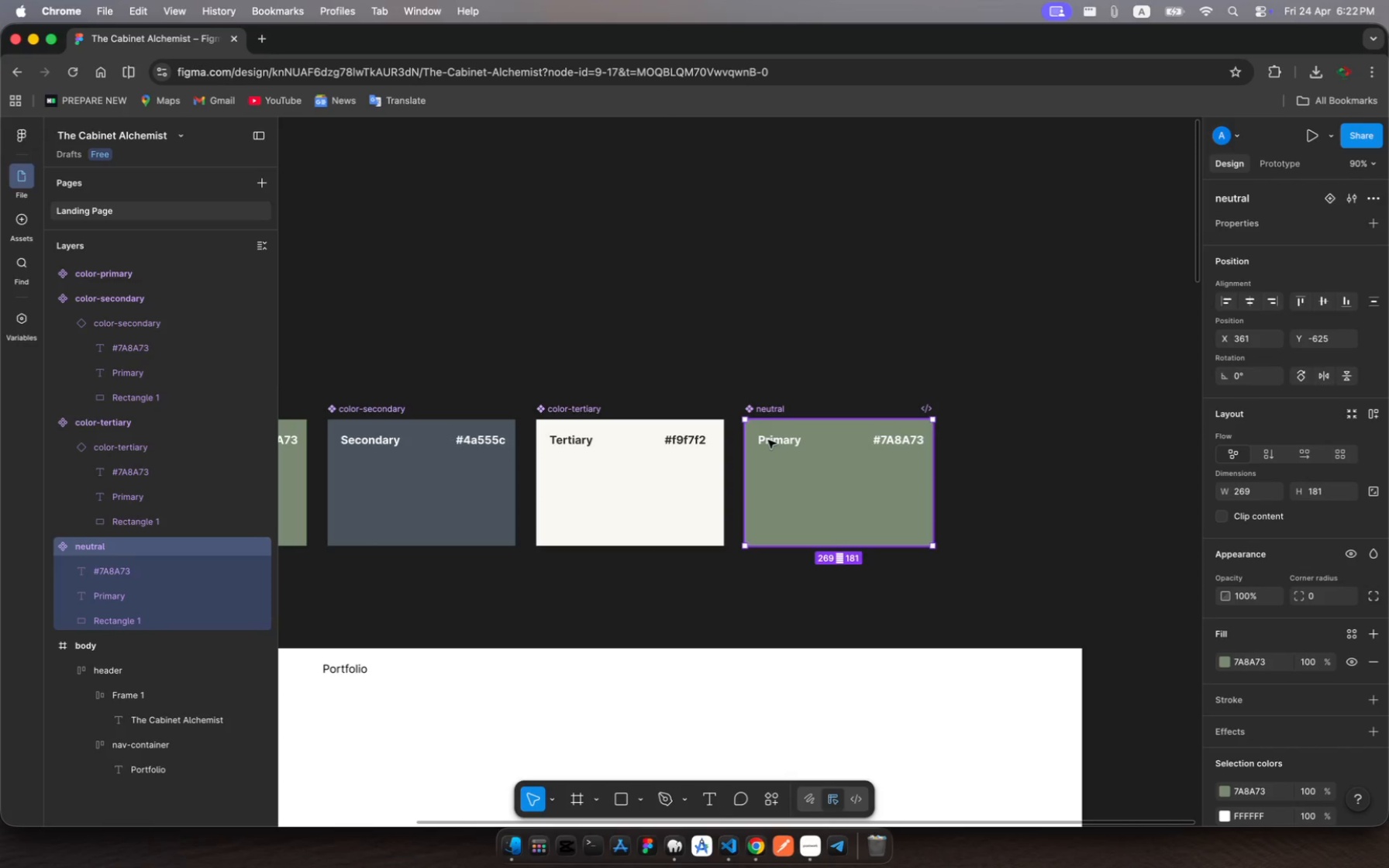 
left_click([768, 440])
 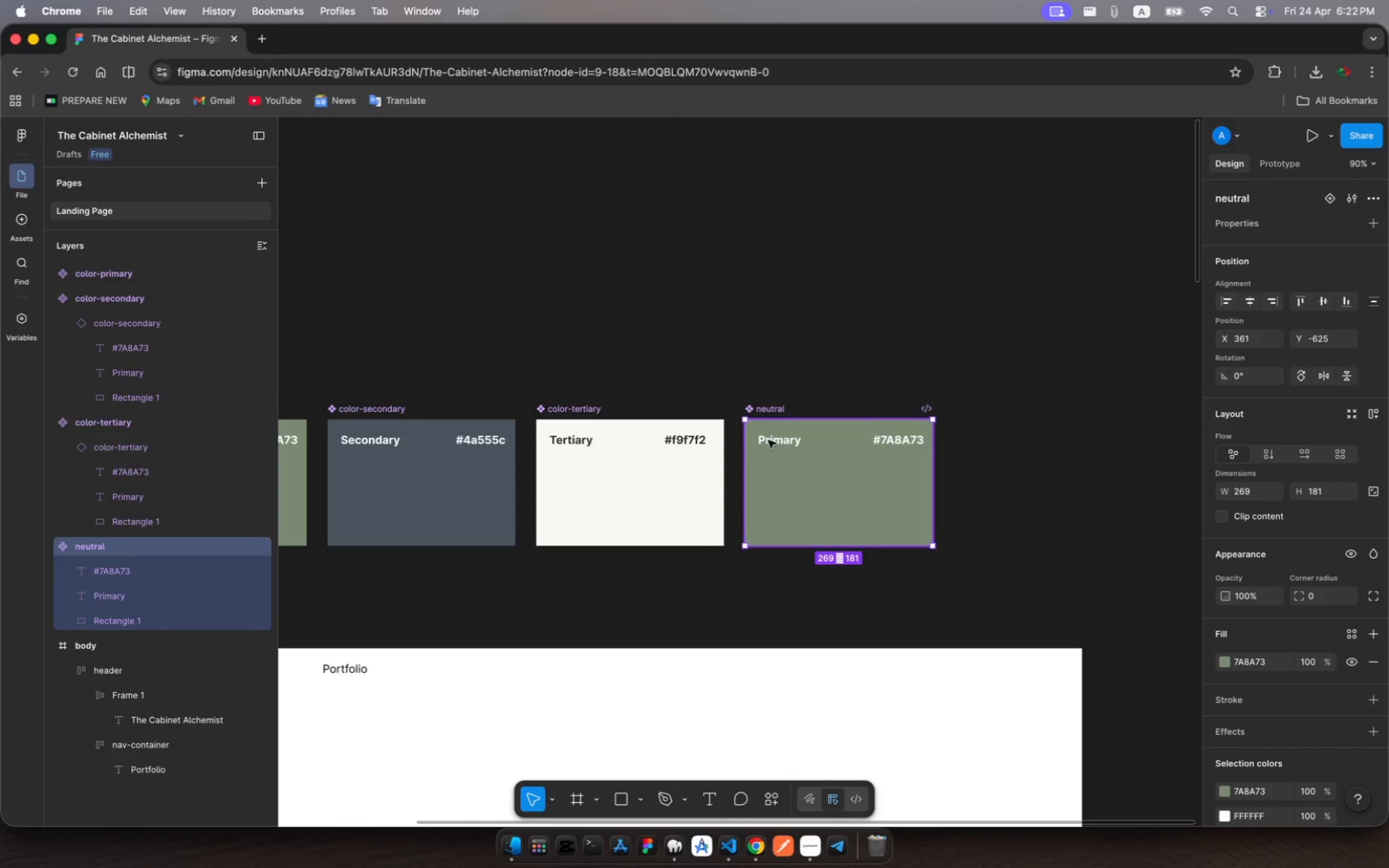 
left_click([768, 440])
 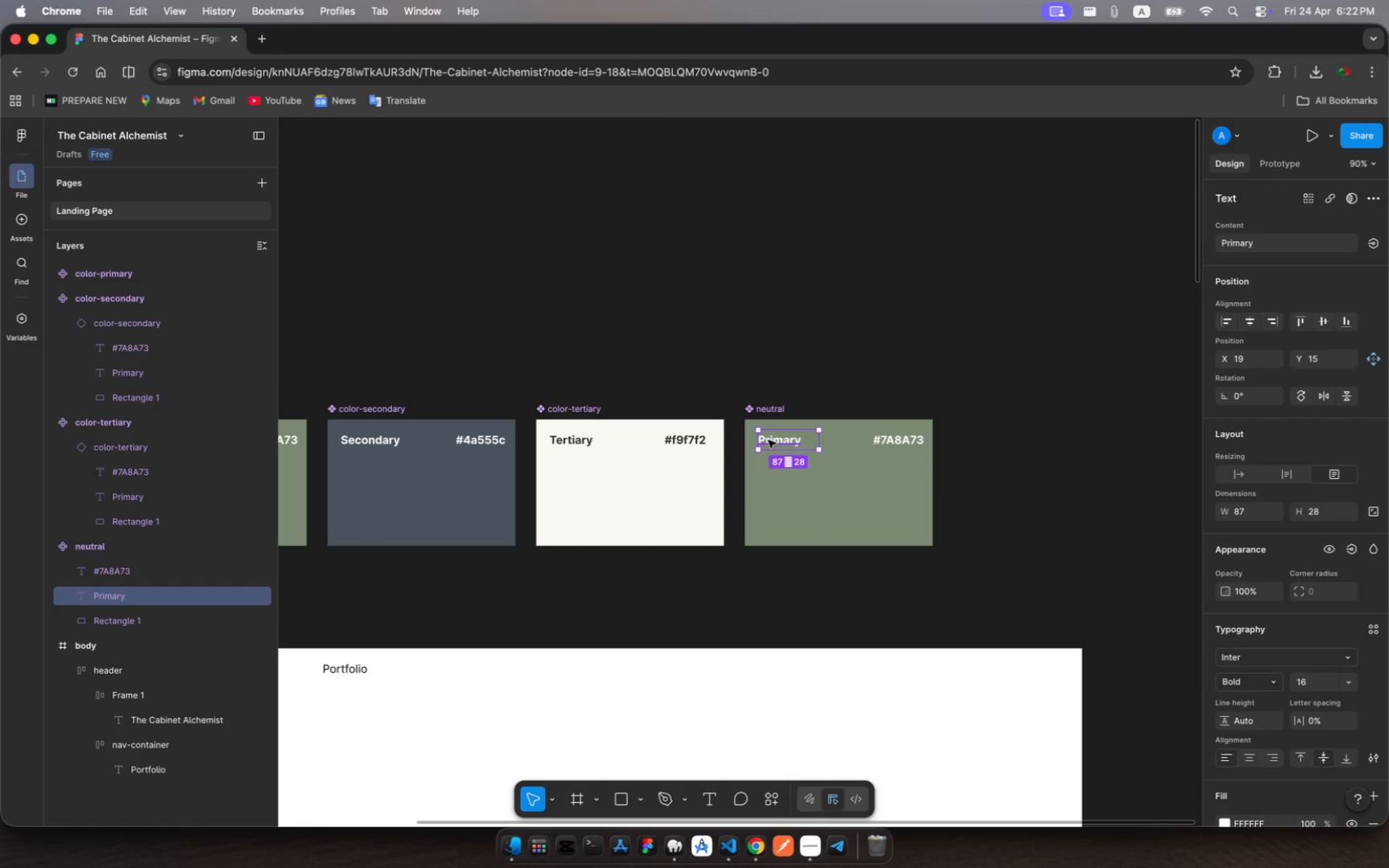 
left_click([768, 440])
 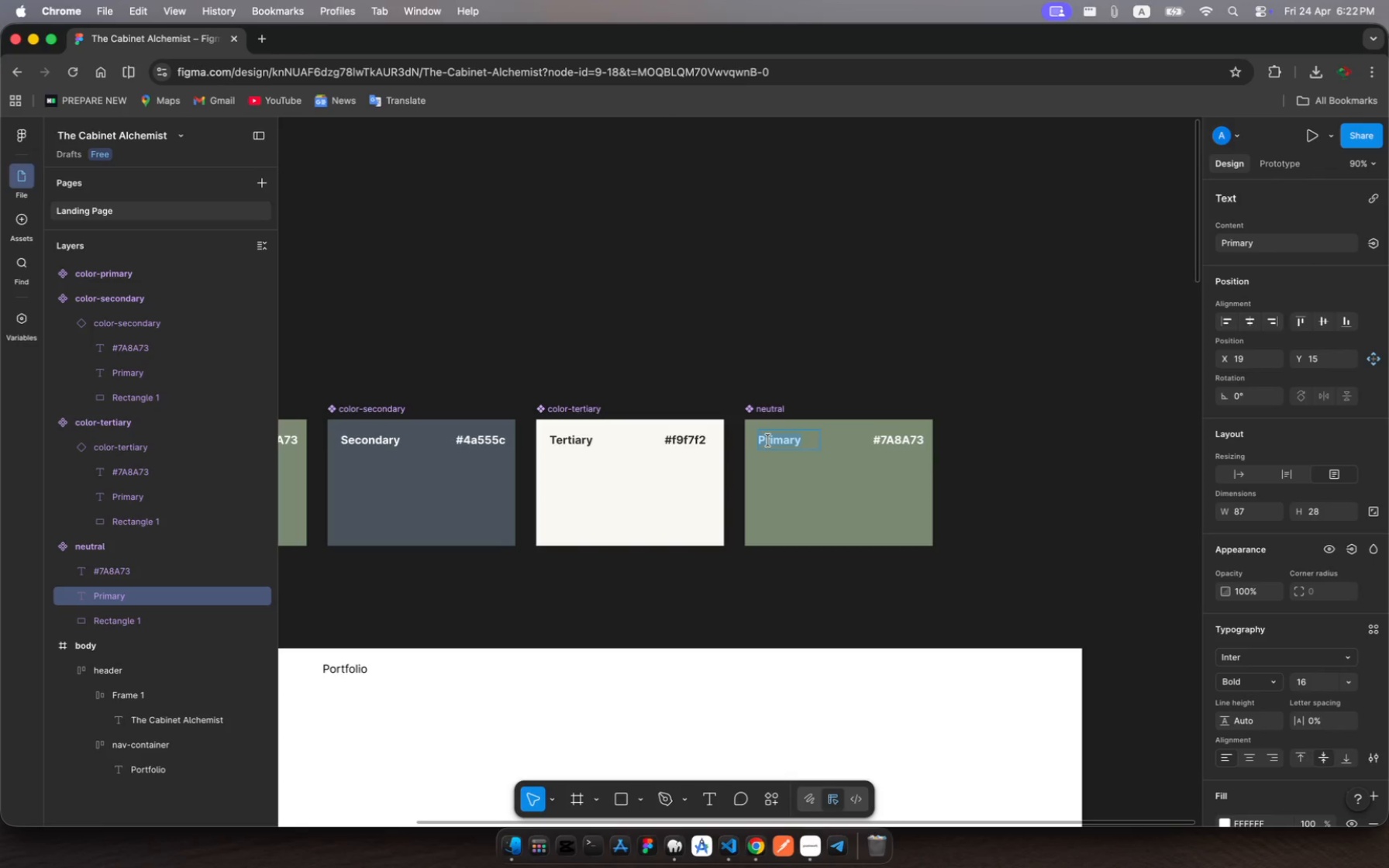 
left_click([768, 440])
 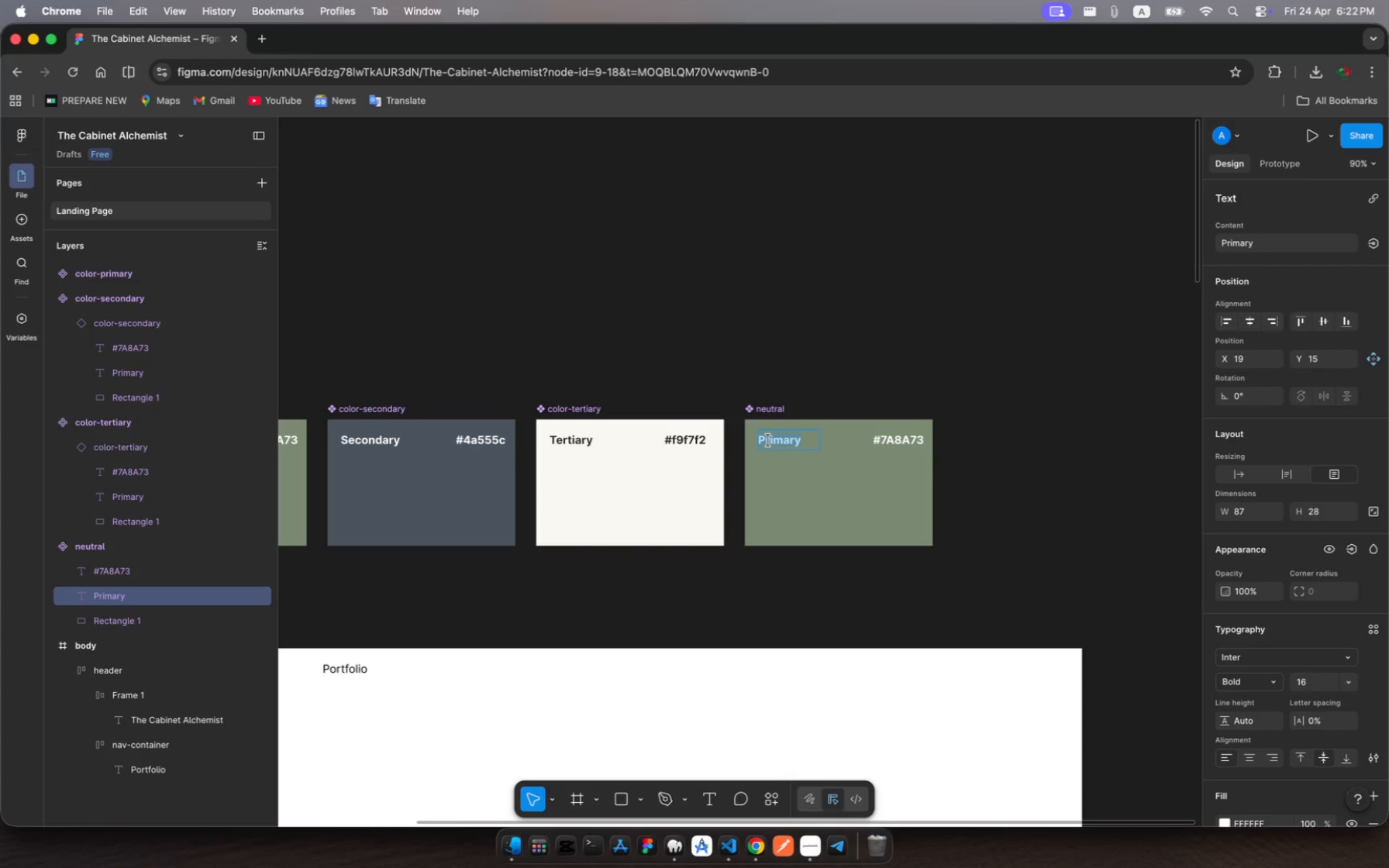 
type(Neutral)
 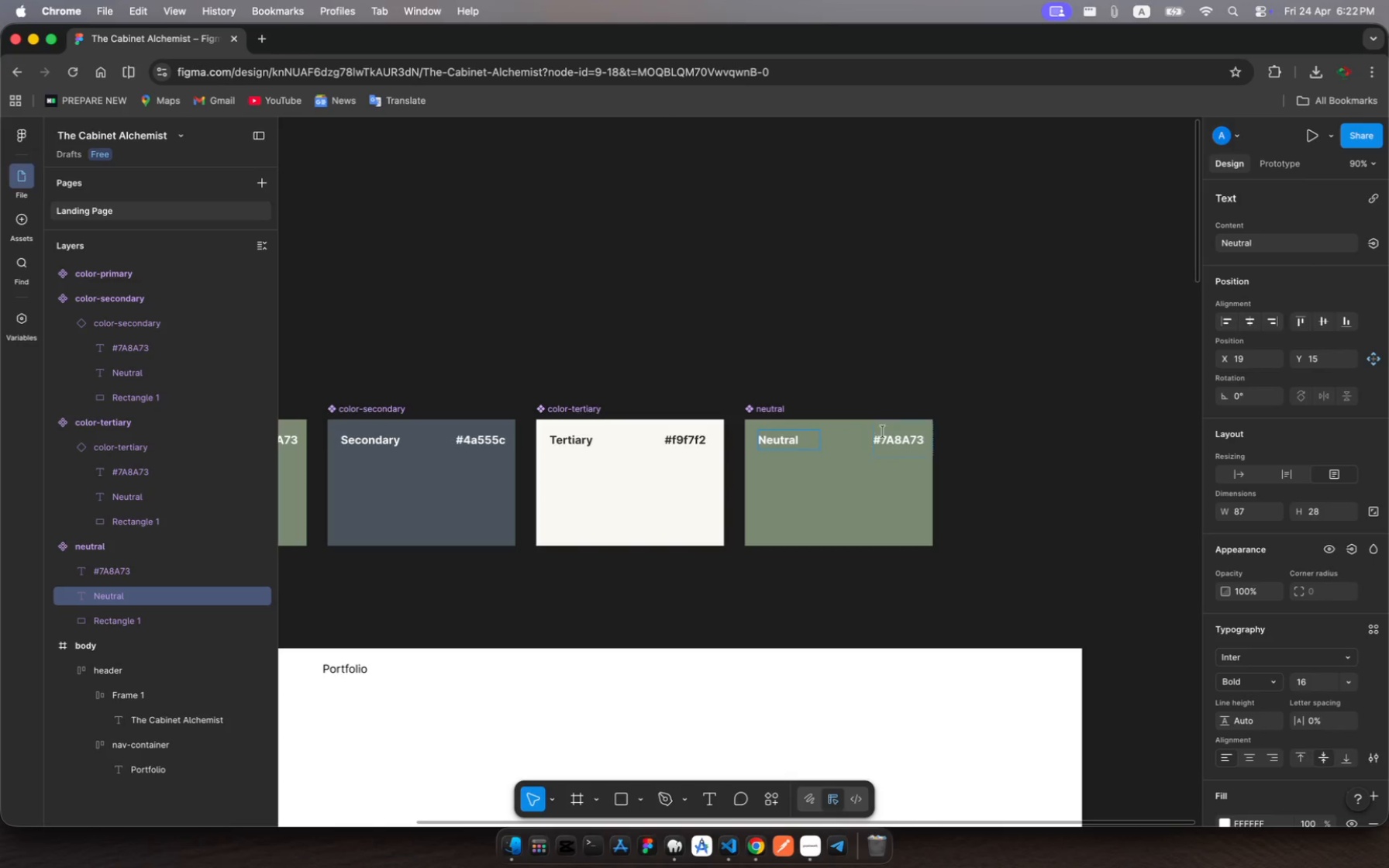 
left_click([898, 443])
 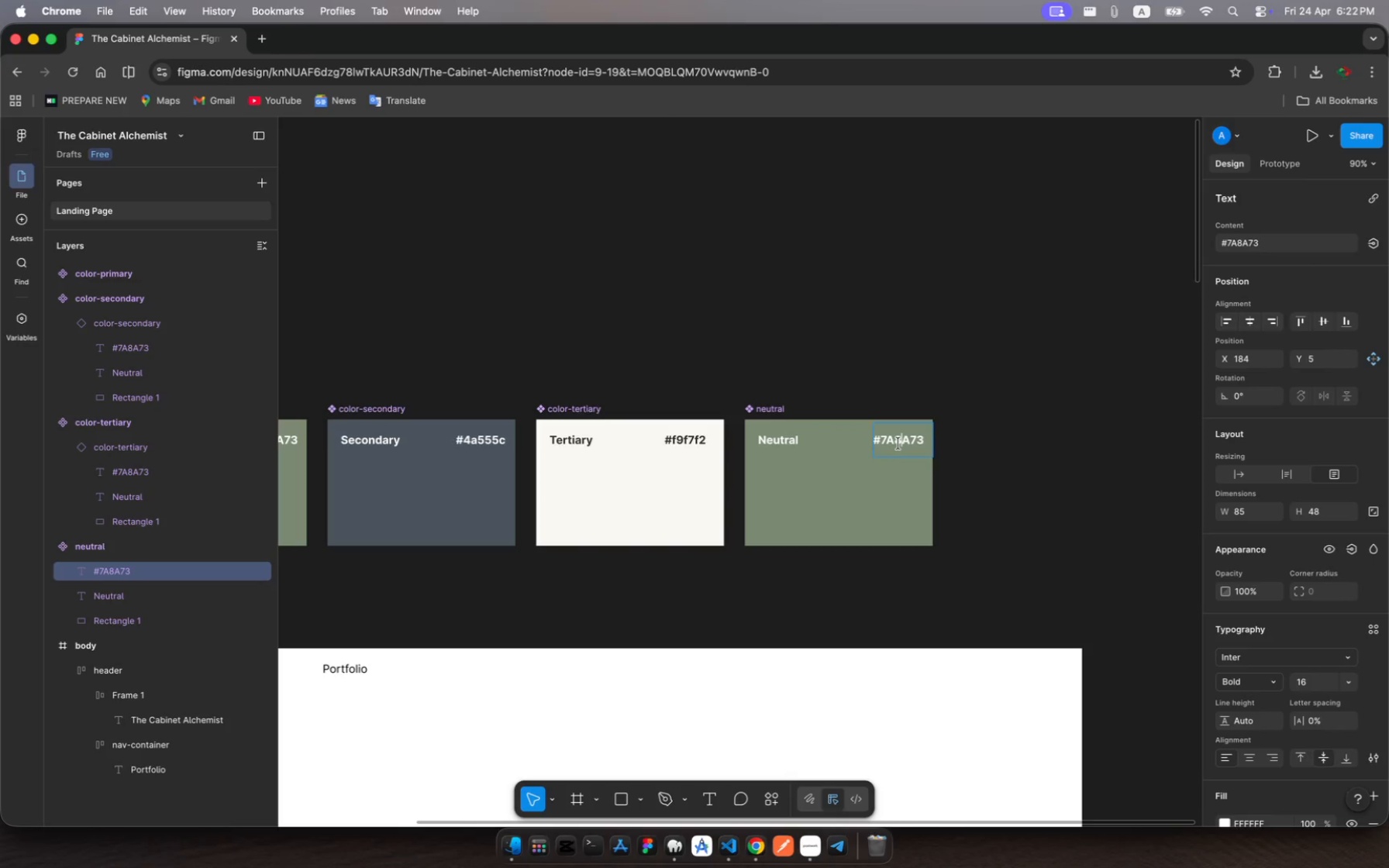 
key(Meta+MetaRight)
 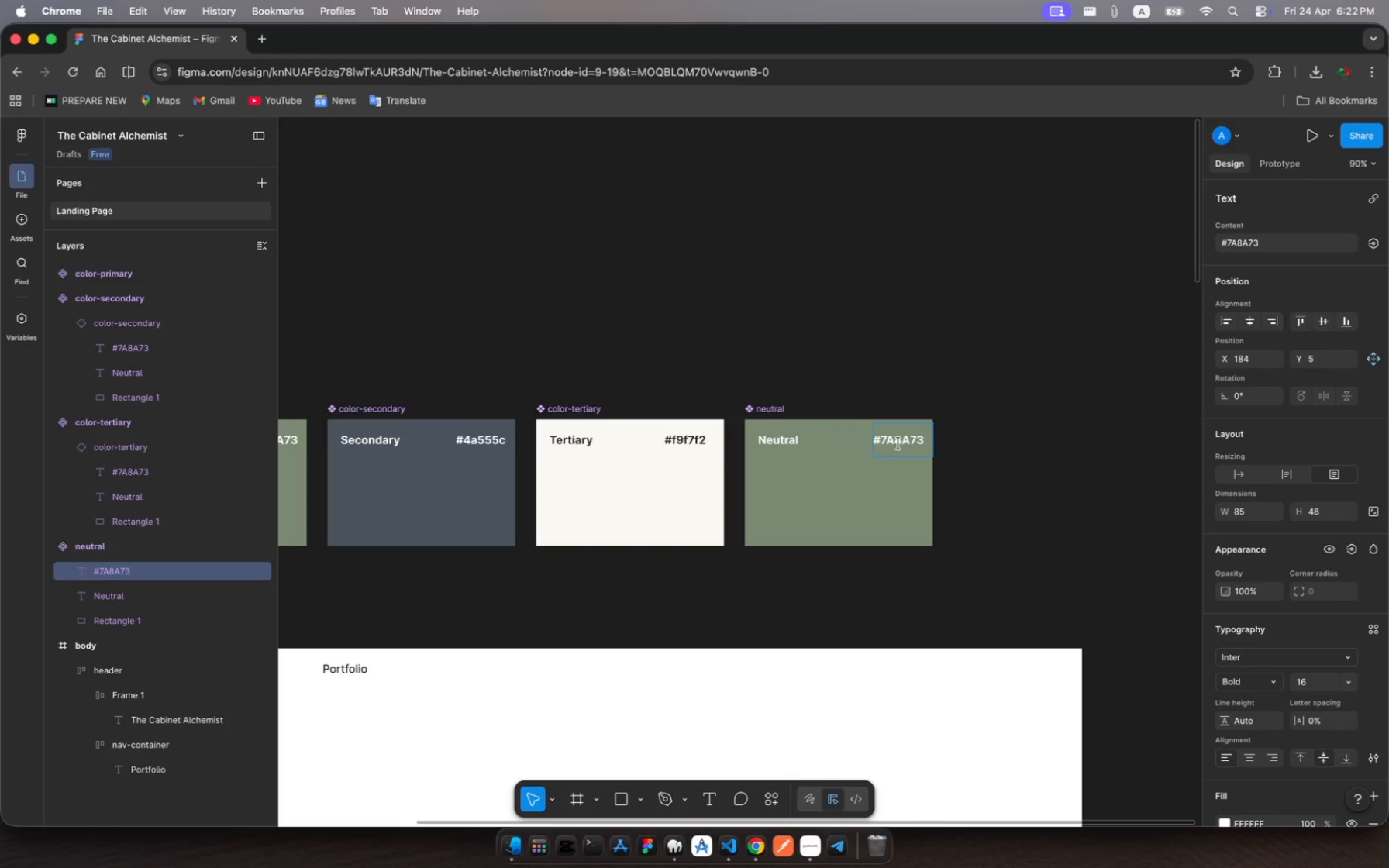 
key(Meta+A)
 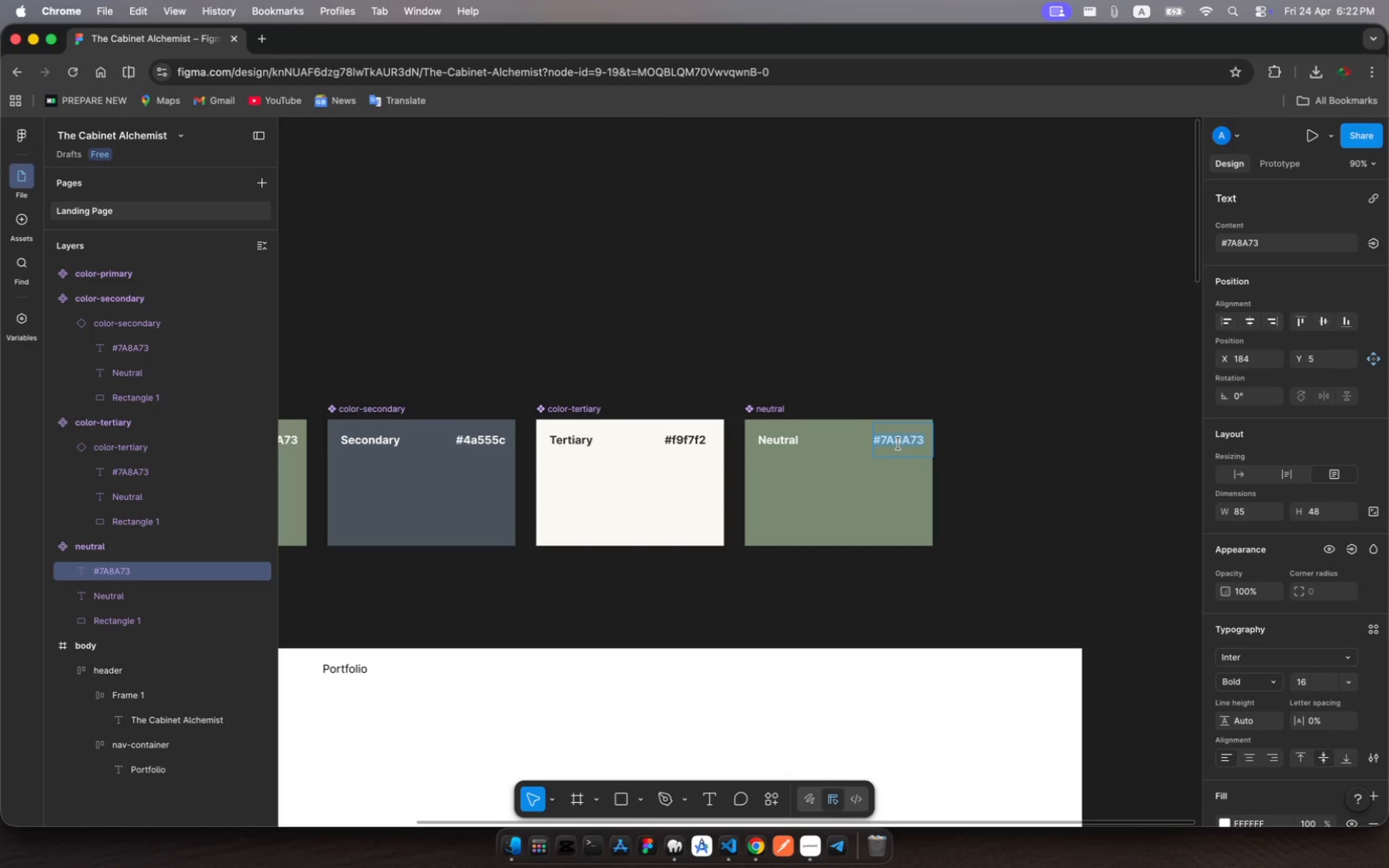 
key(Shift+3)
 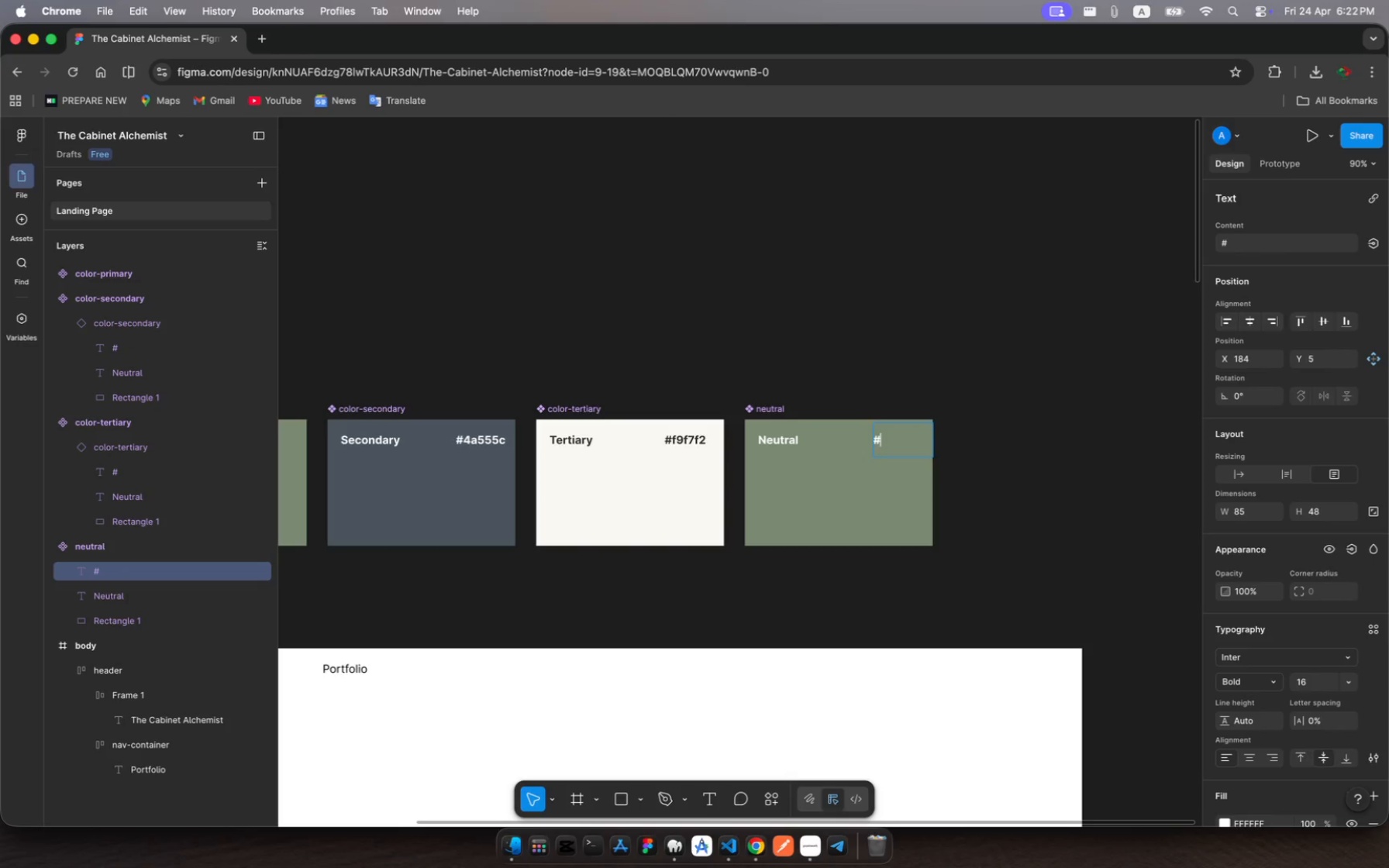 
wait(9.94)
 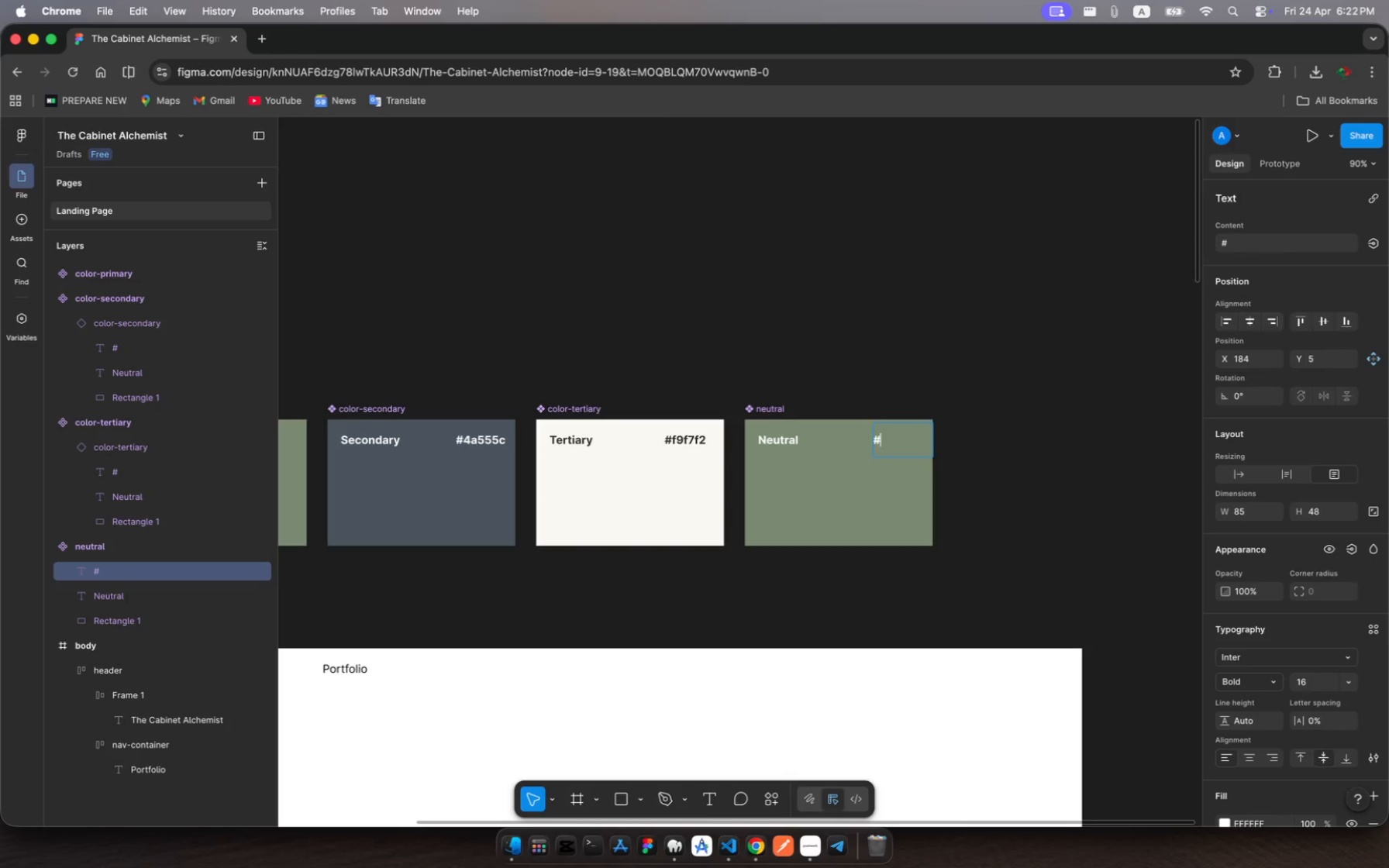 
type(203436)
key(Escape)
 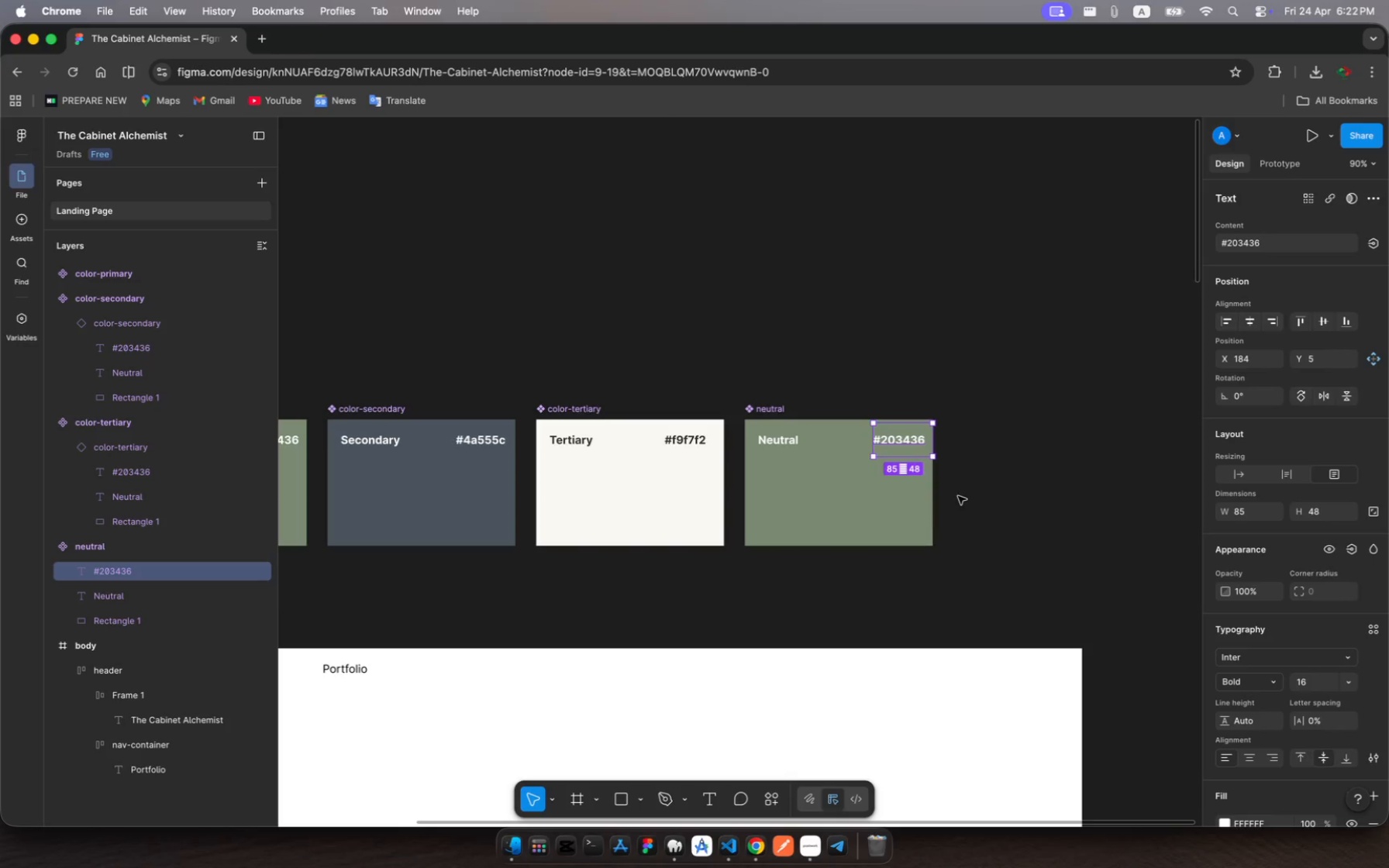 
left_click([801, 500])
 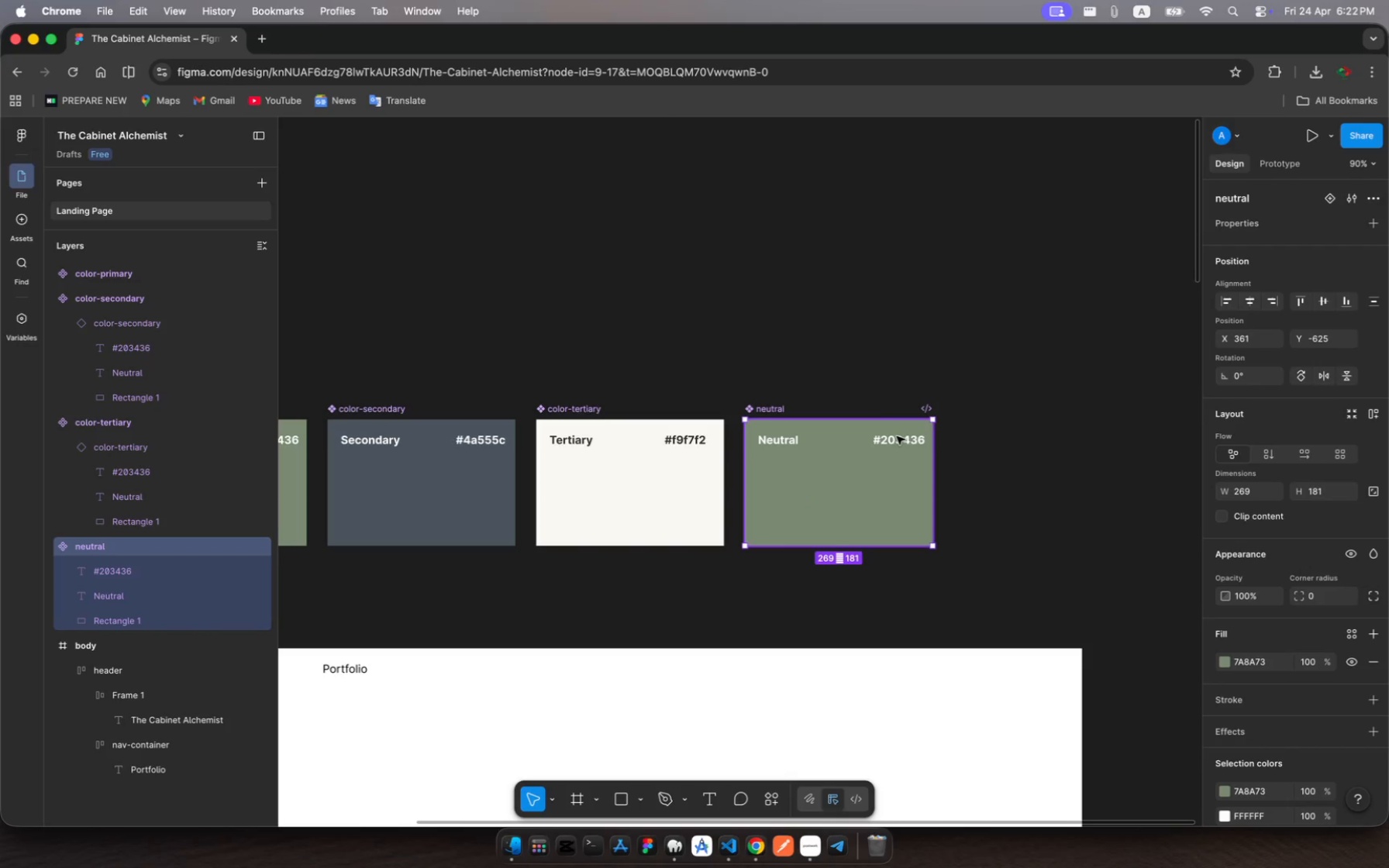 
left_click([898, 436])
 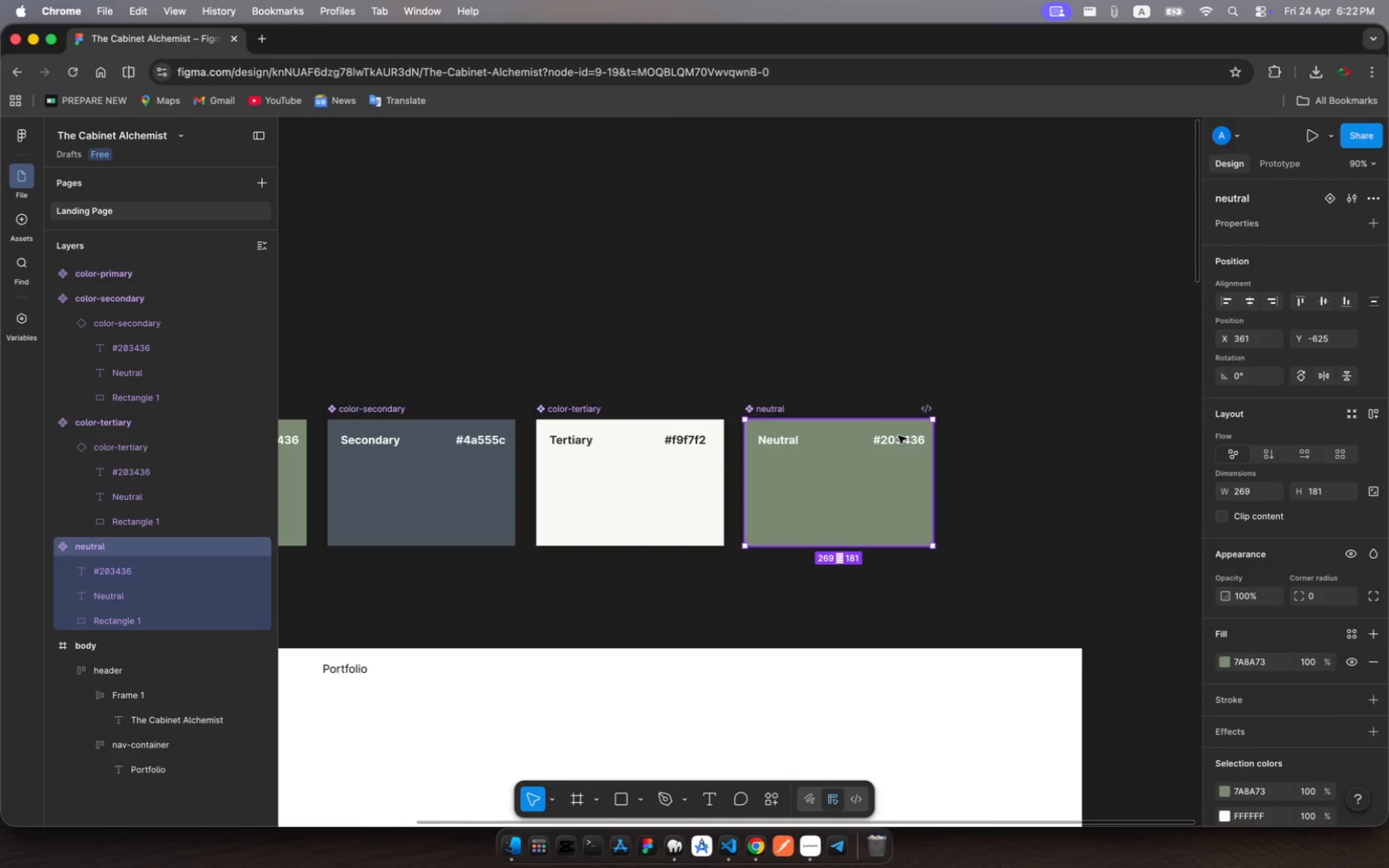 
left_click([898, 436])
 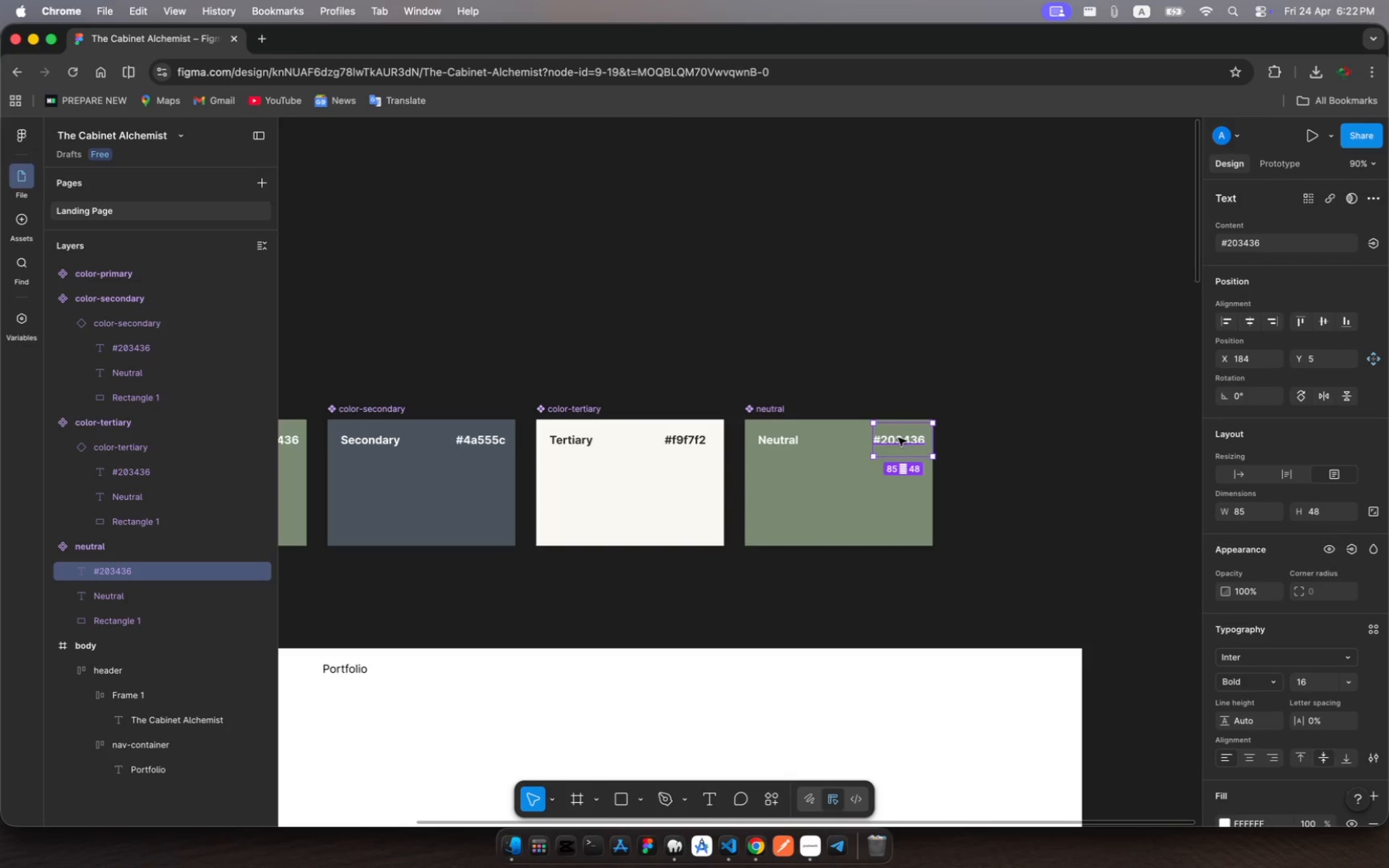 
double_click([898, 438])
 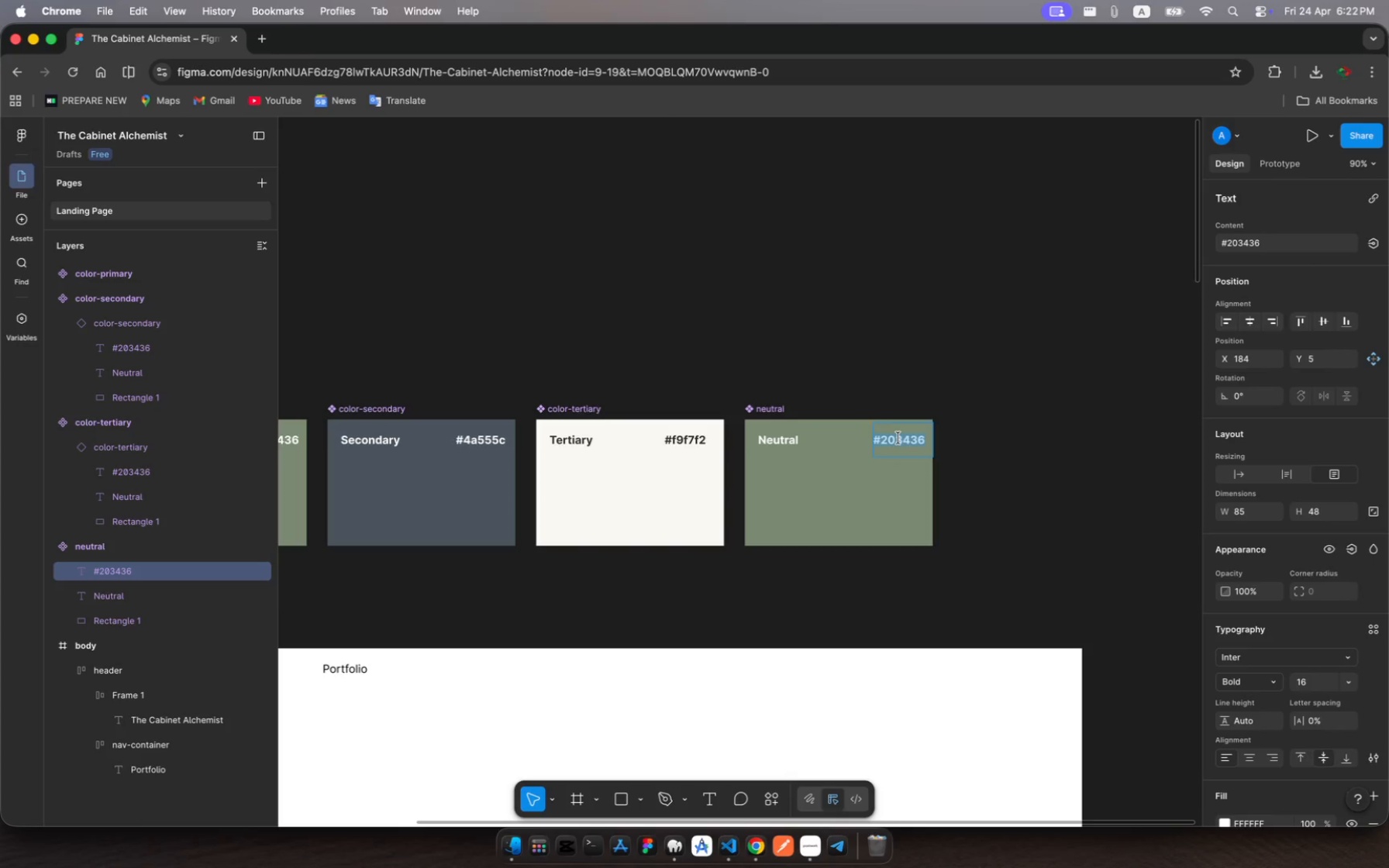 
key(Meta+C)
 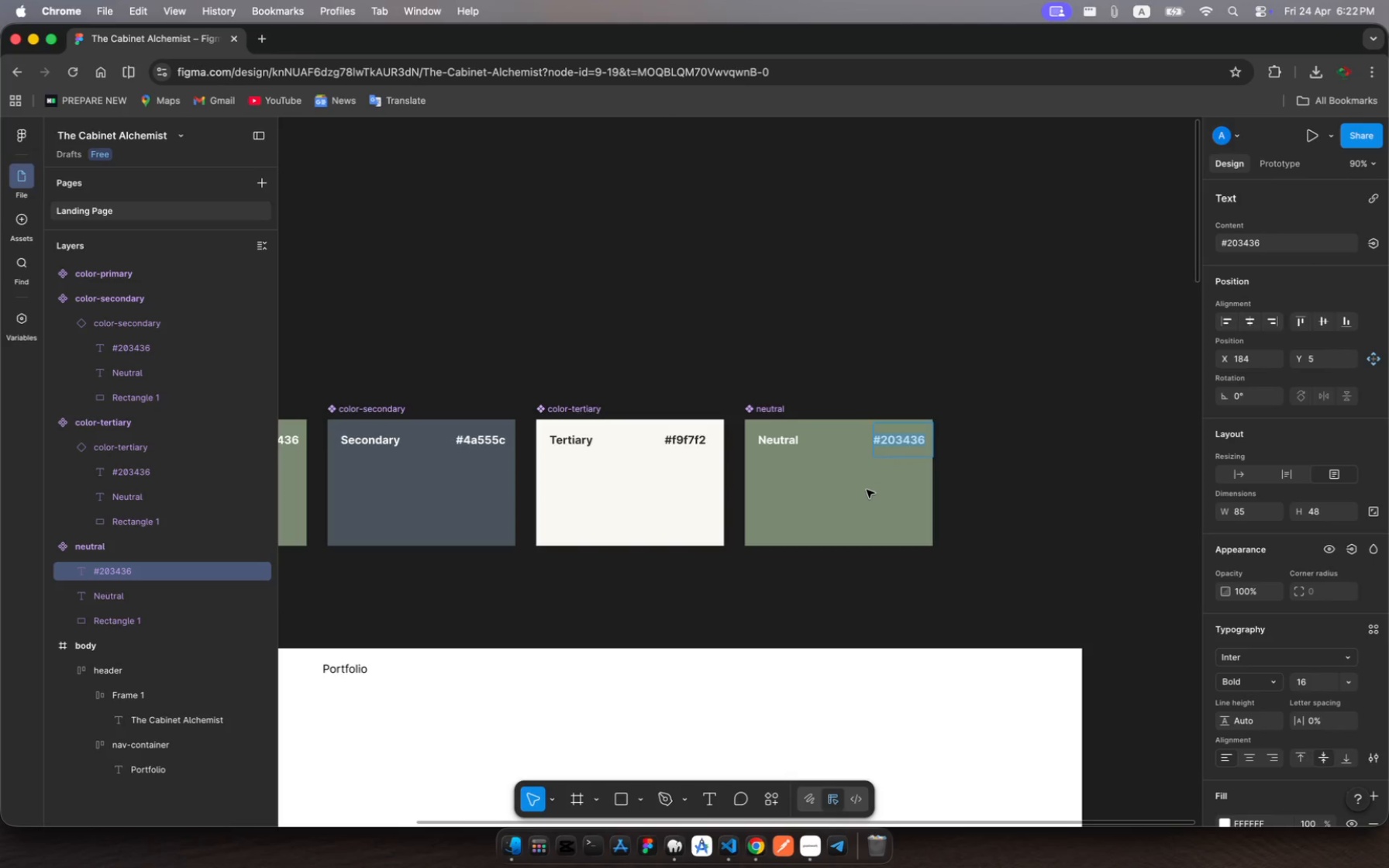 
left_click([867, 490])
 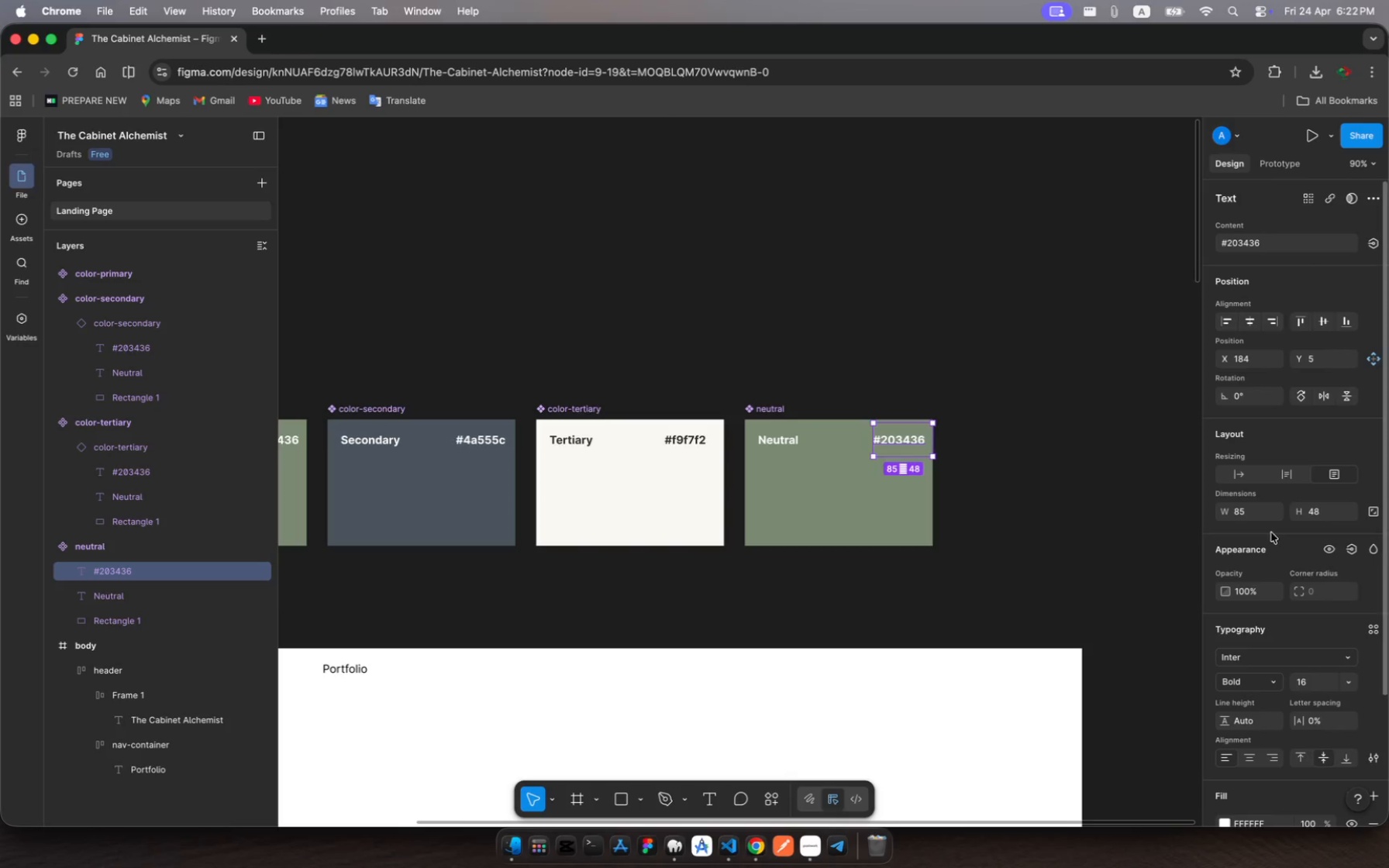 
scroll: coordinate [1251, 615], scroll_direction: down, amount: 25.0
 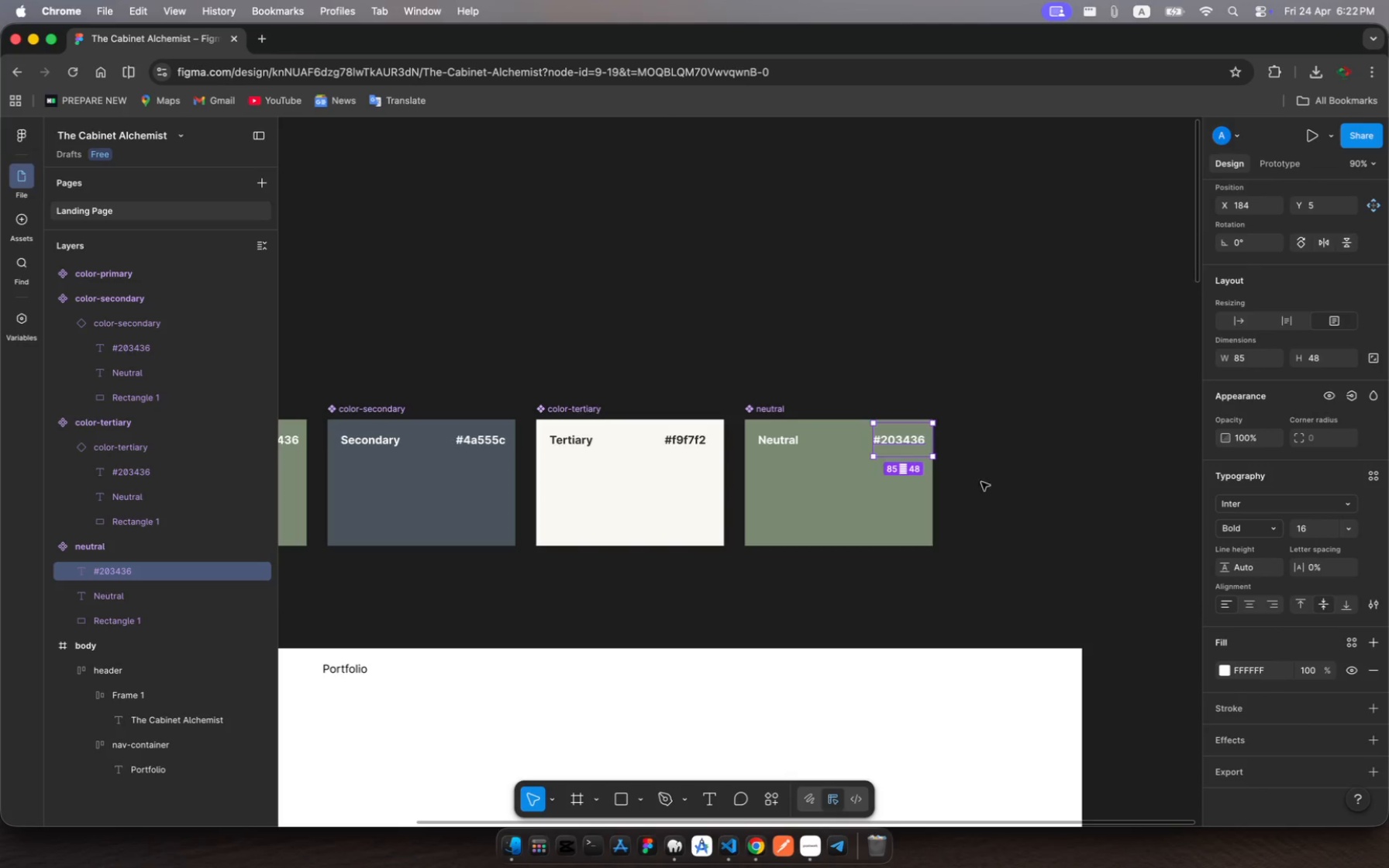 
left_click([848, 531])
 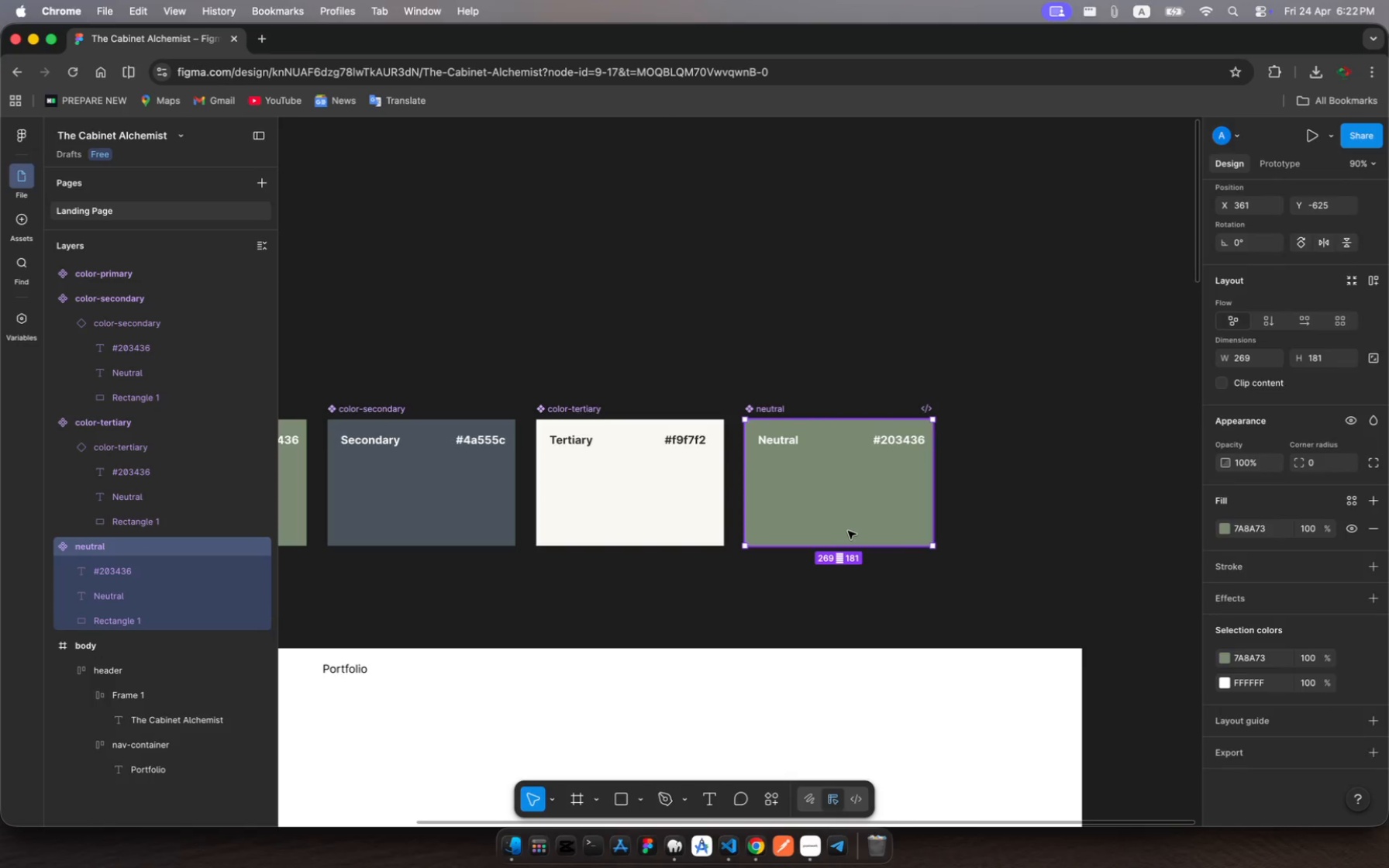 
left_click([848, 531])
 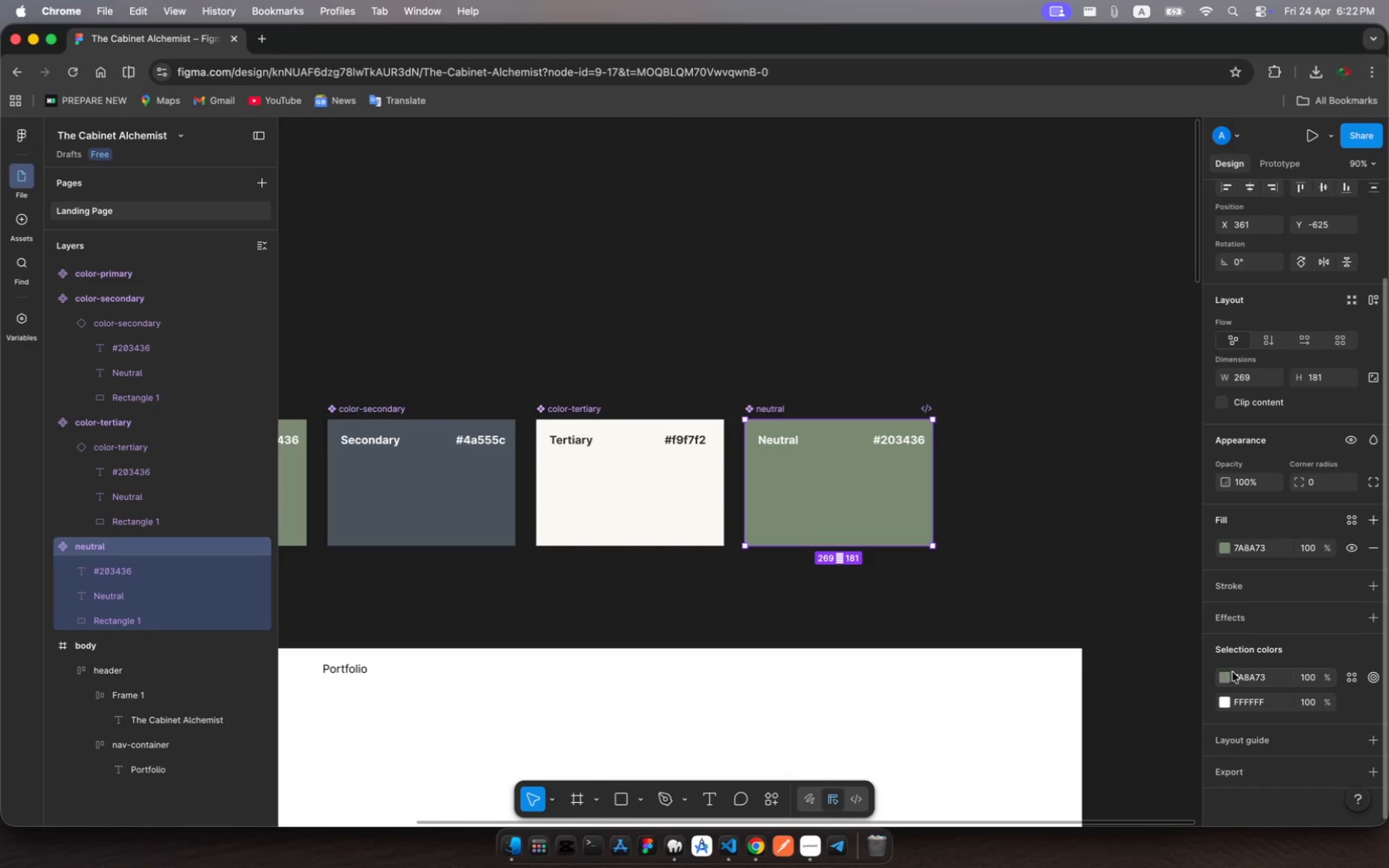 
left_click([1245, 680])
 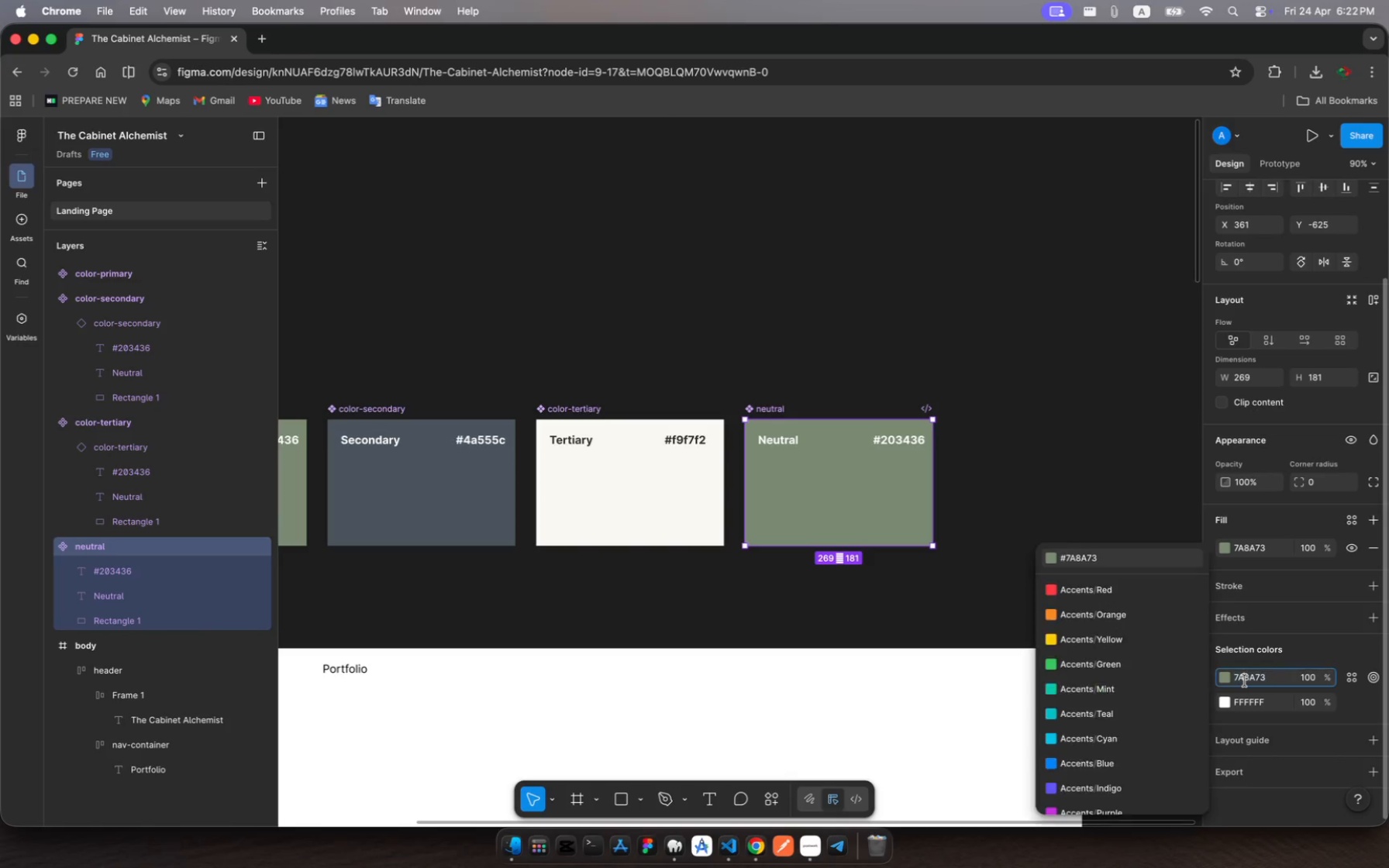 
left_click([1245, 680])
 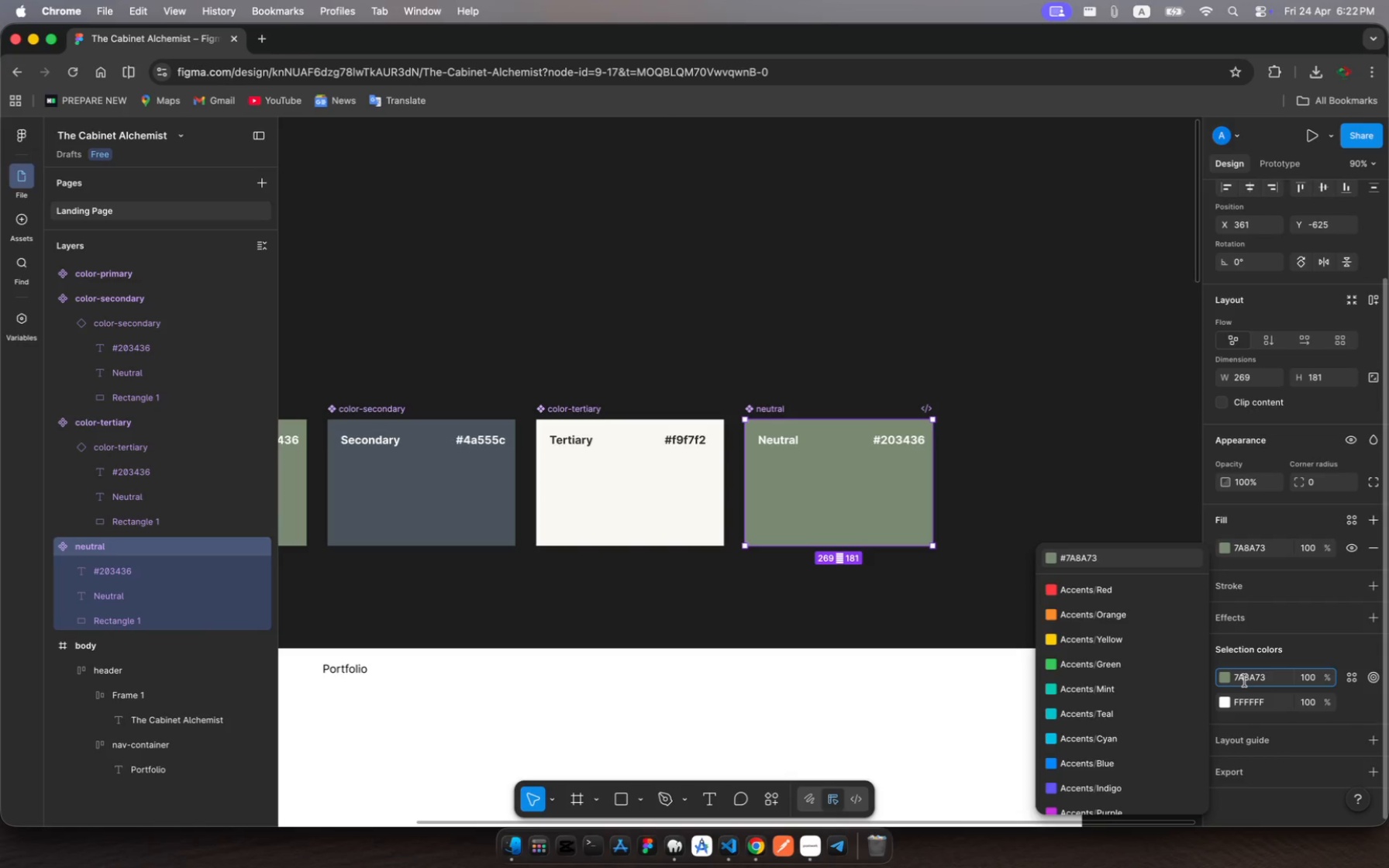 
key(Meta+V)
 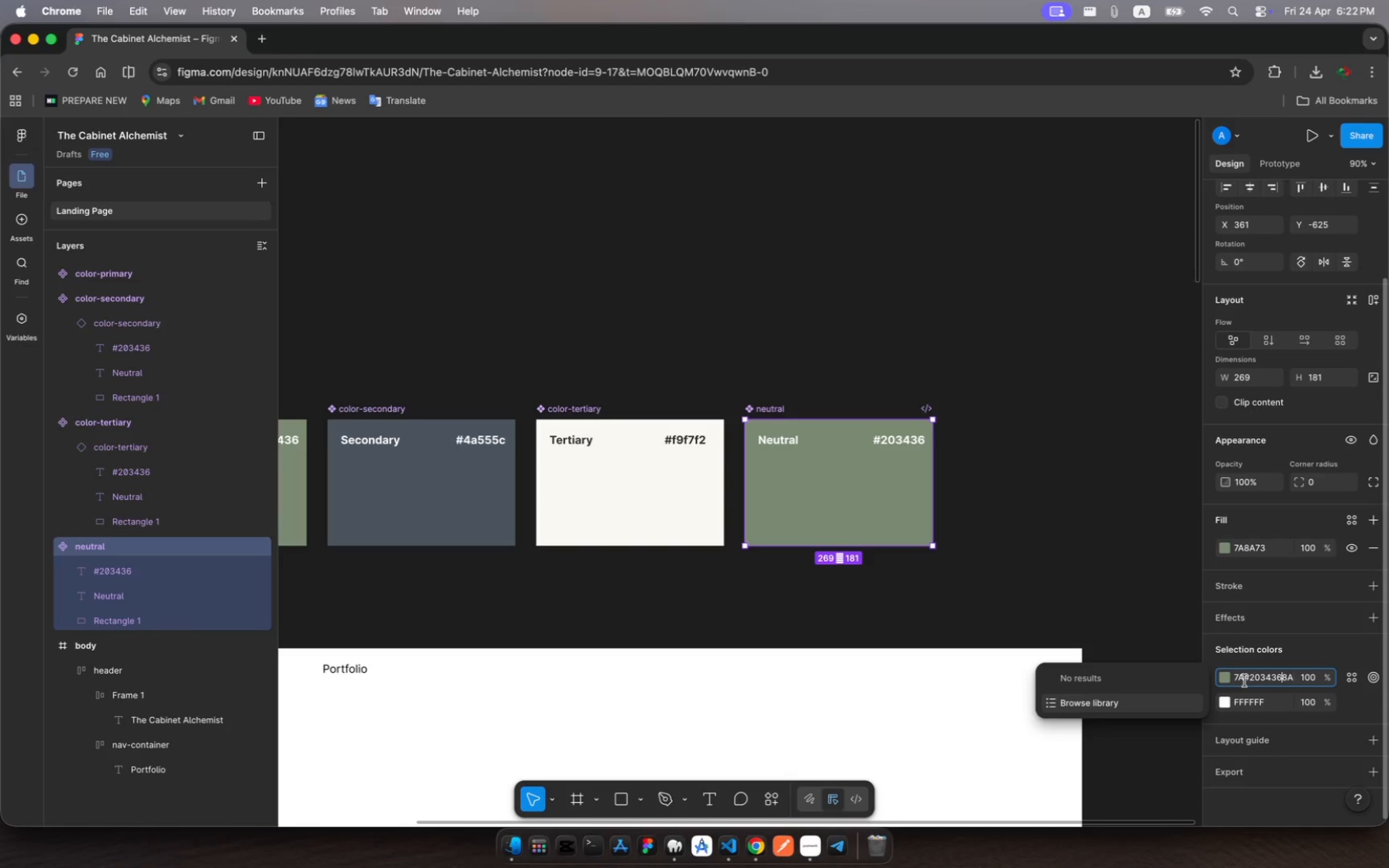 
key(Meta+A)
 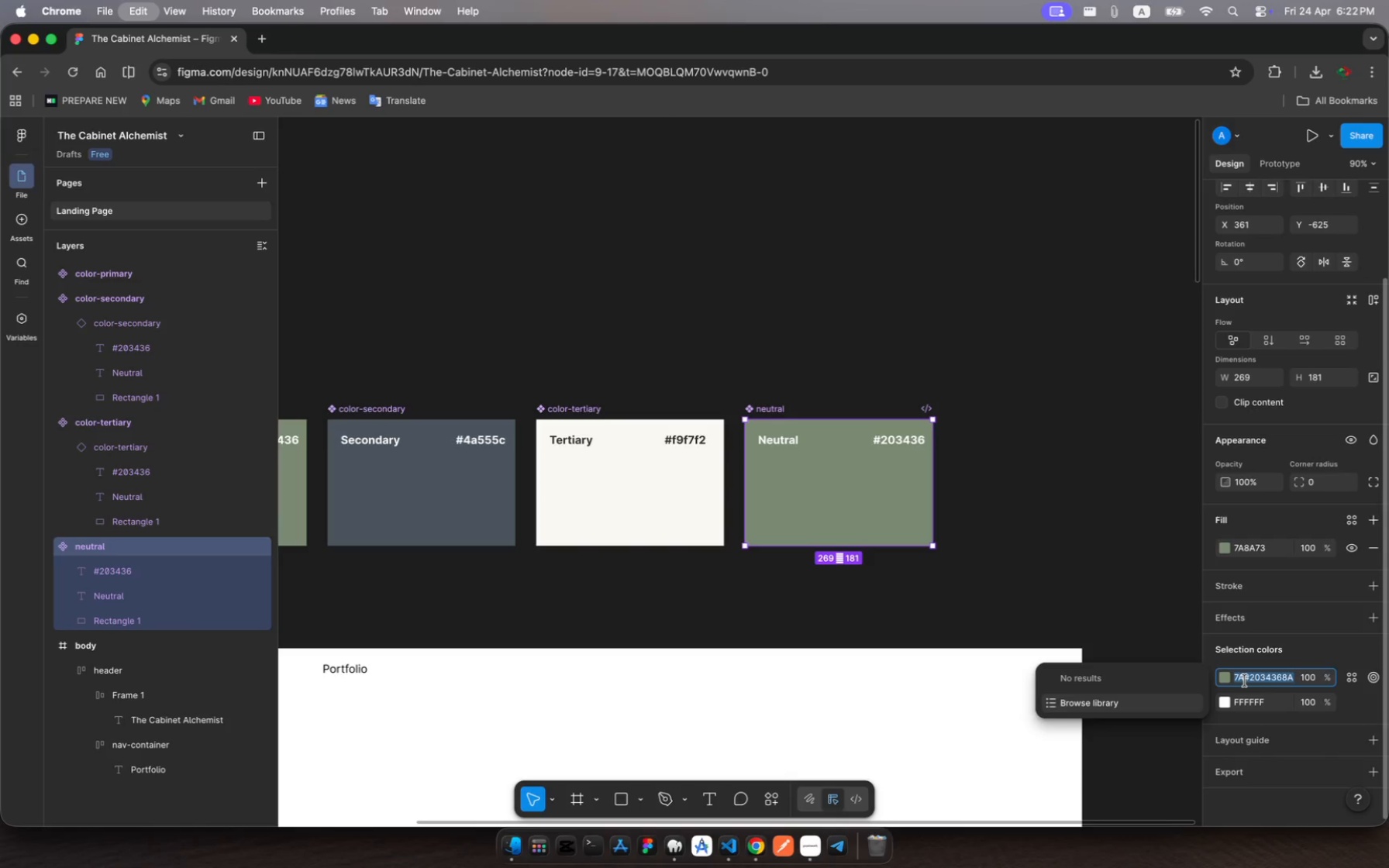 
key(Meta+V)
 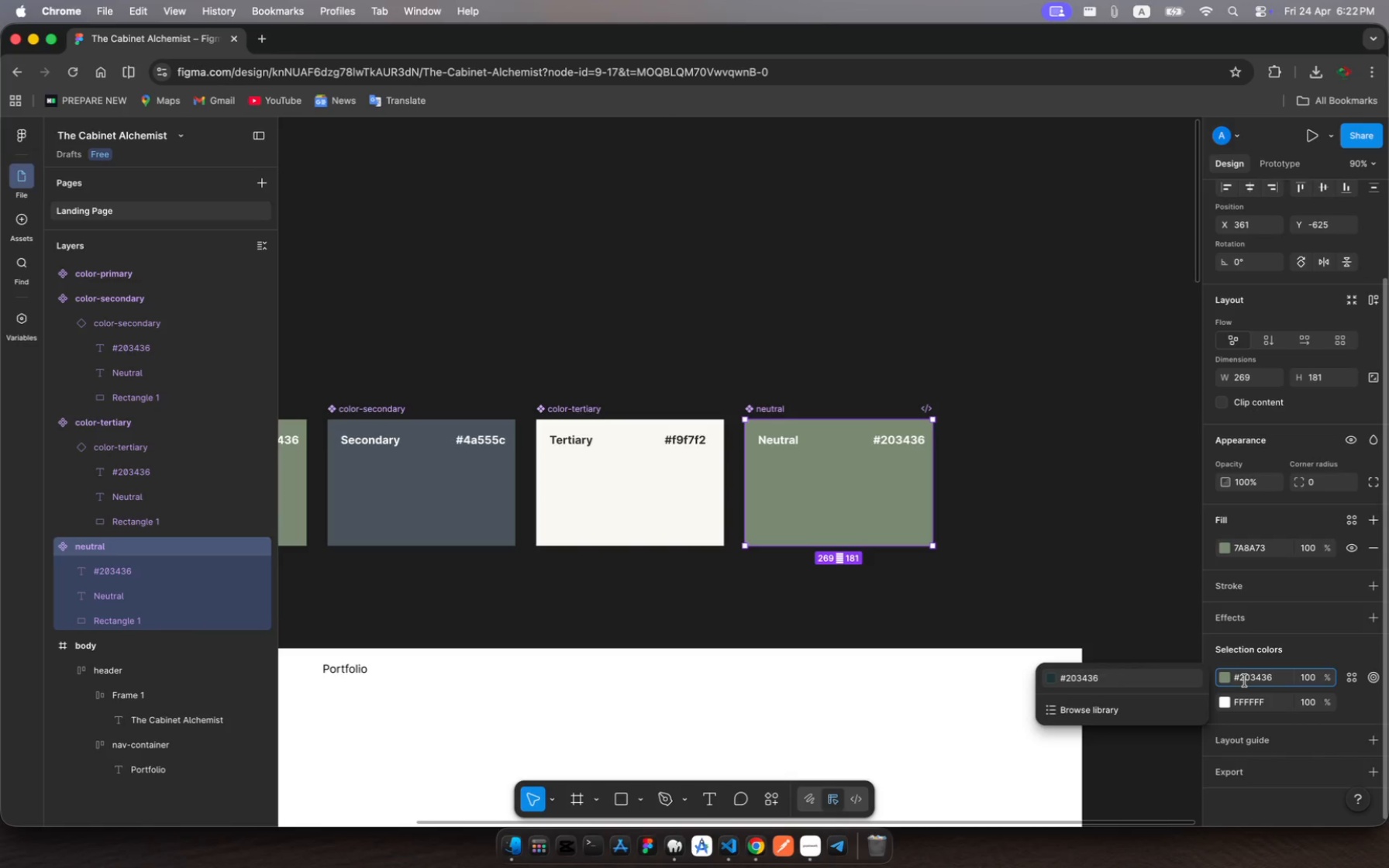 
key(Enter)
 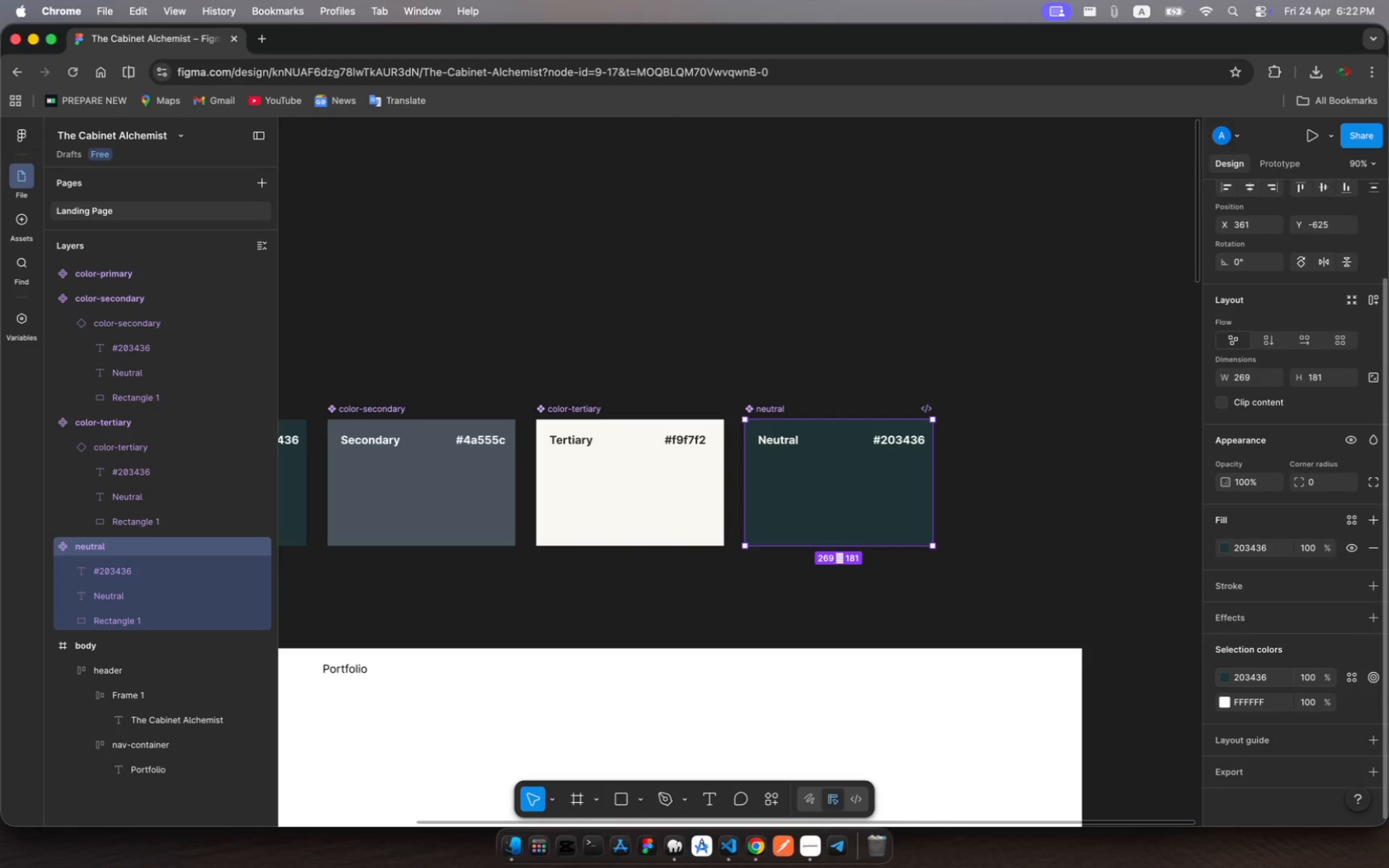 
wait(5.29)
 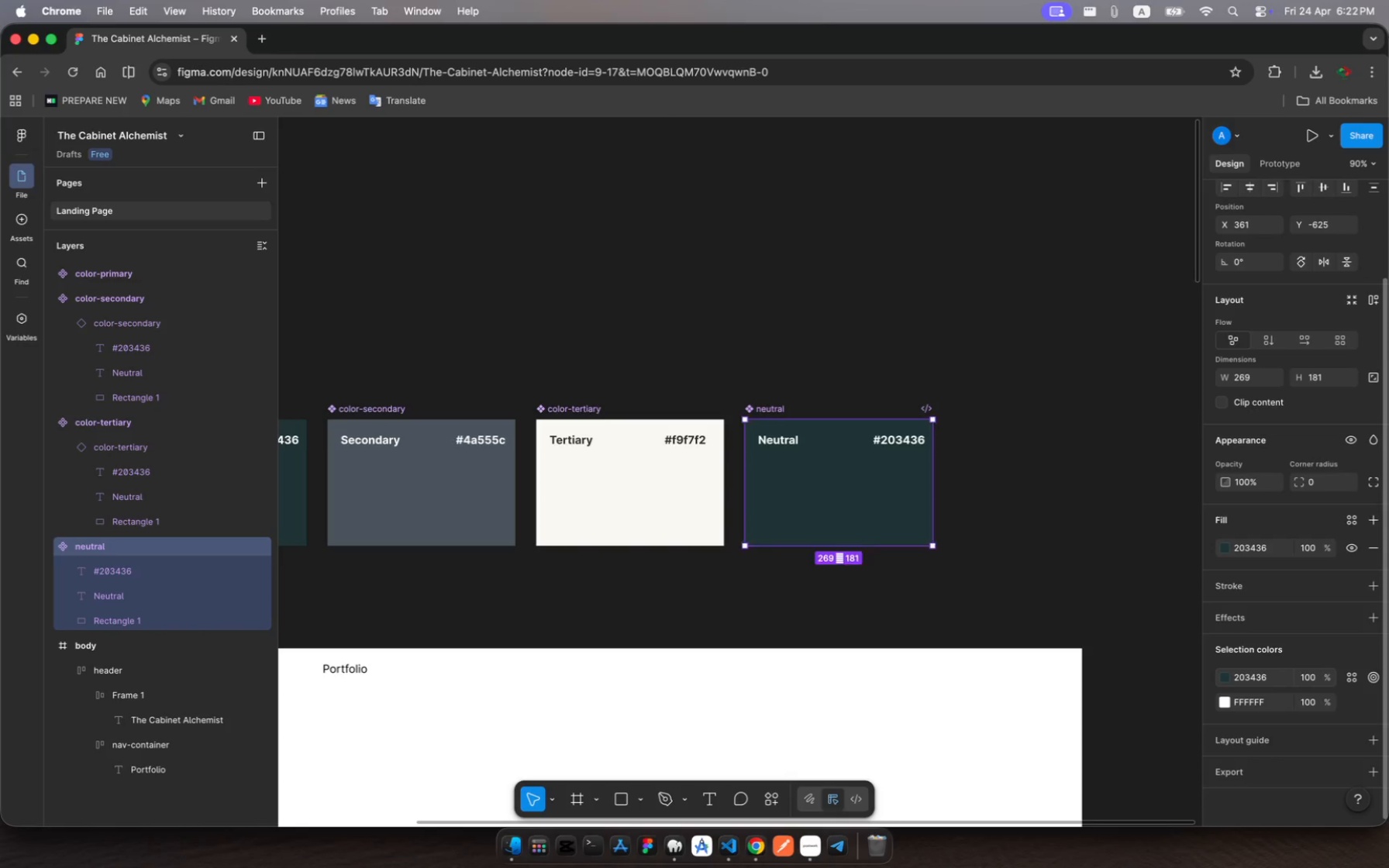 
left_click([943, 294])
 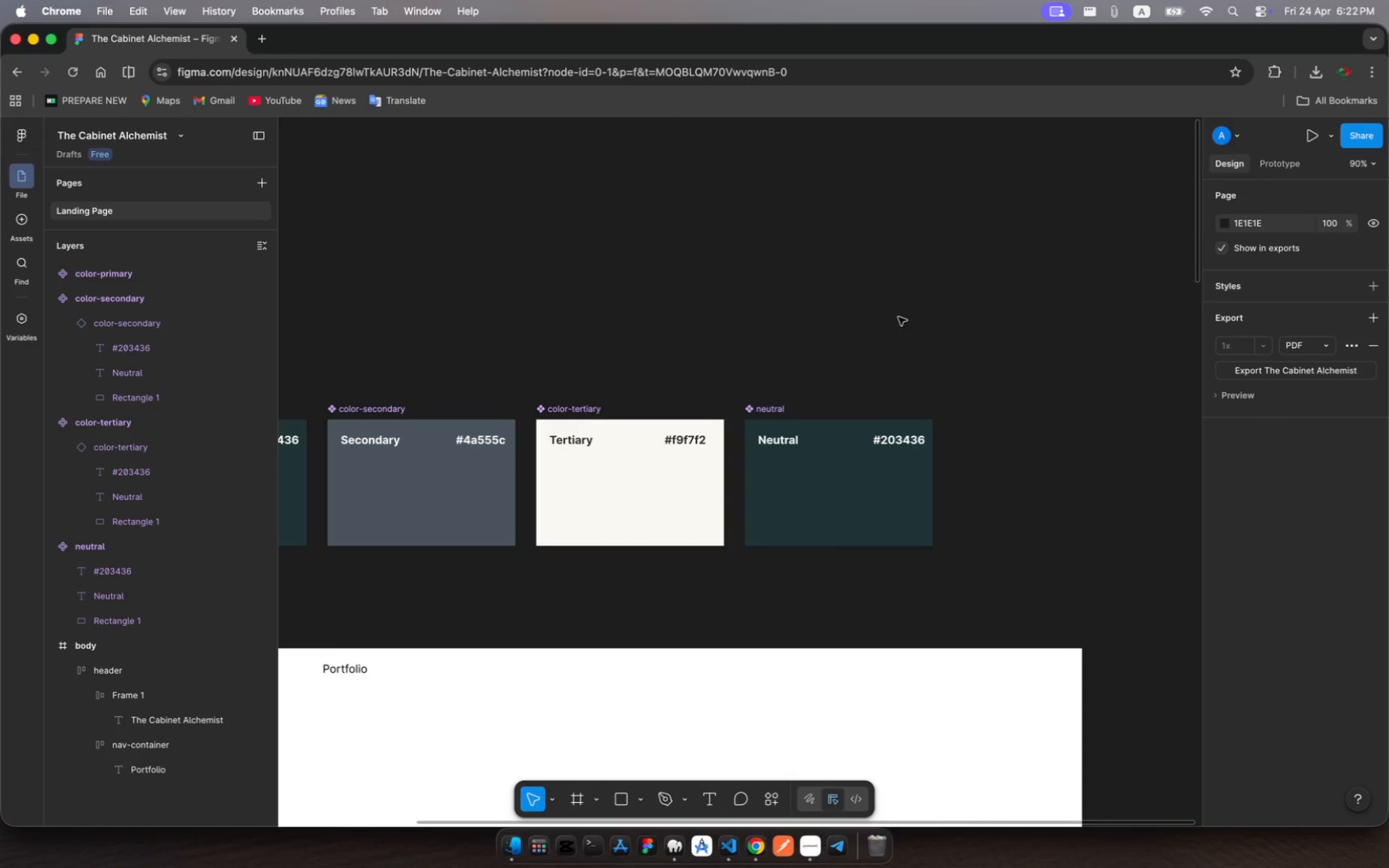 
scroll: coordinate [898, 317], scroll_direction: up, amount: 4.0
 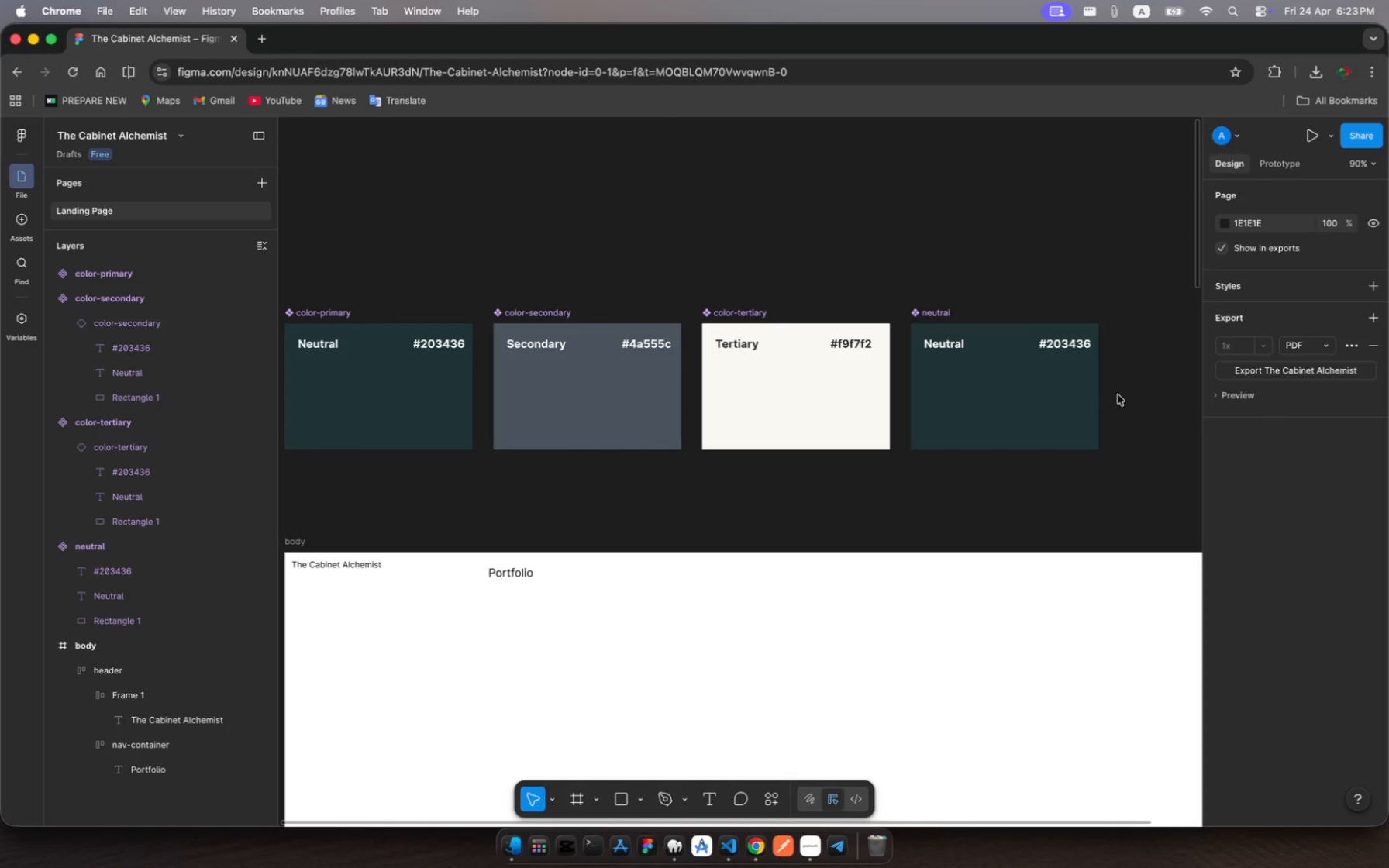 
left_click([1129, 394])
 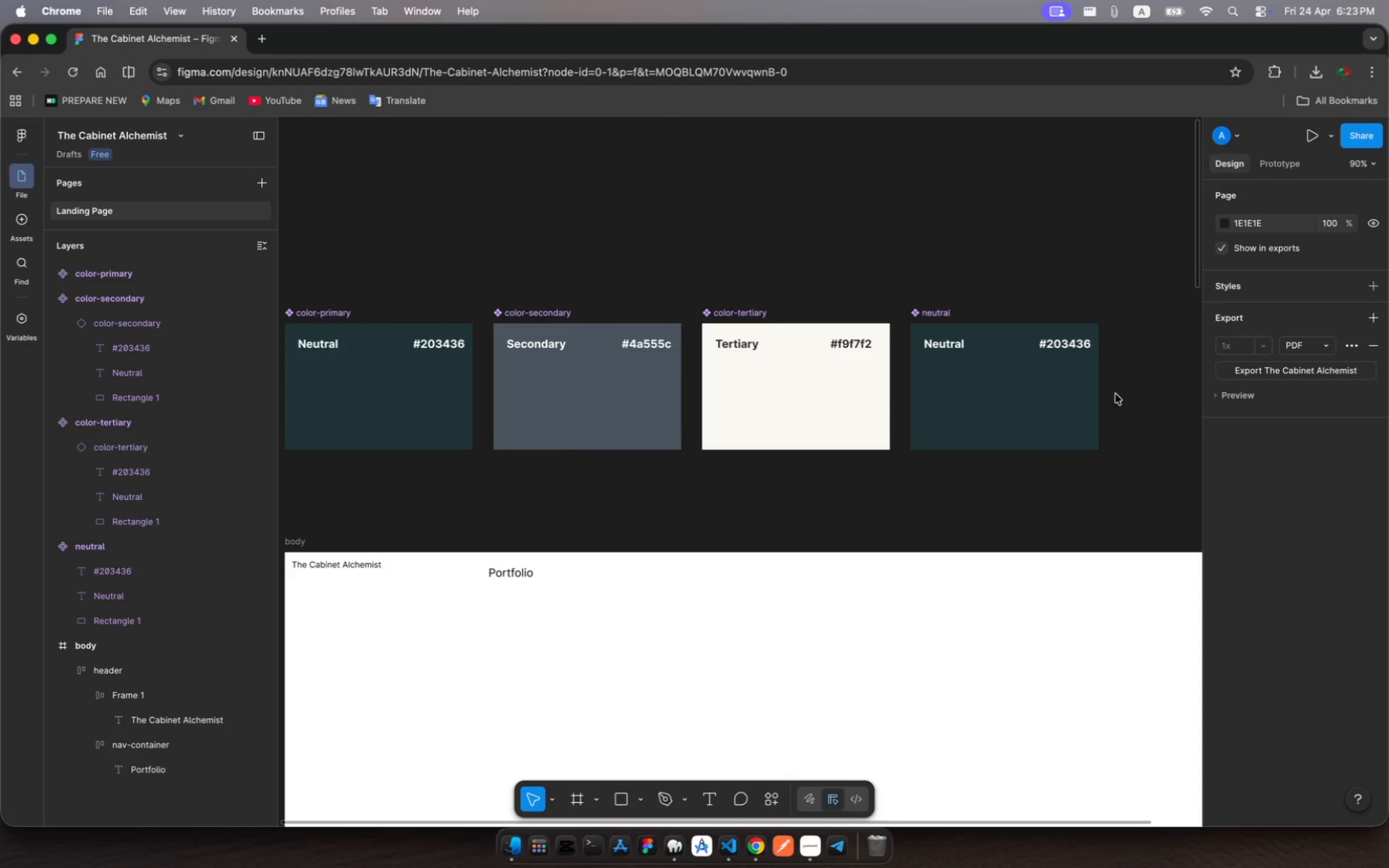 
left_click_drag(start_coordinate=[1129, 394], to_coordinate=[390, 413])
 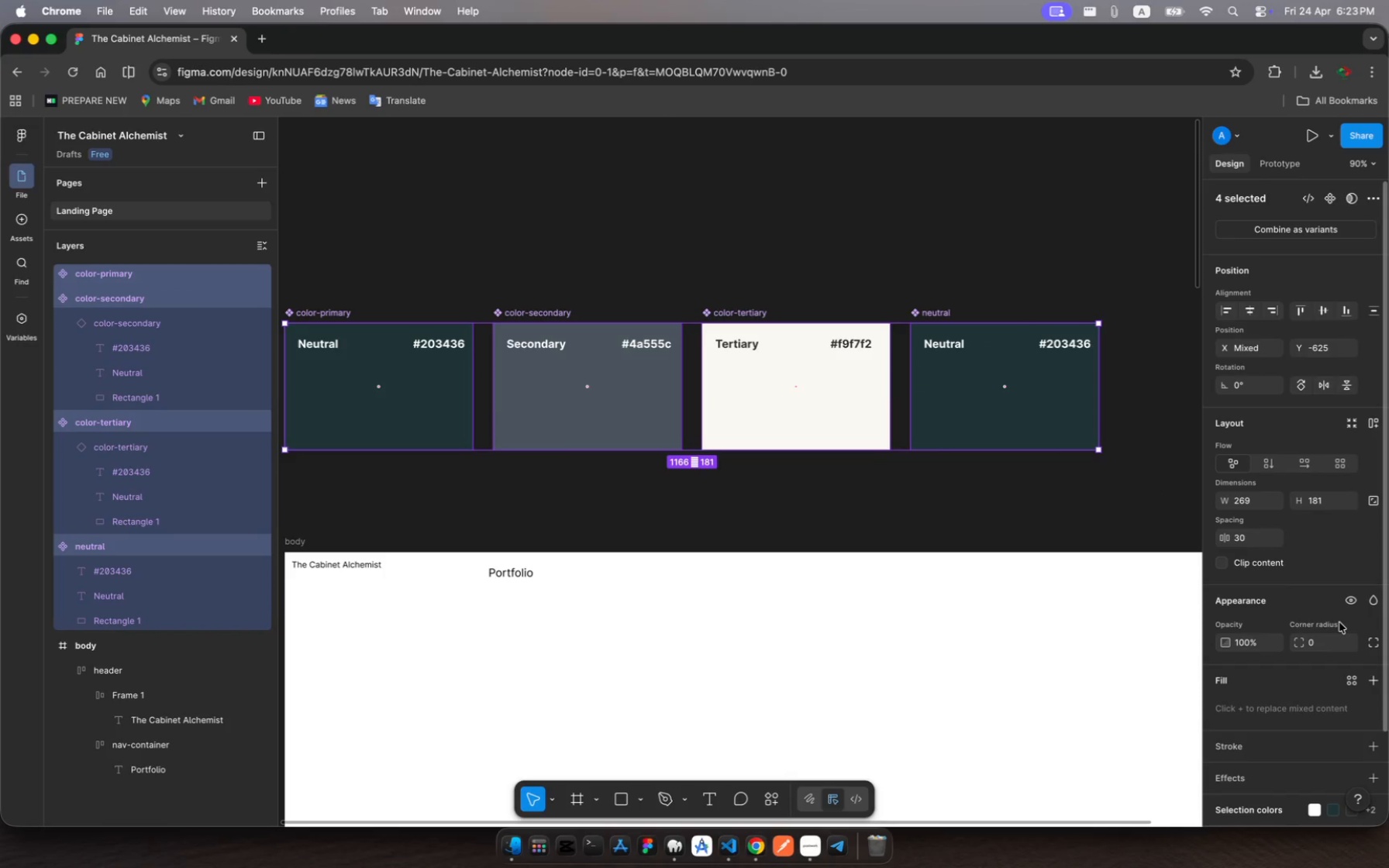 
left_click([1327, 641])
 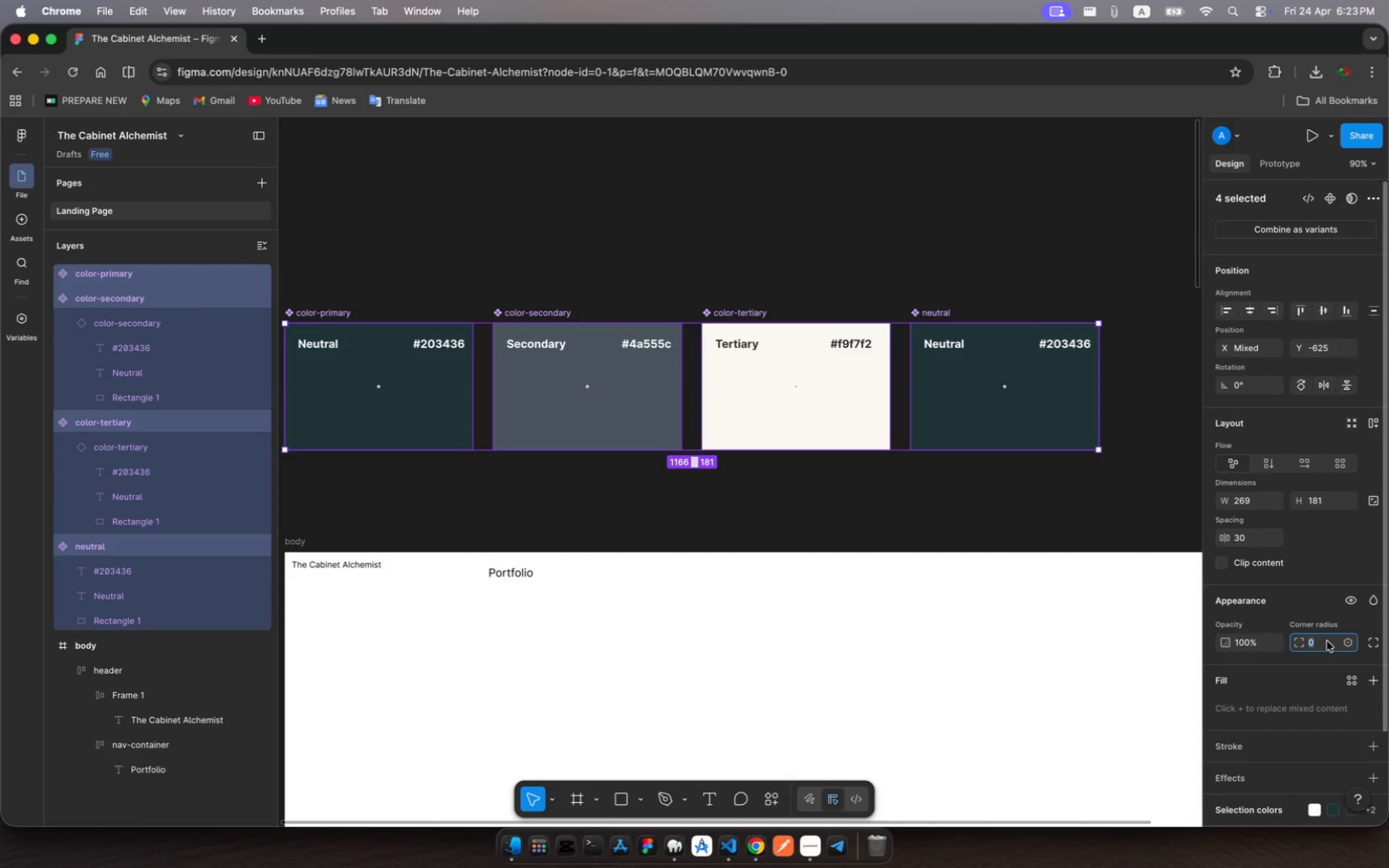 
type(30)
 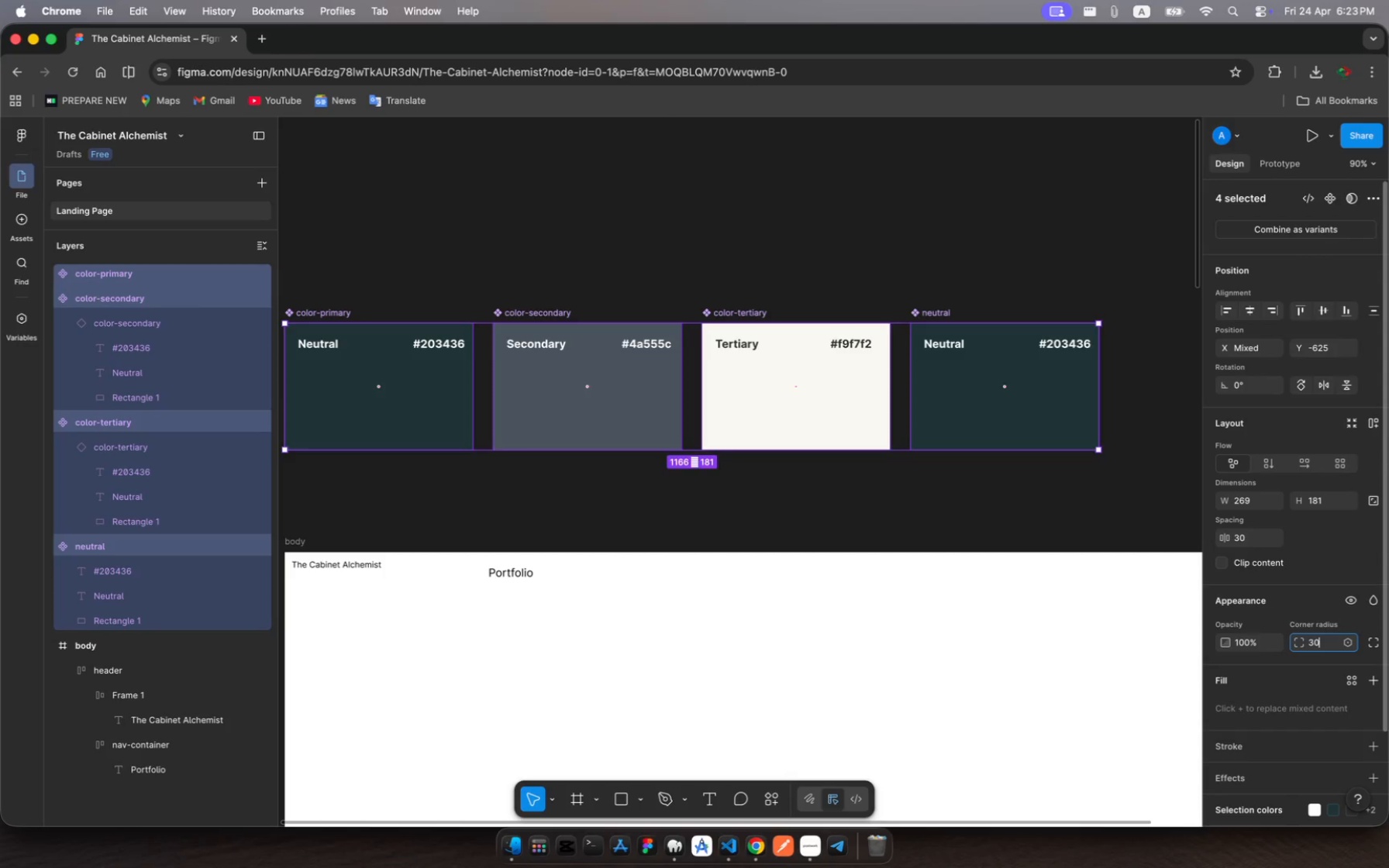 
key(Enter)
 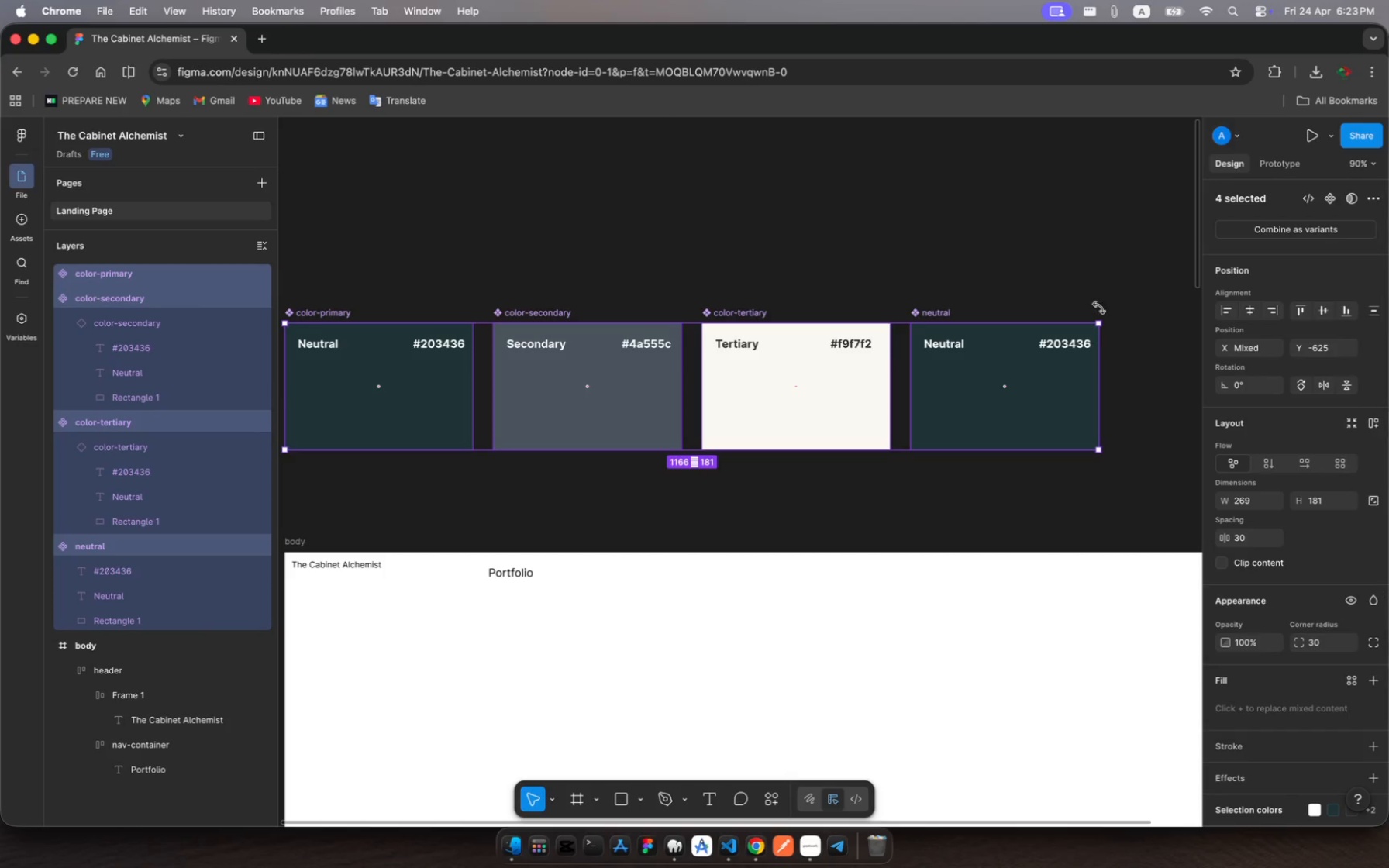 
left_click([895, 231])
 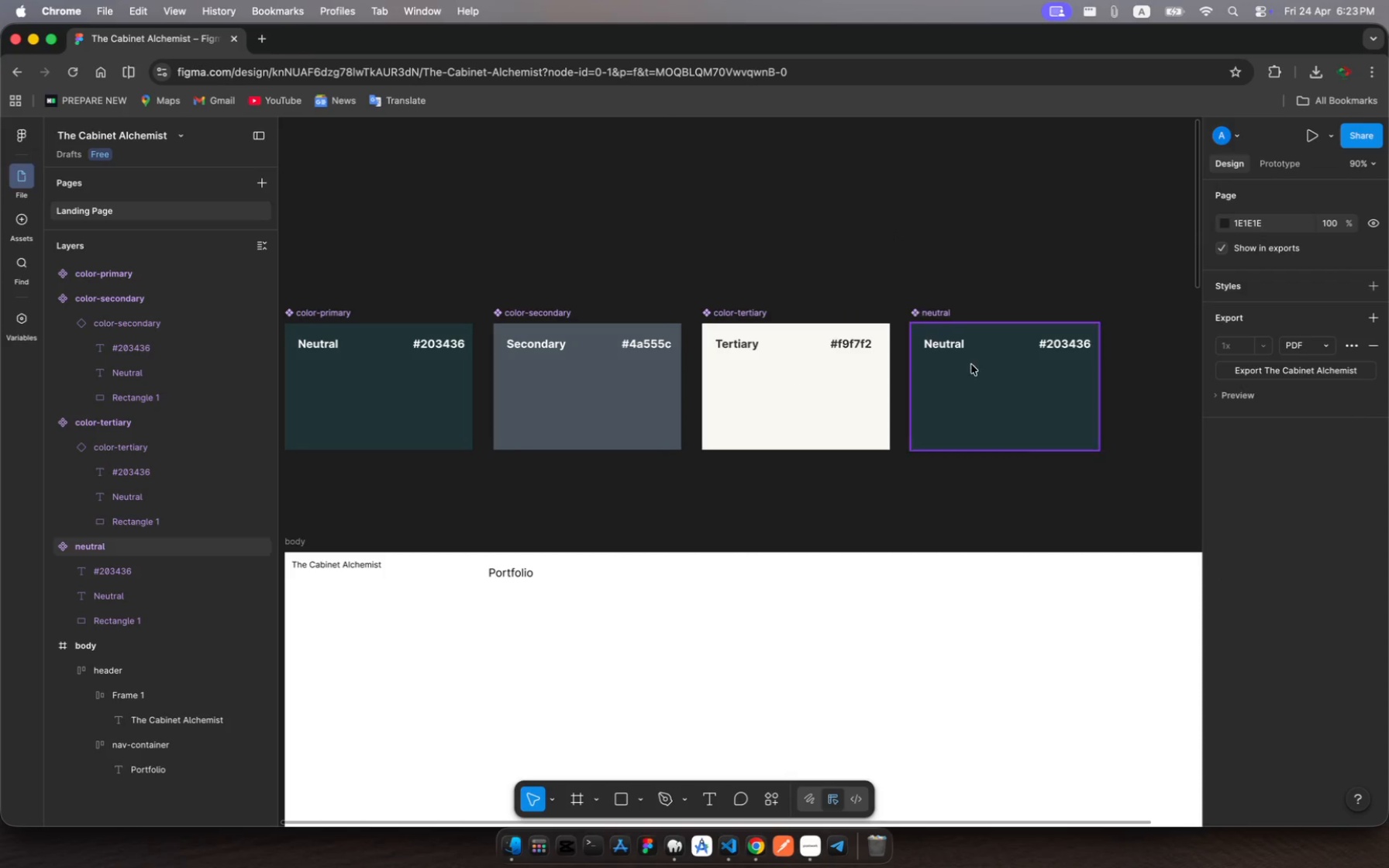 
left_click([1149, 426])
 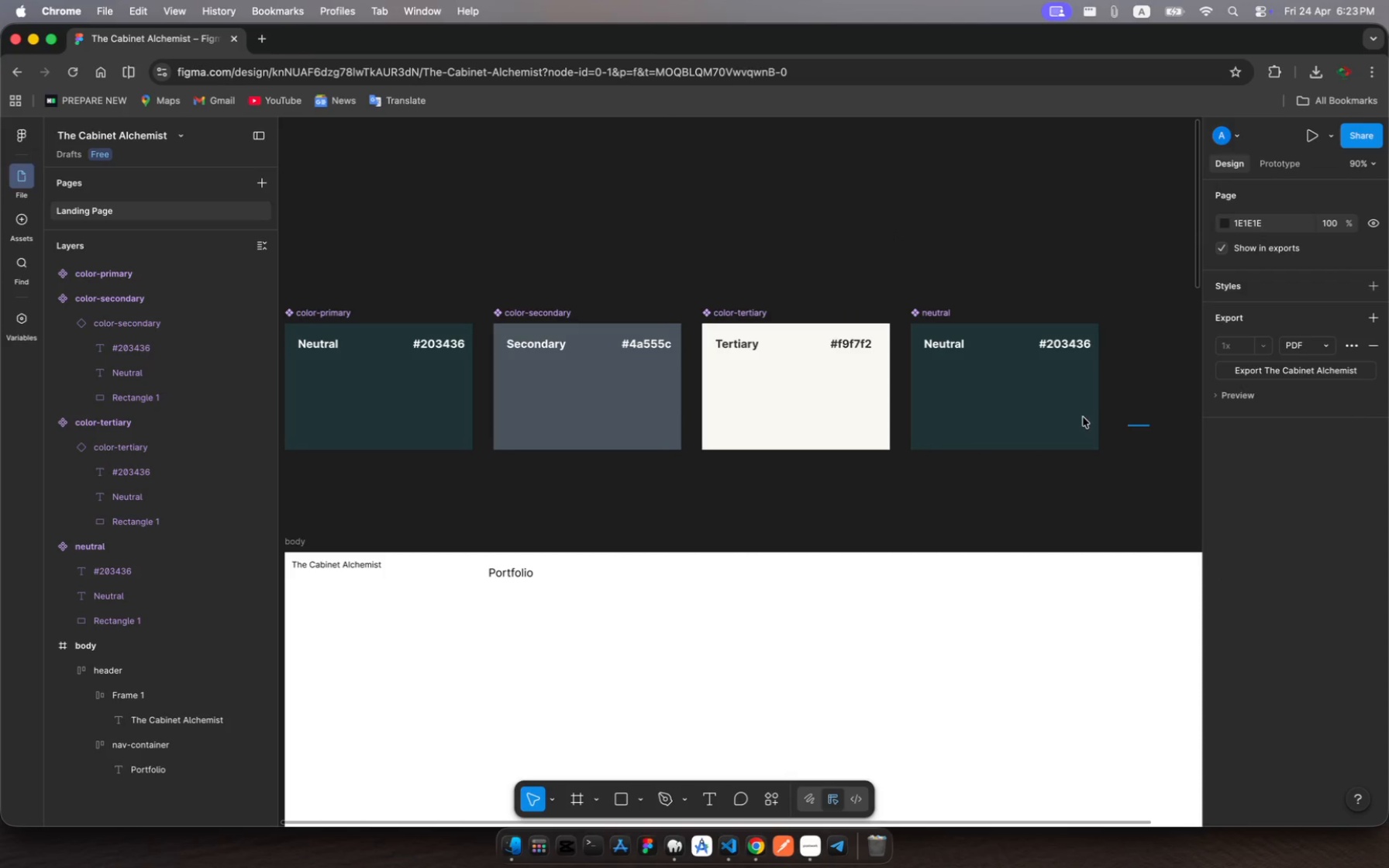 
left_click_drag(start_coordinate=[1149, 426], to_coordinate=[419, 383])
 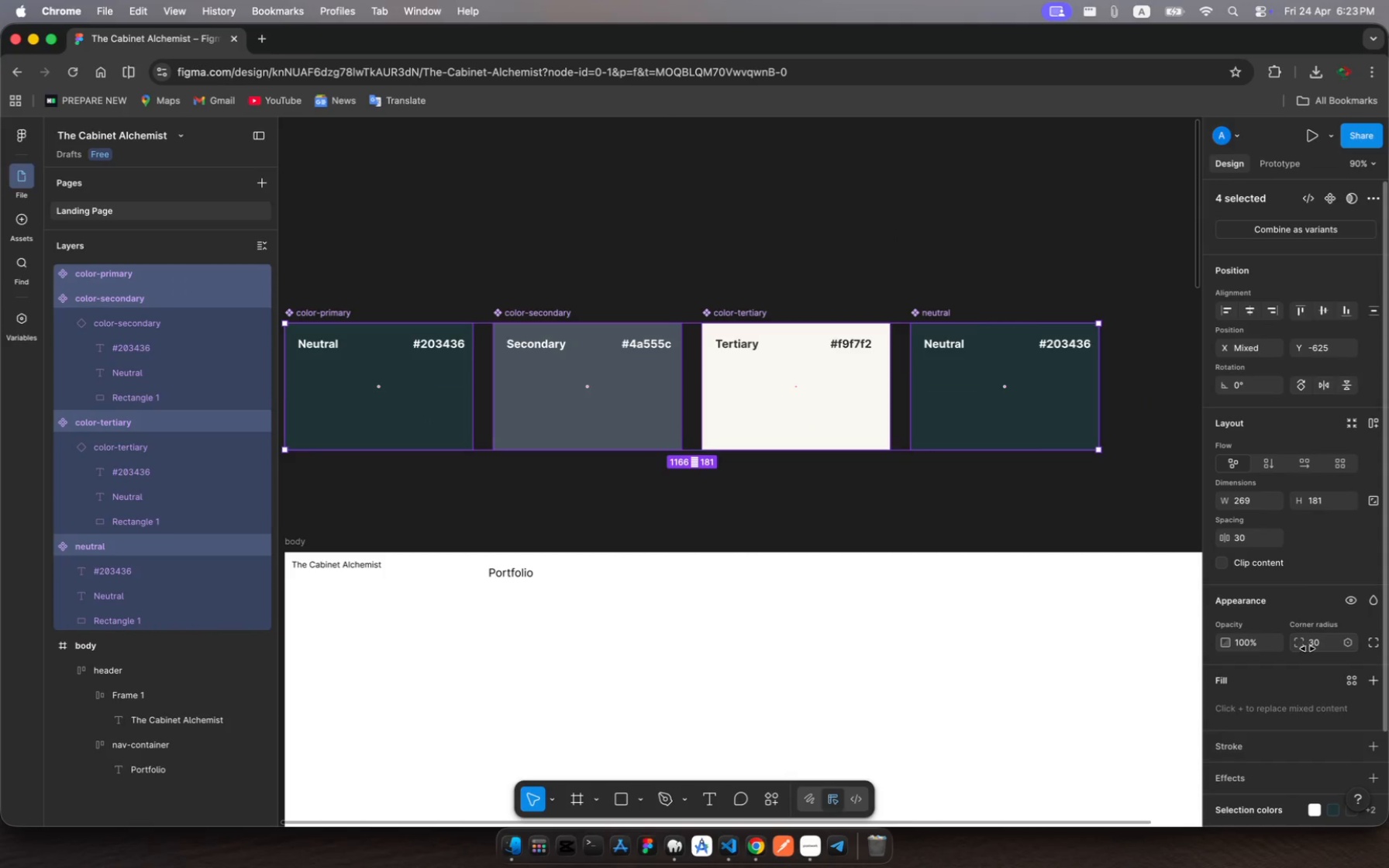 
mouse_move([1316, 645])
 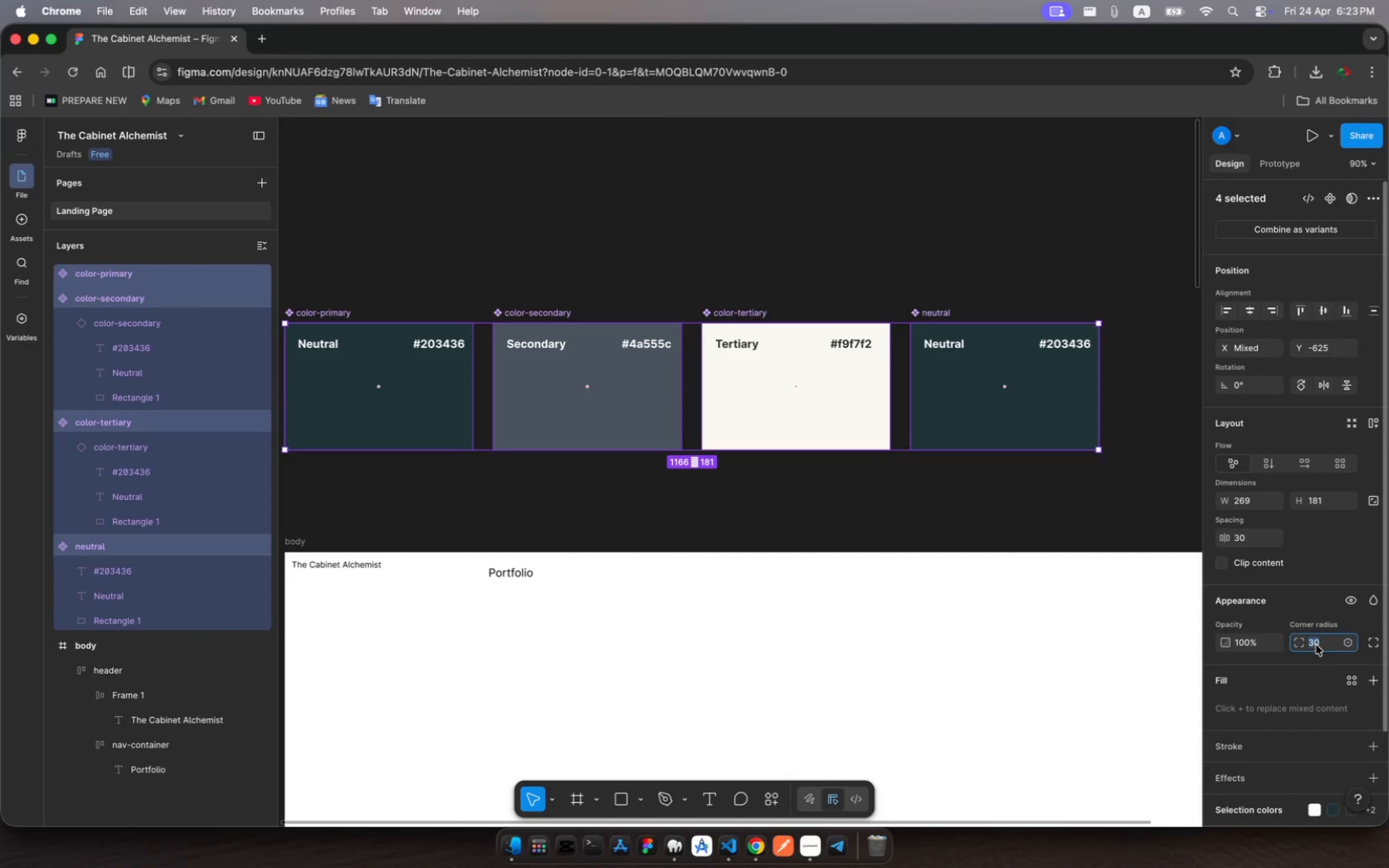 
left_click([1316, 645])
 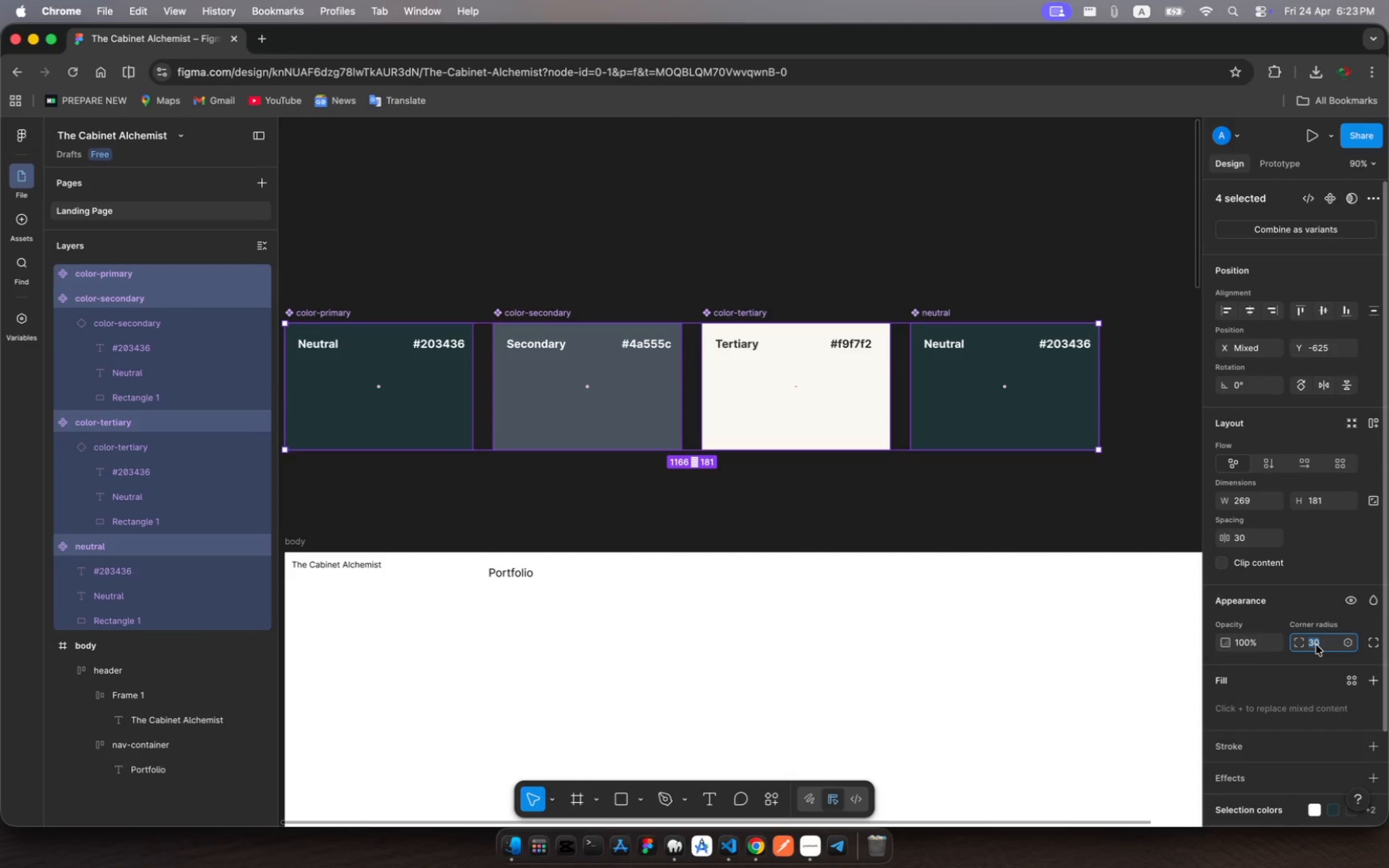 
type(50)
 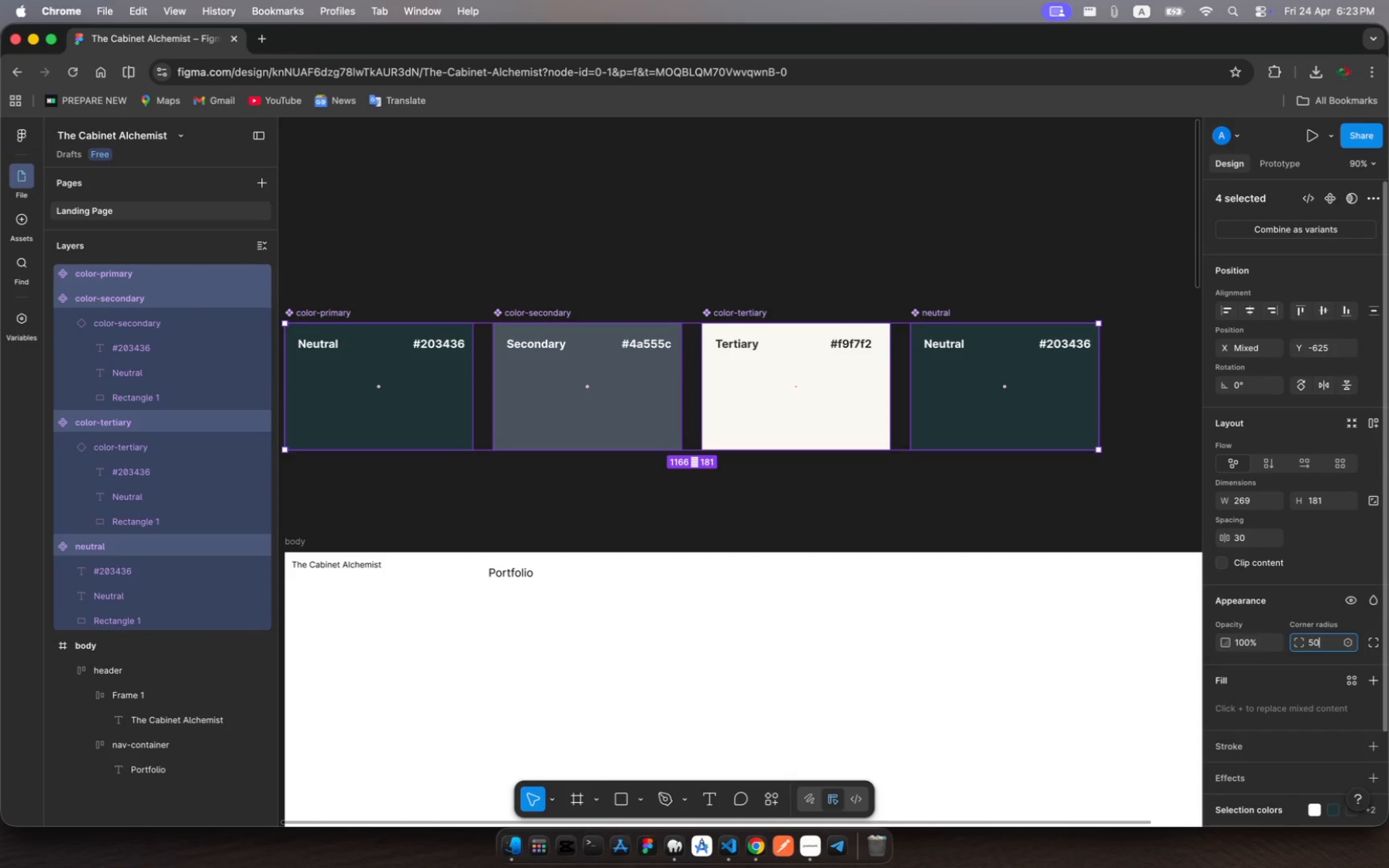 
key(Enter)
 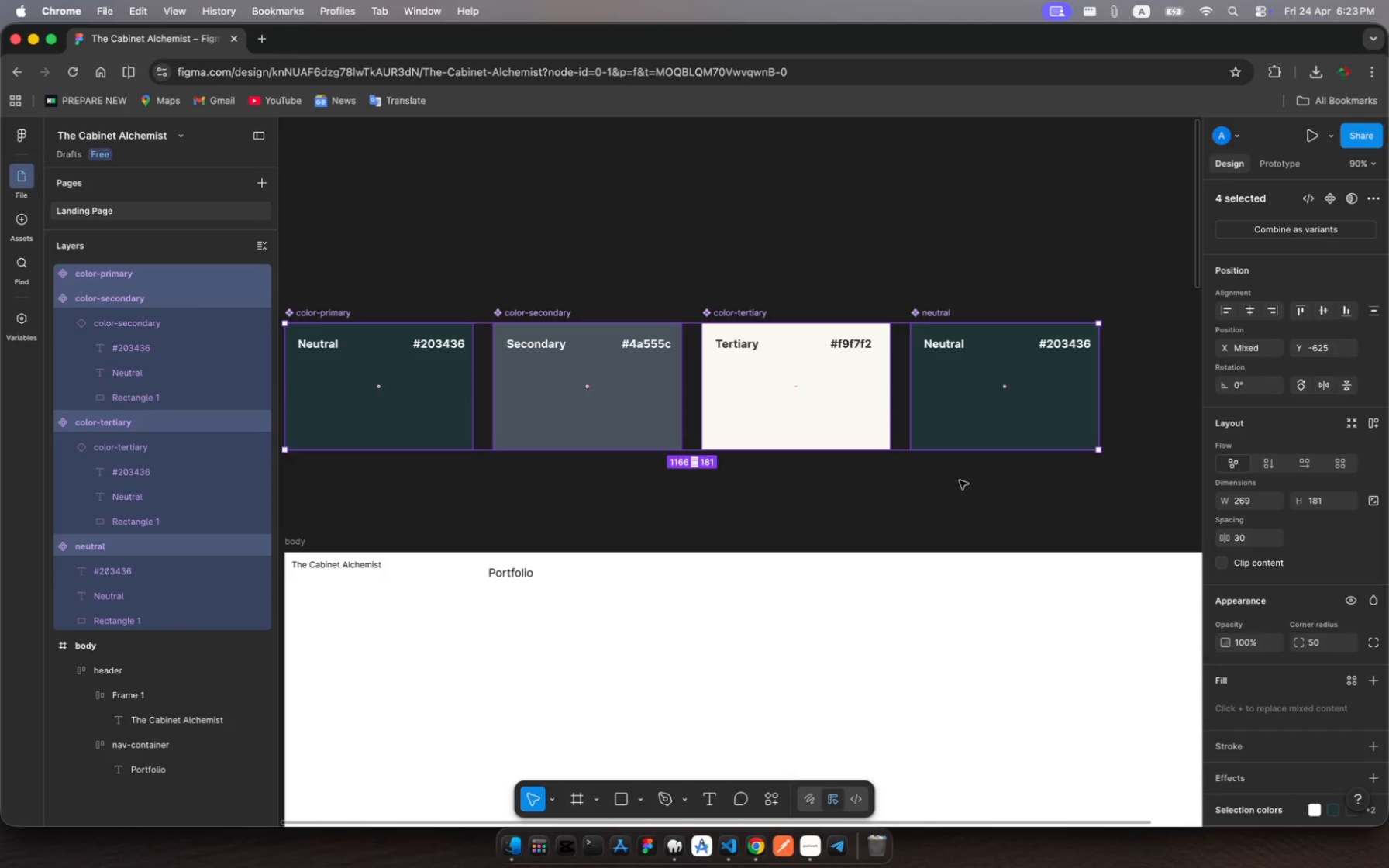 
left_click([694, 250])
 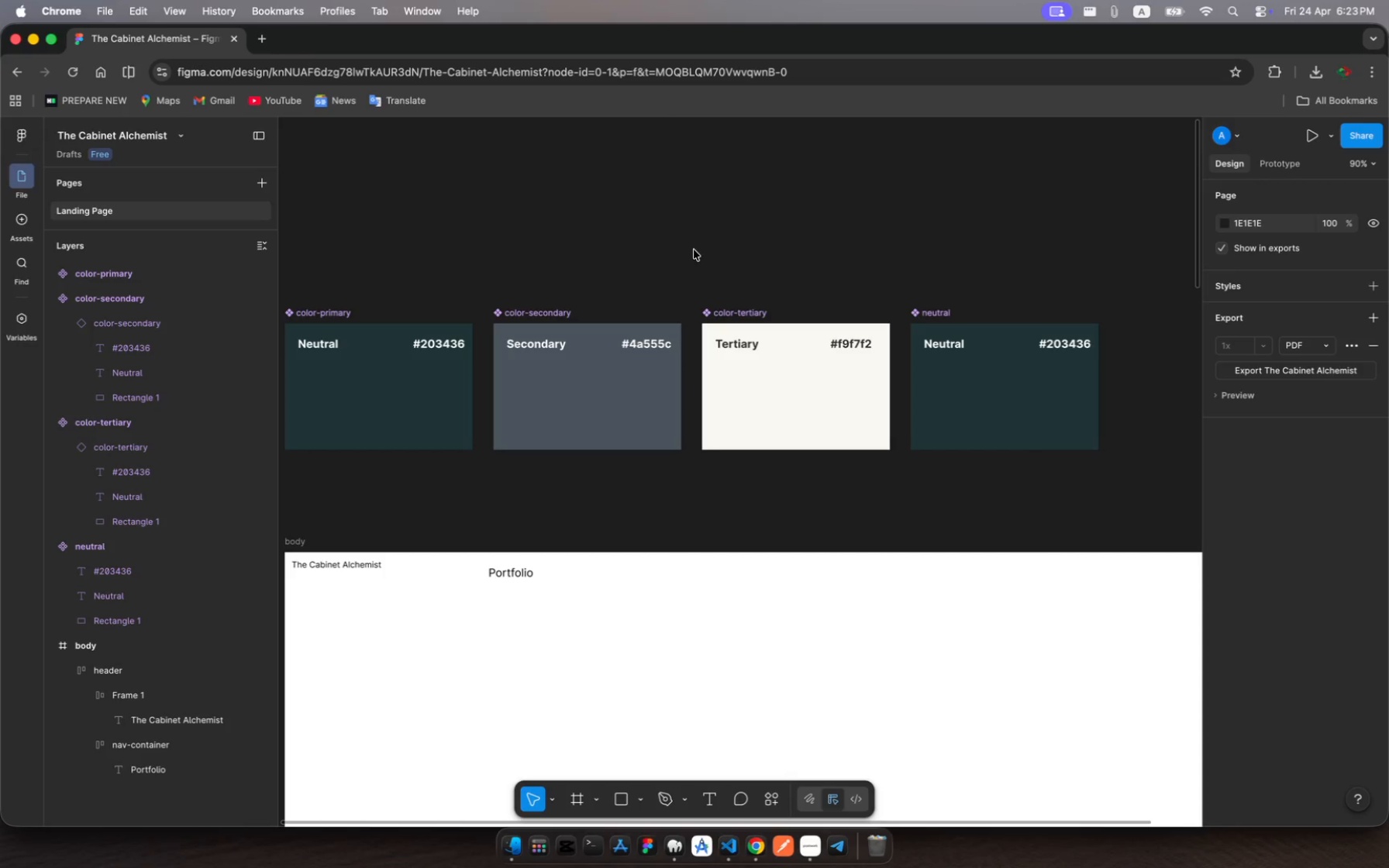 
scroll: coordinate [817, 414], scroll_direction: up, amount: 9.0
 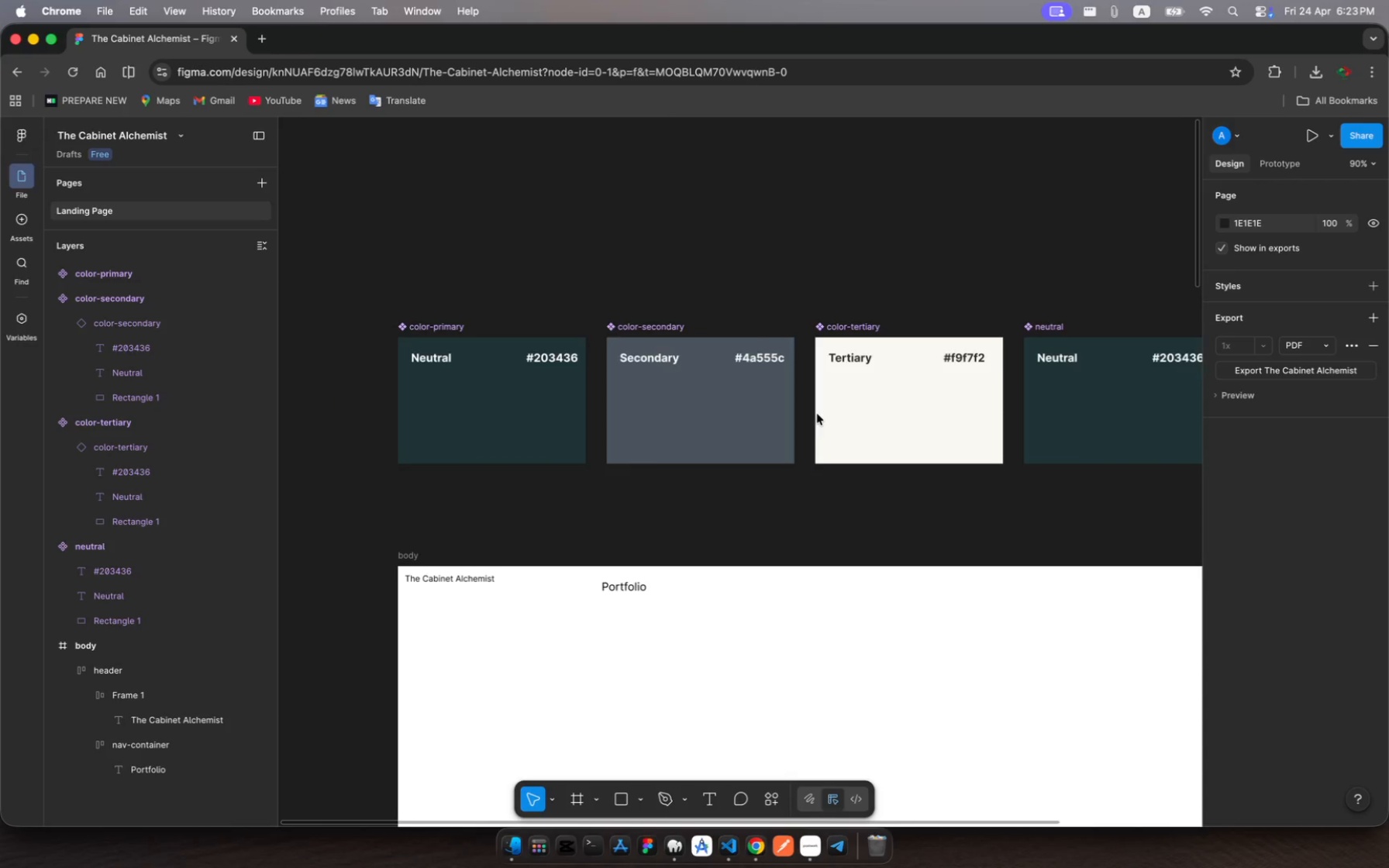 
scroll: coordinate [817, 414], scroll_direction: down, amount: 9.0
 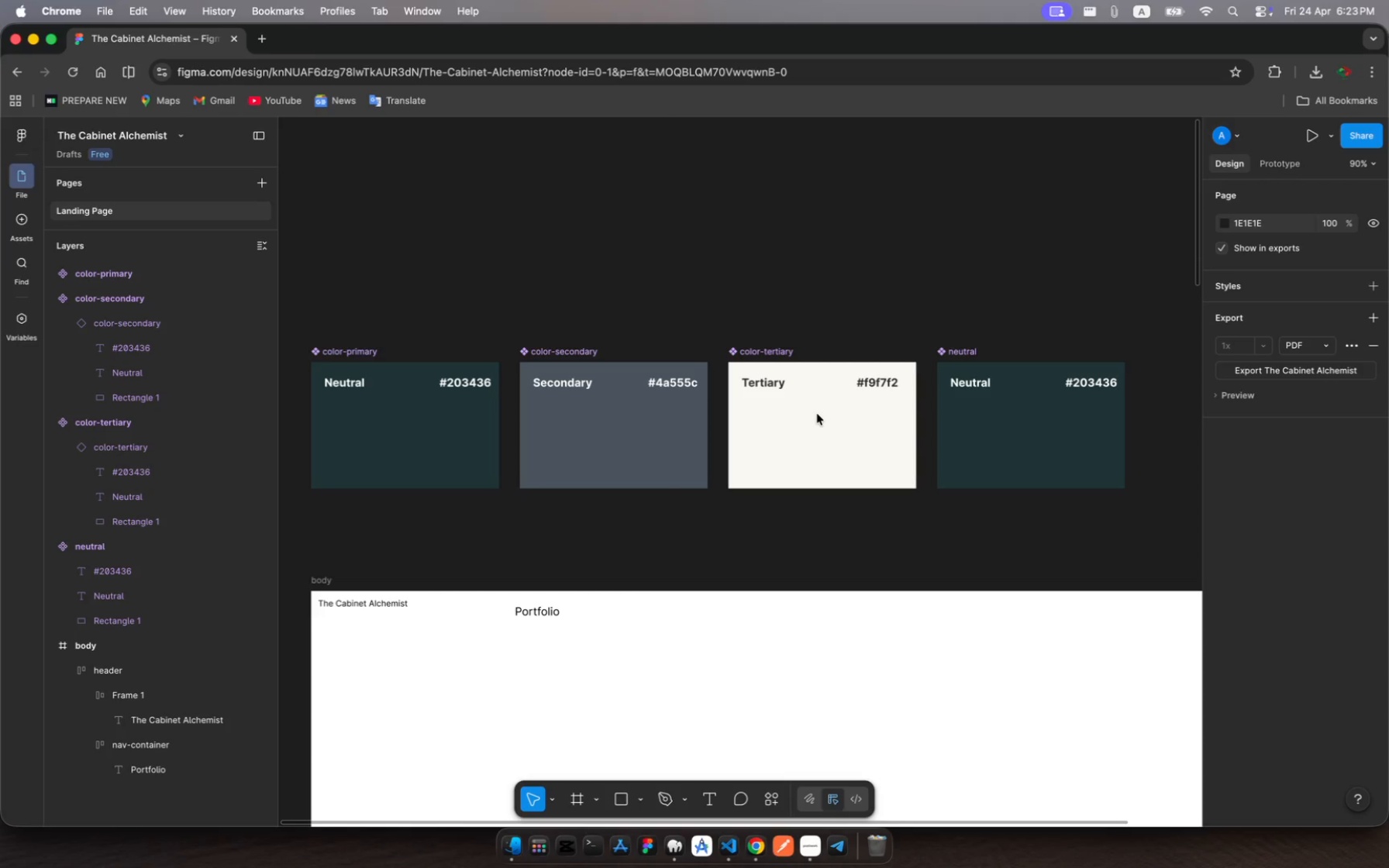 
wait(11.86)
 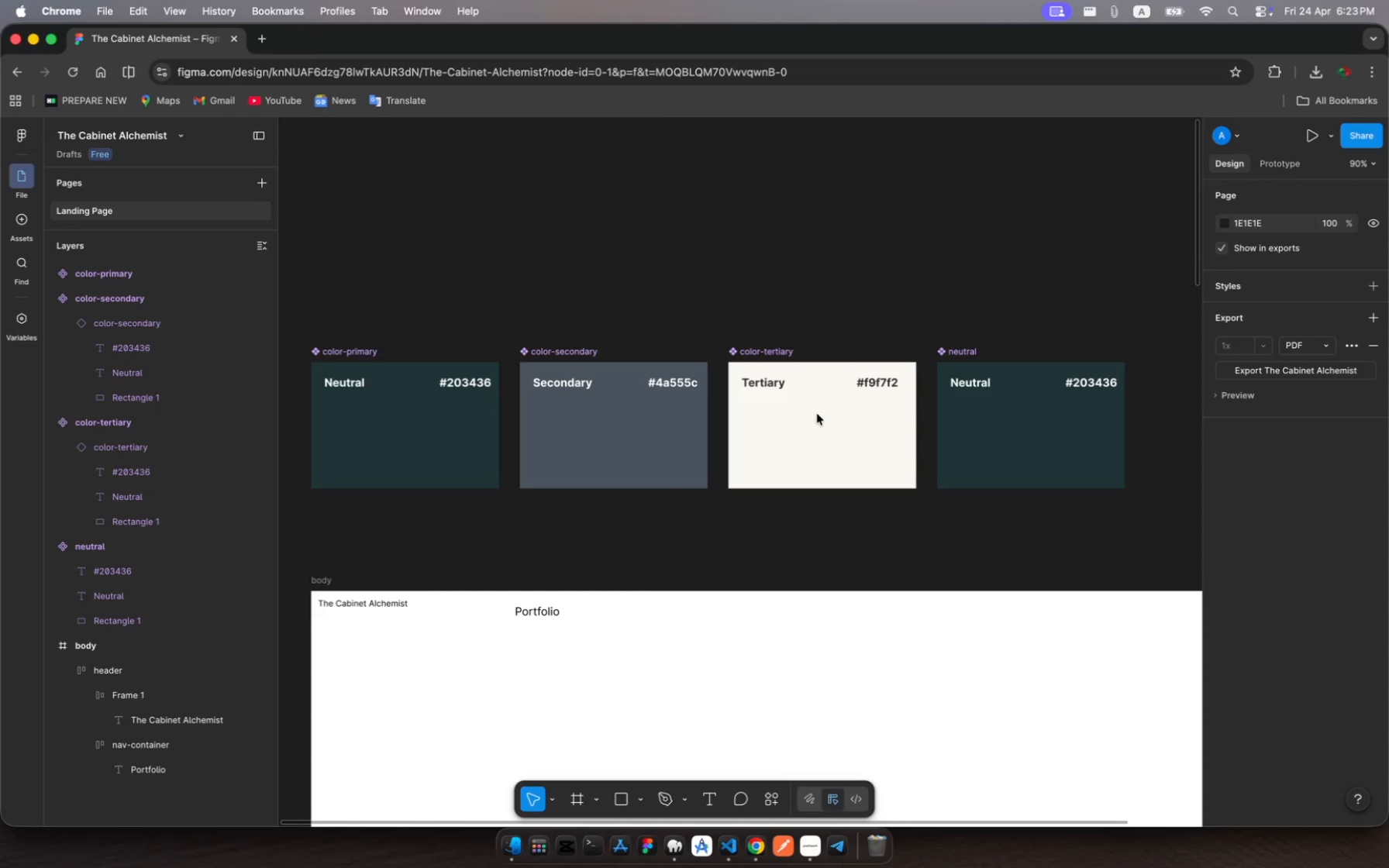 
left_click([1059, 416])
 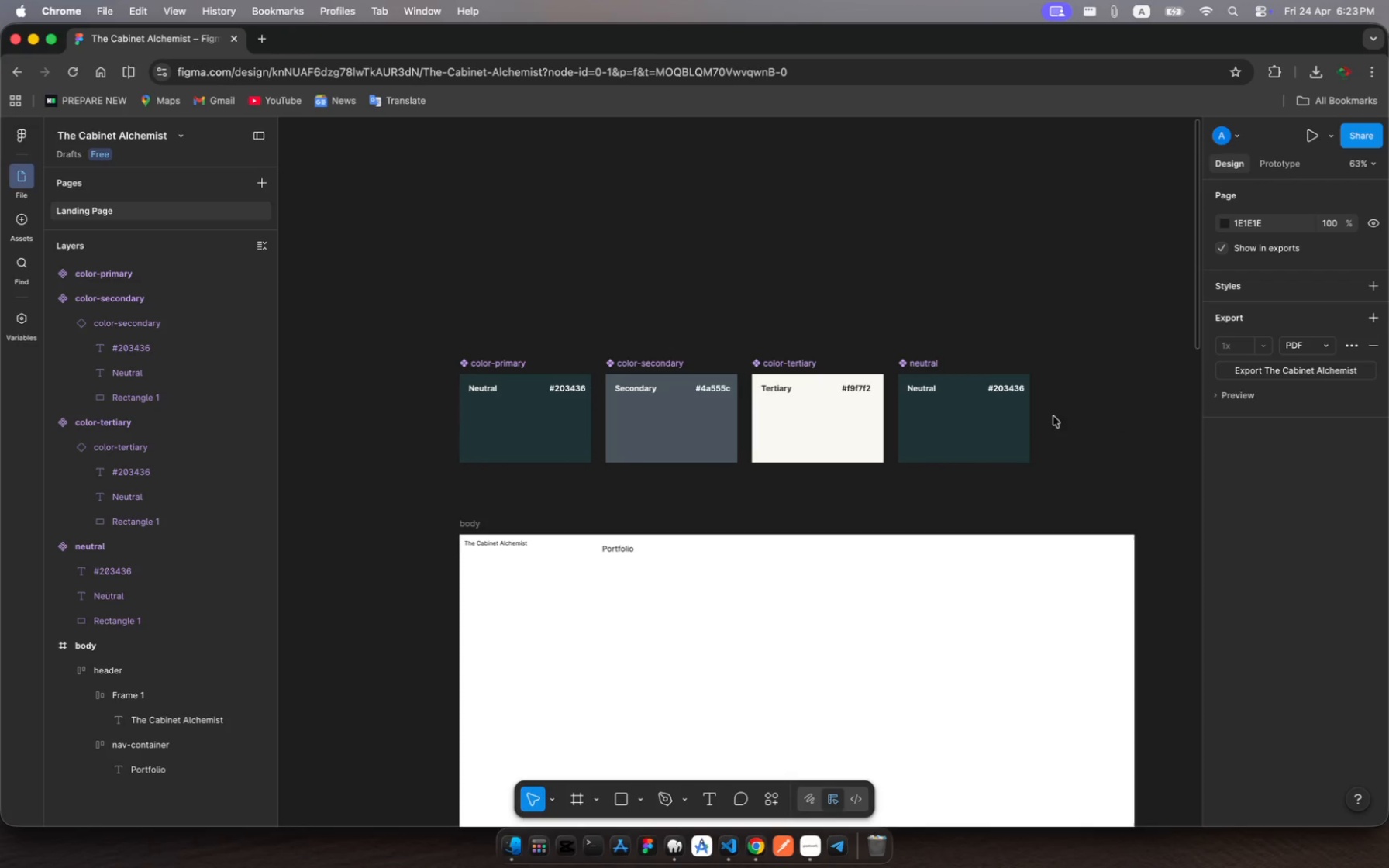 
left_click_drag(start_coordinate=[1059, 416], to_coordinate=[454, 373])
 